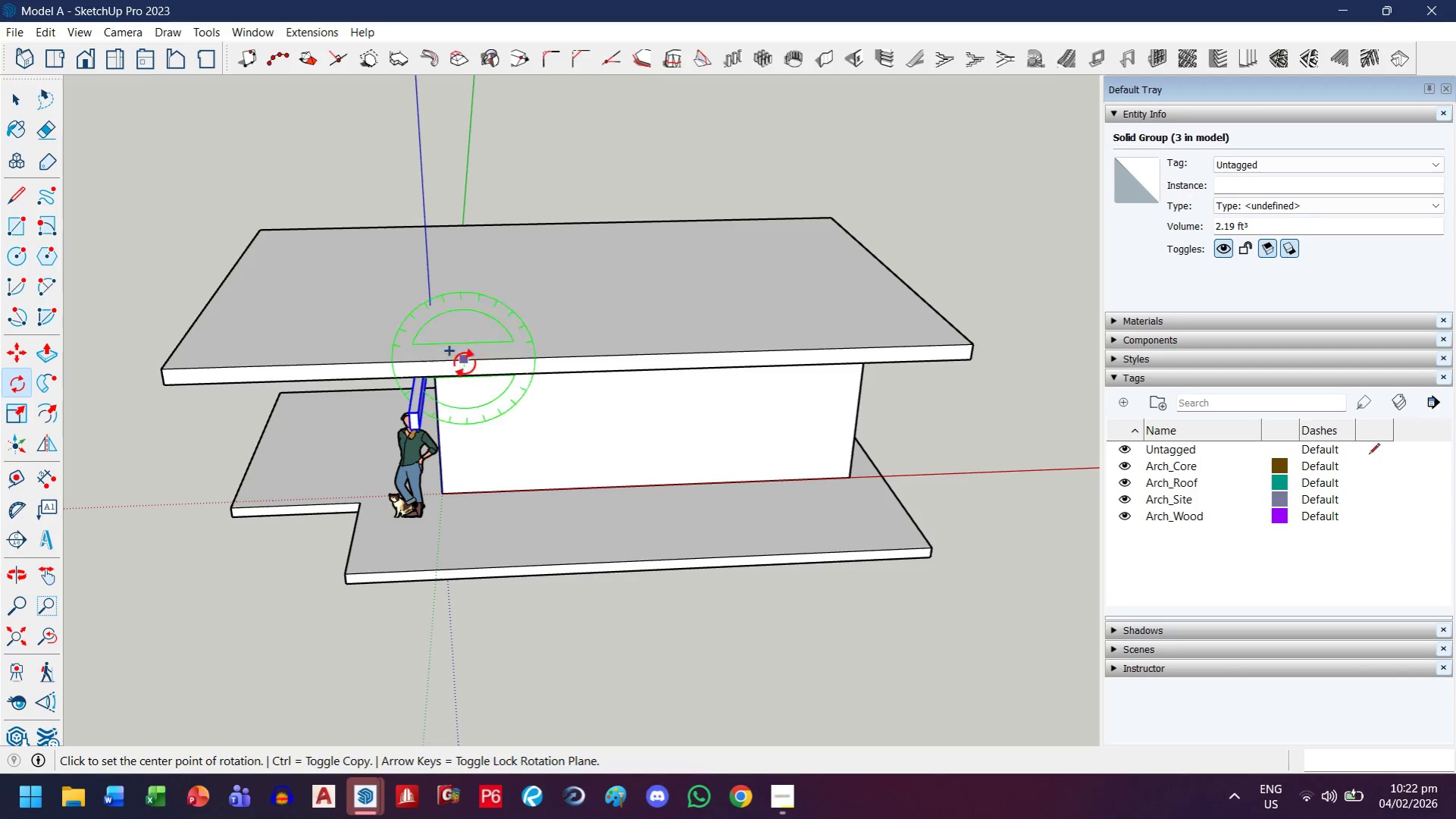 
left_click_drag(start_coordinate=[459, 415], to_coordinate=[493, 356])
 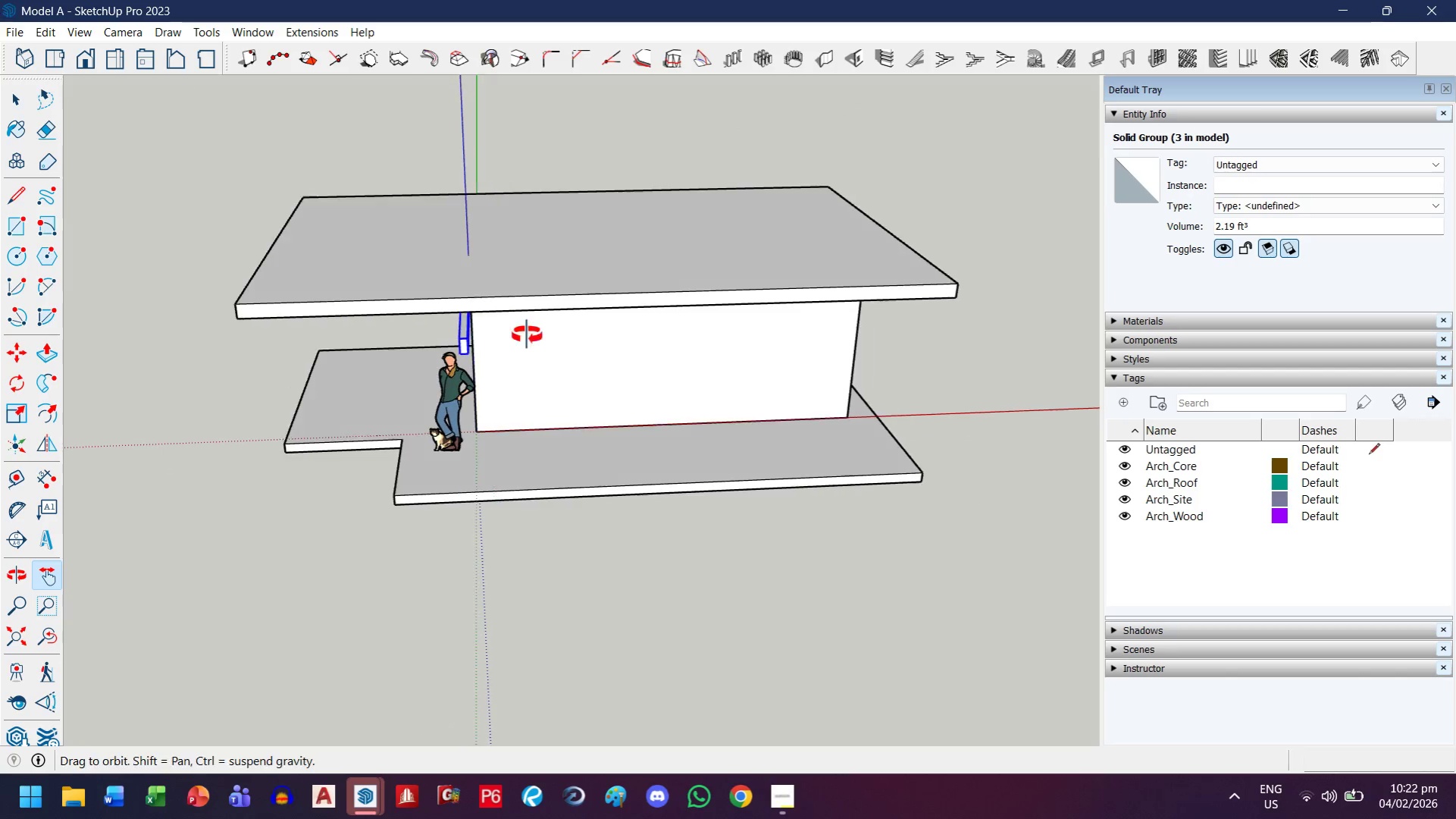 
scroll: coordinate [512, 355], scroll_direction: down, amount: 1.0
 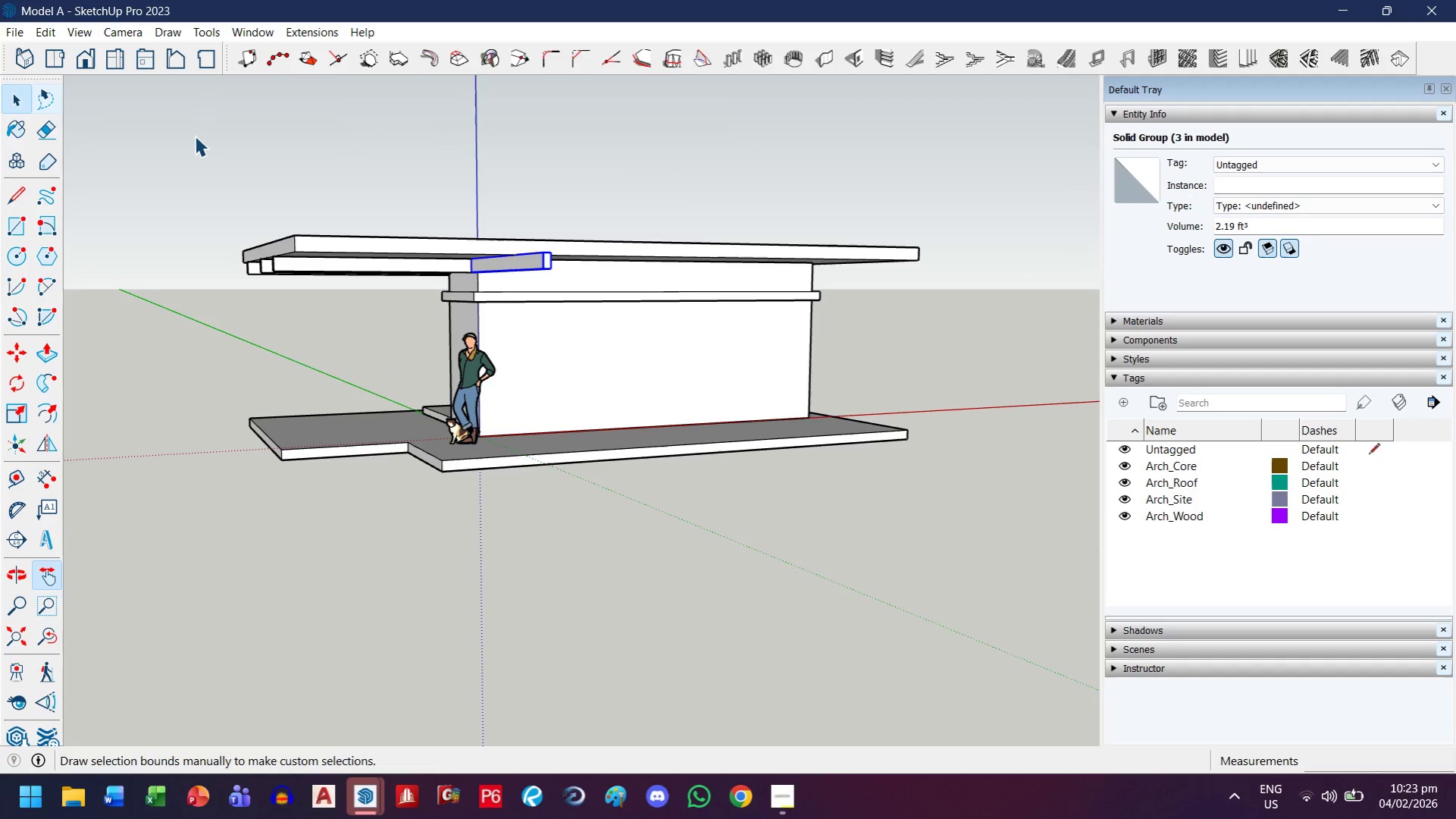 
key(M)
 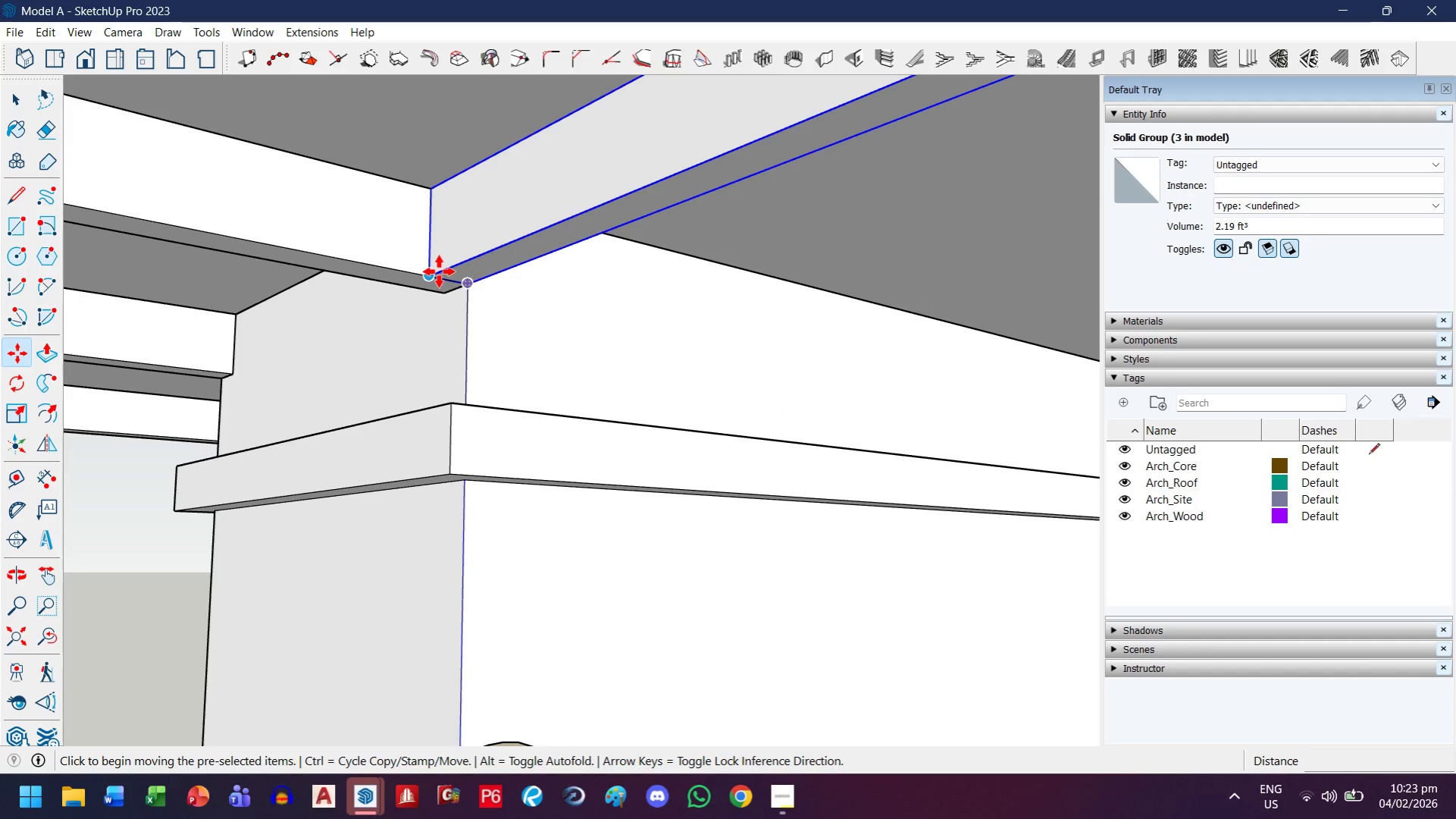 
scroll: coordinate [431, 293], scroll_direction: up, amount: 19.0
 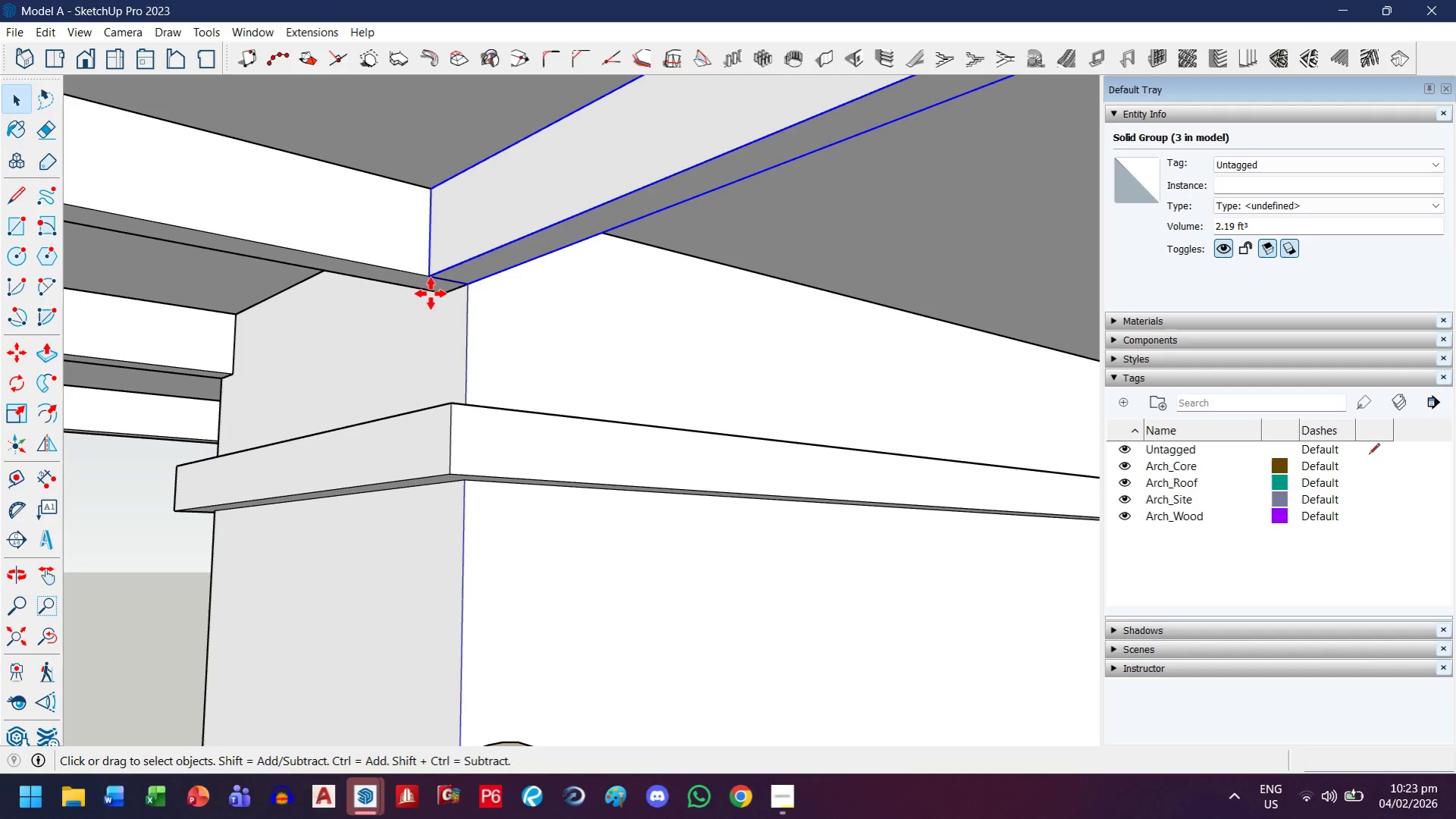 
left_click([439, 271])
 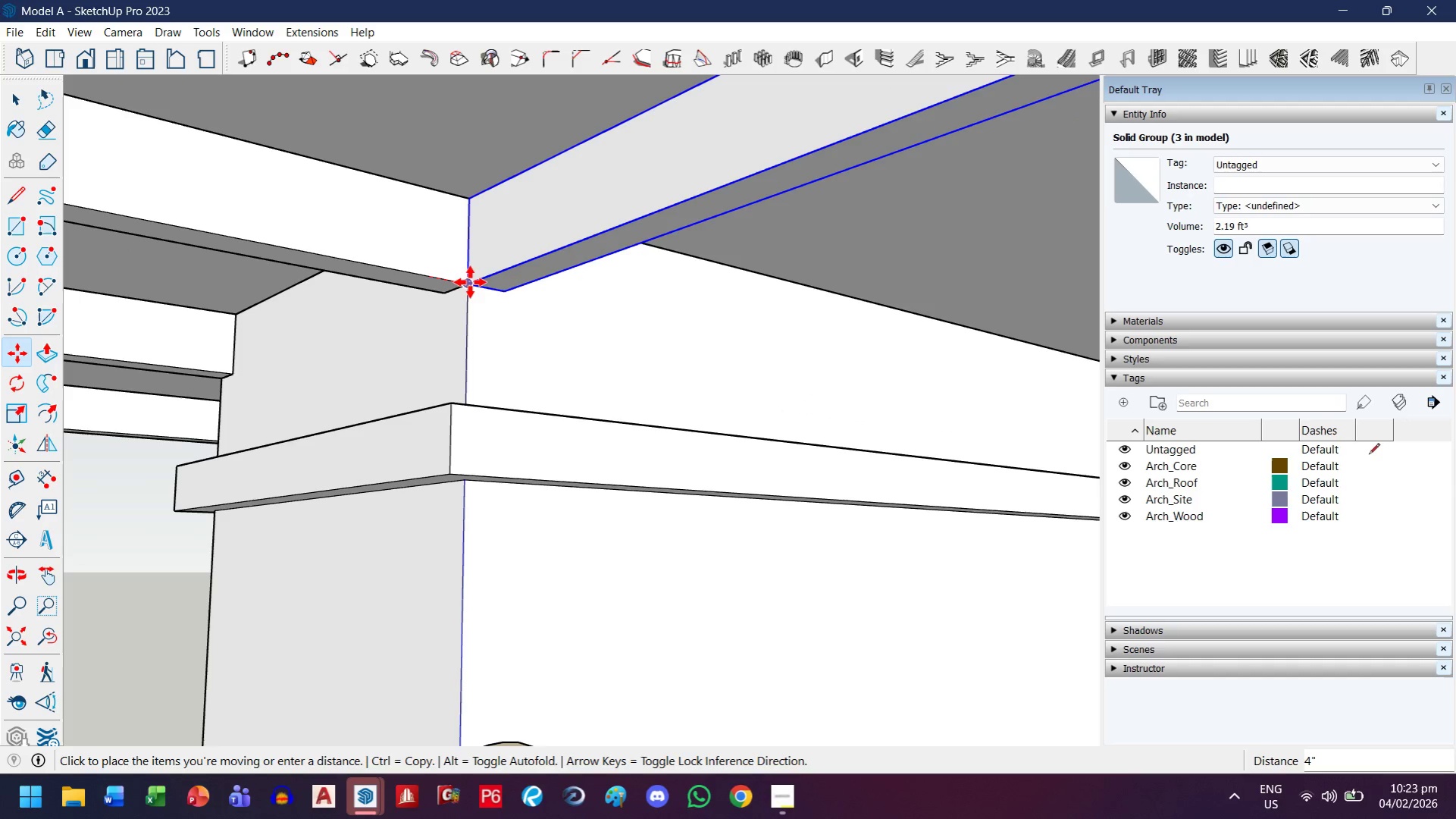 
left_click([470, 281])
 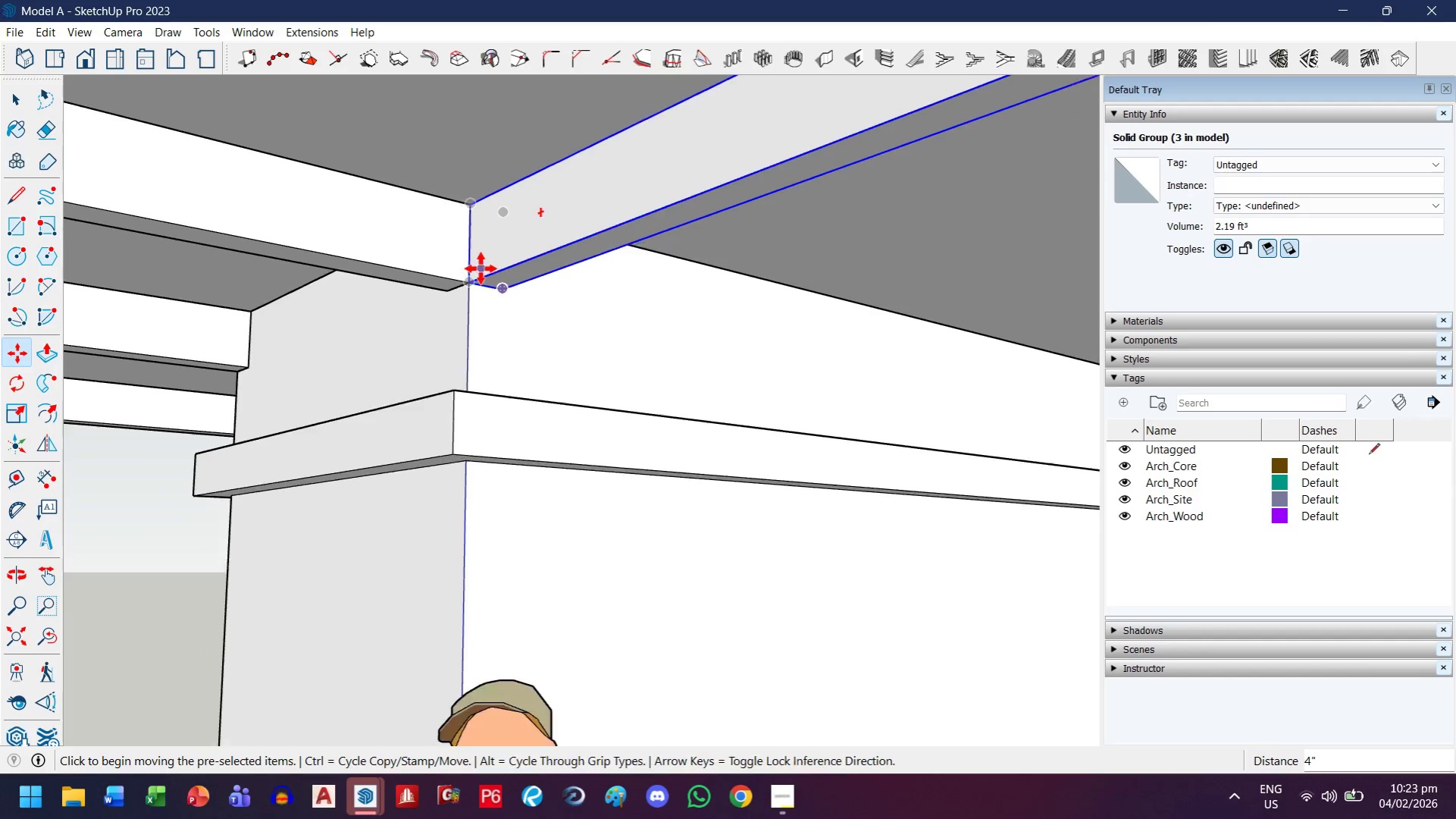 
scroll: coordinate [481, 263], scroll_direction: down, amount: 13.0
 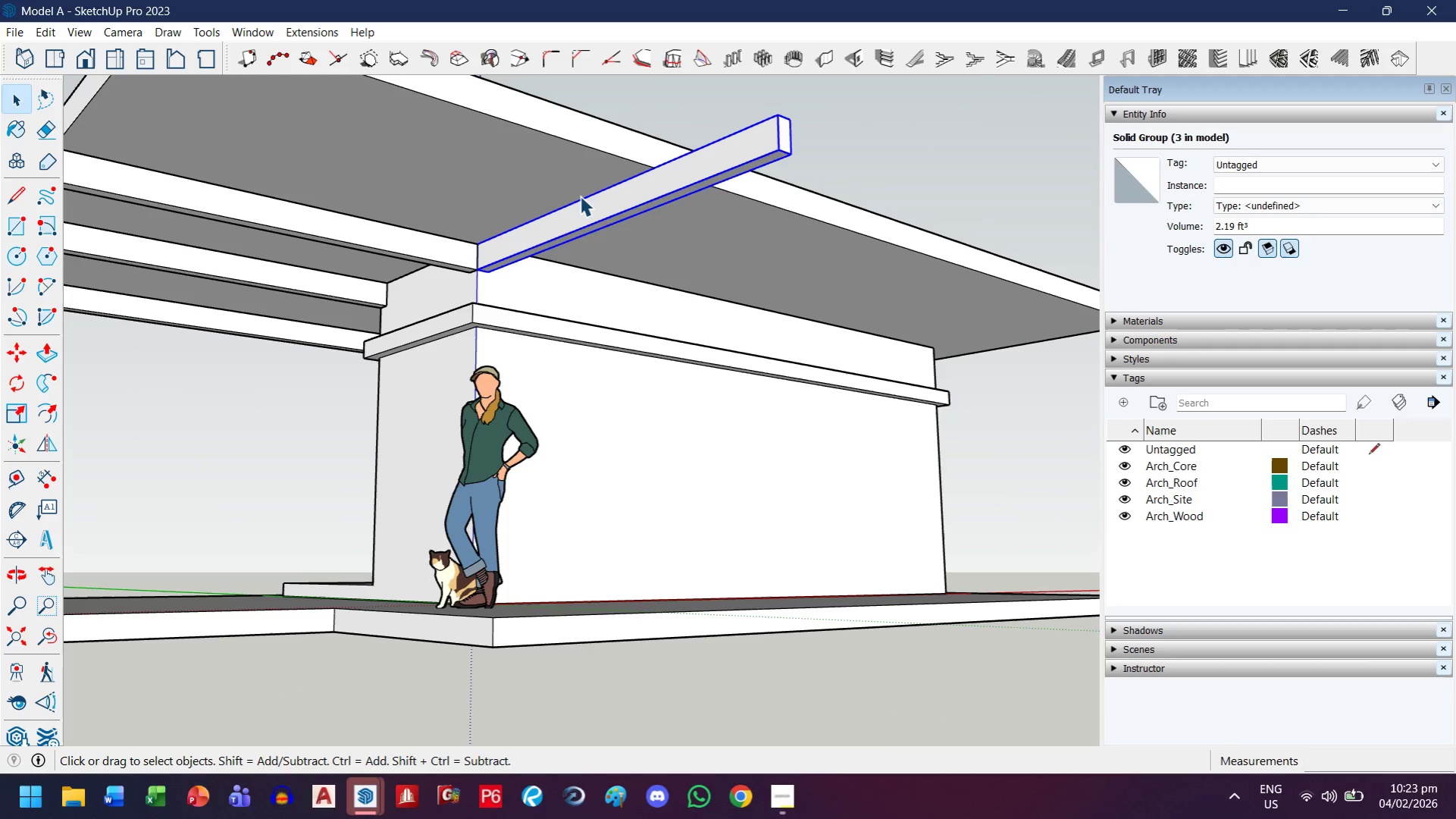 
double_click([588, 206])
 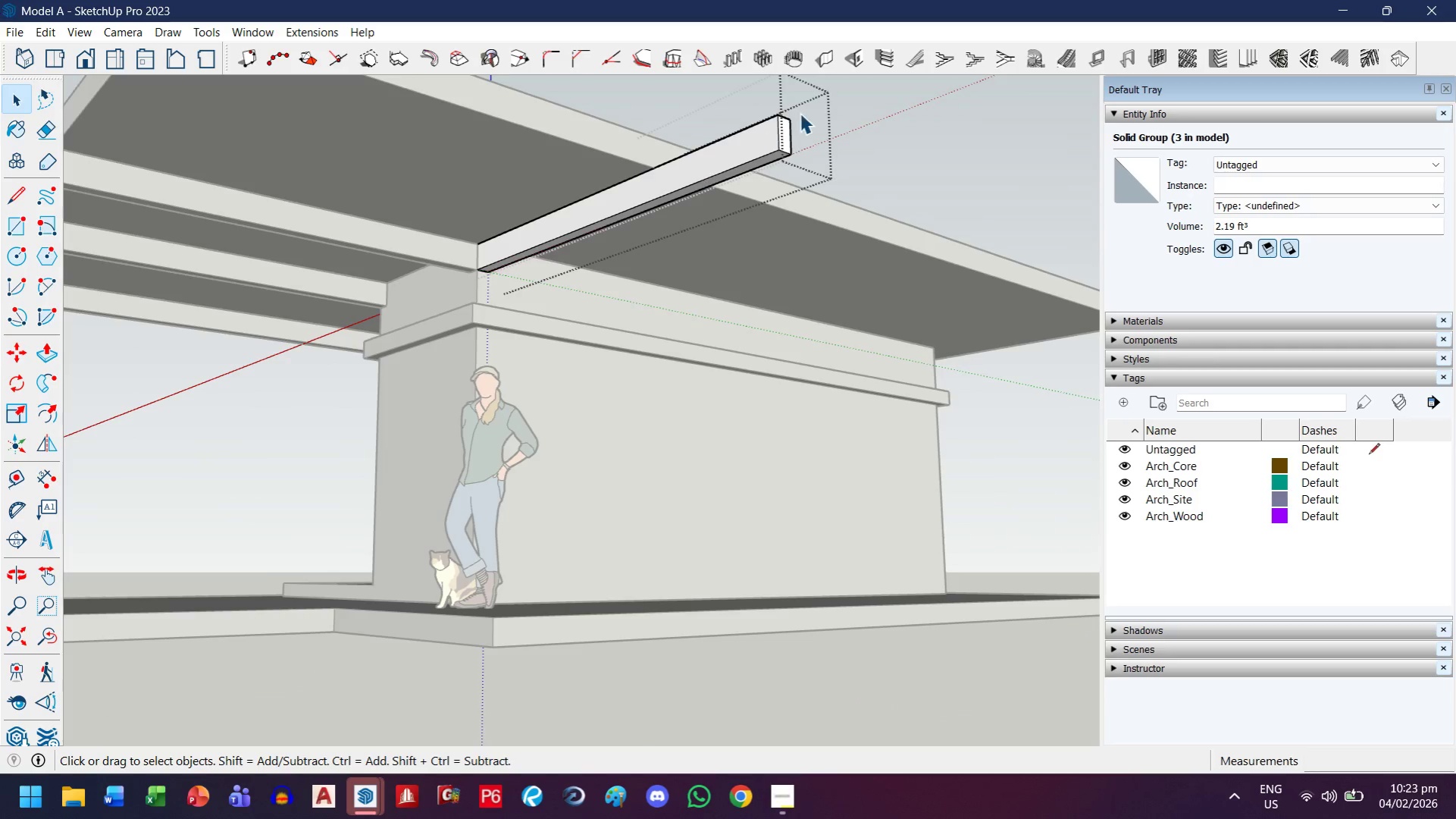 
key(P)
 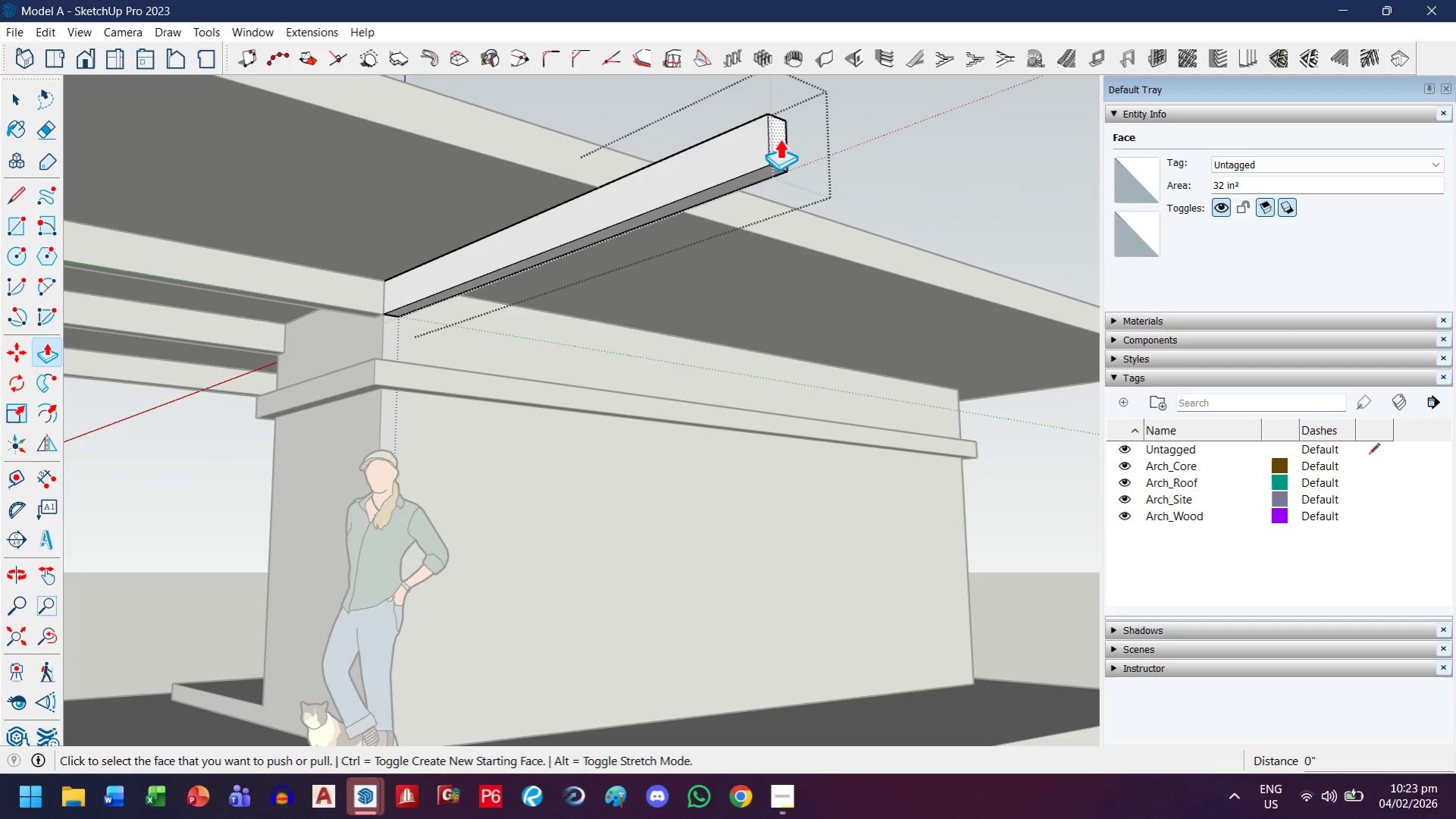 
scroll: coordinate [795, 122], scroll_direction: up, amount: 5.0
 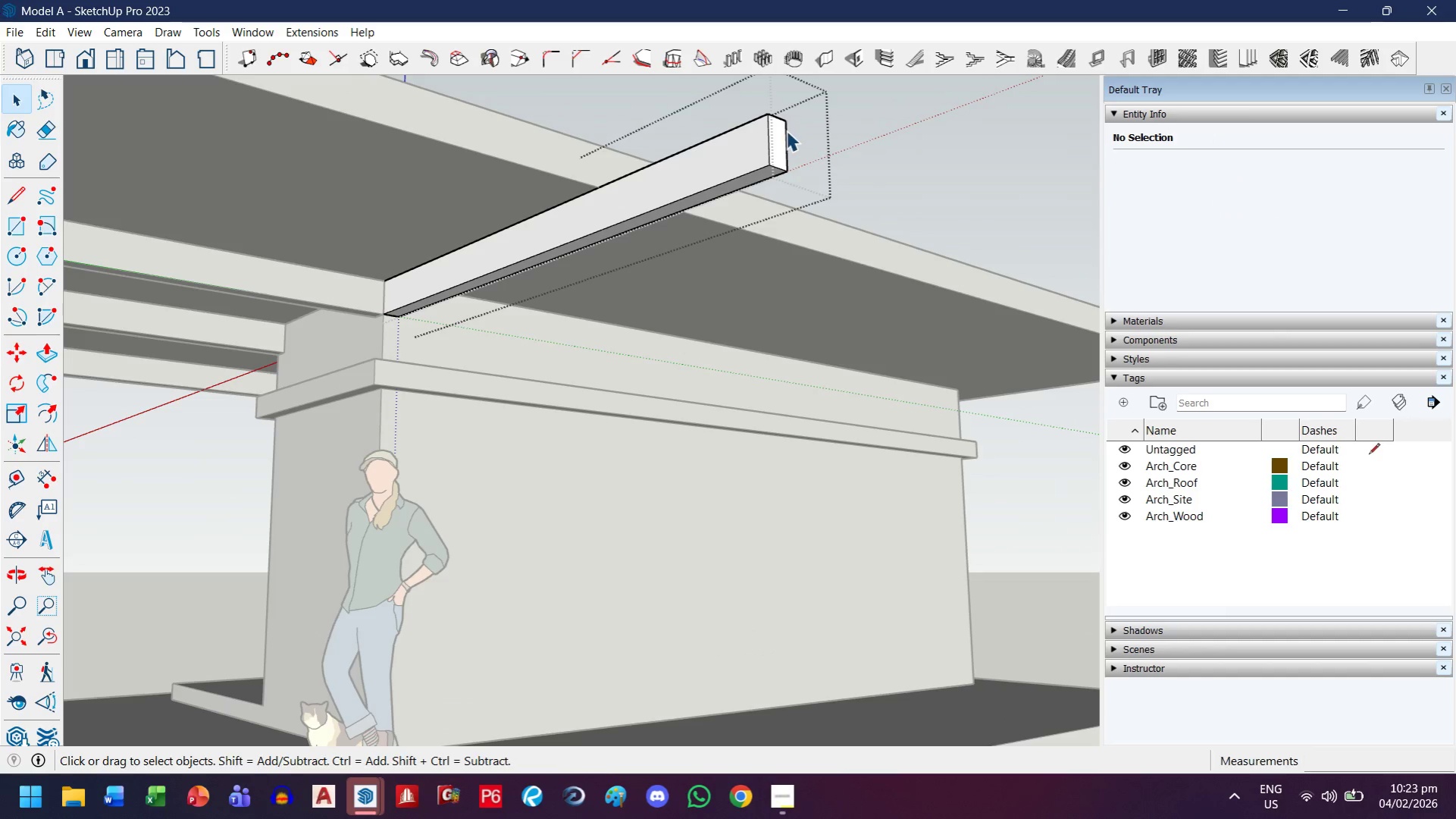 
left_click_drag(start_coordinate=[780, 140], to_coordinate=[776, 143])
 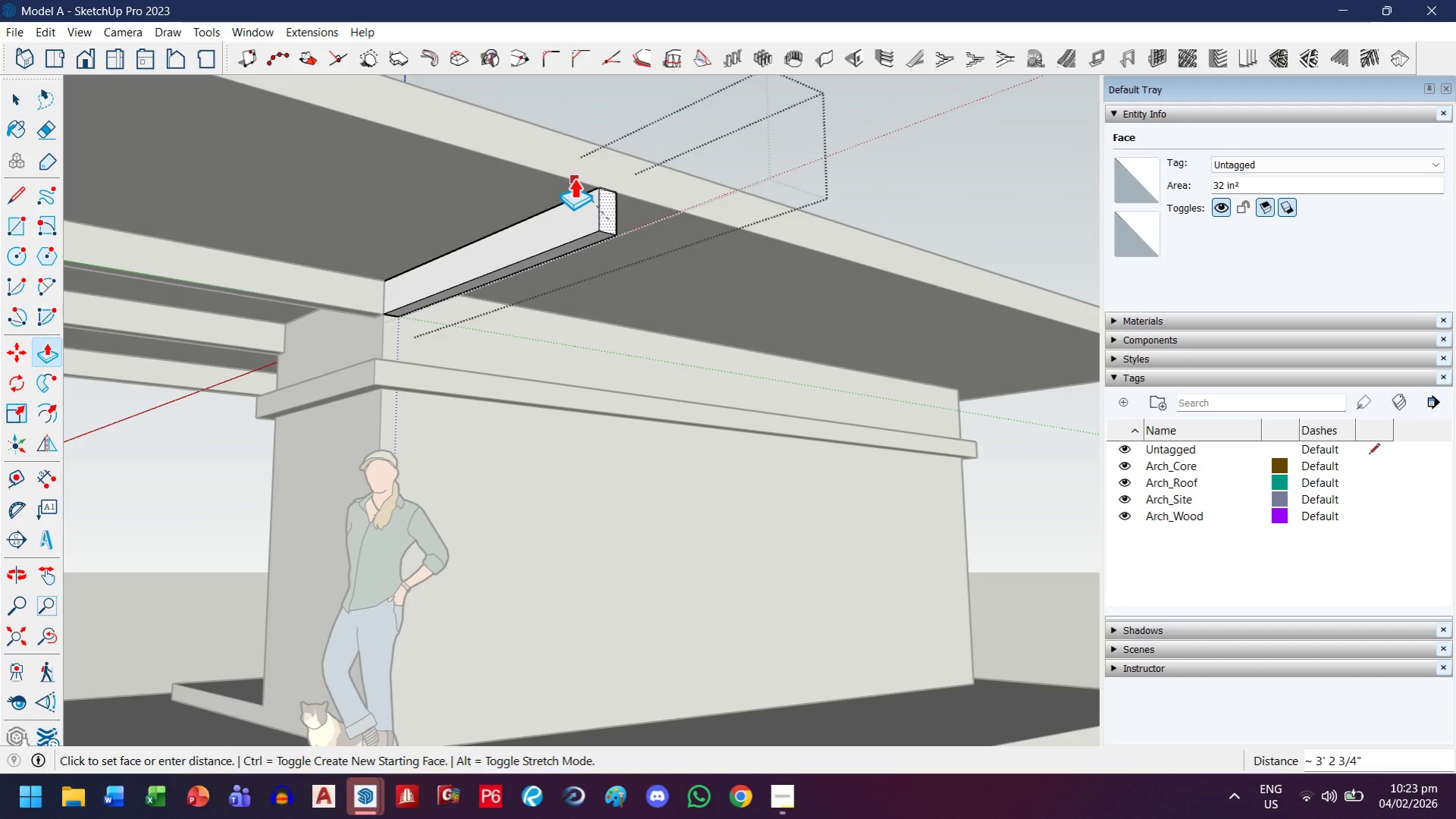 
left_click([575, 177])
 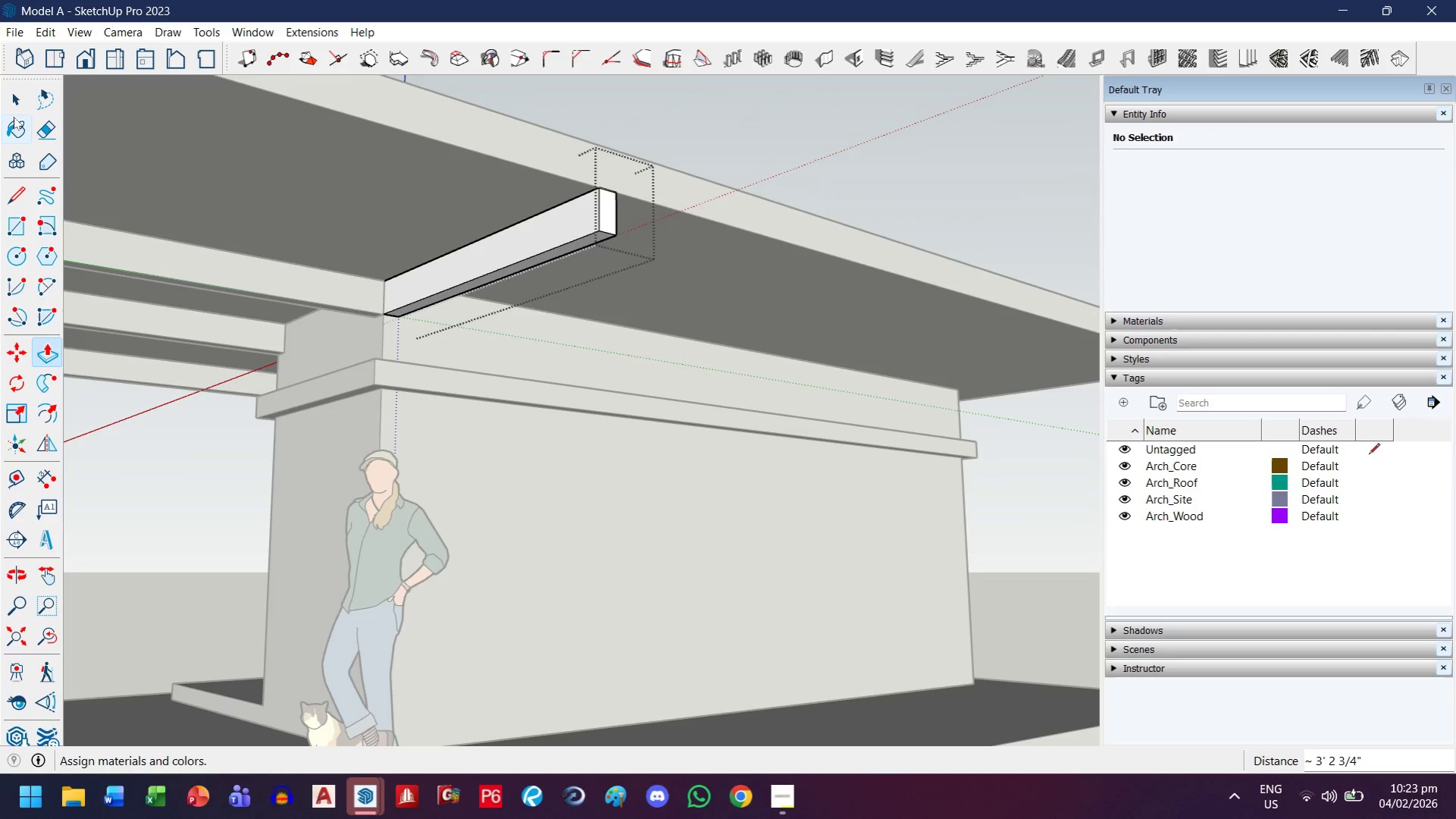 
left_click([14, 94])
 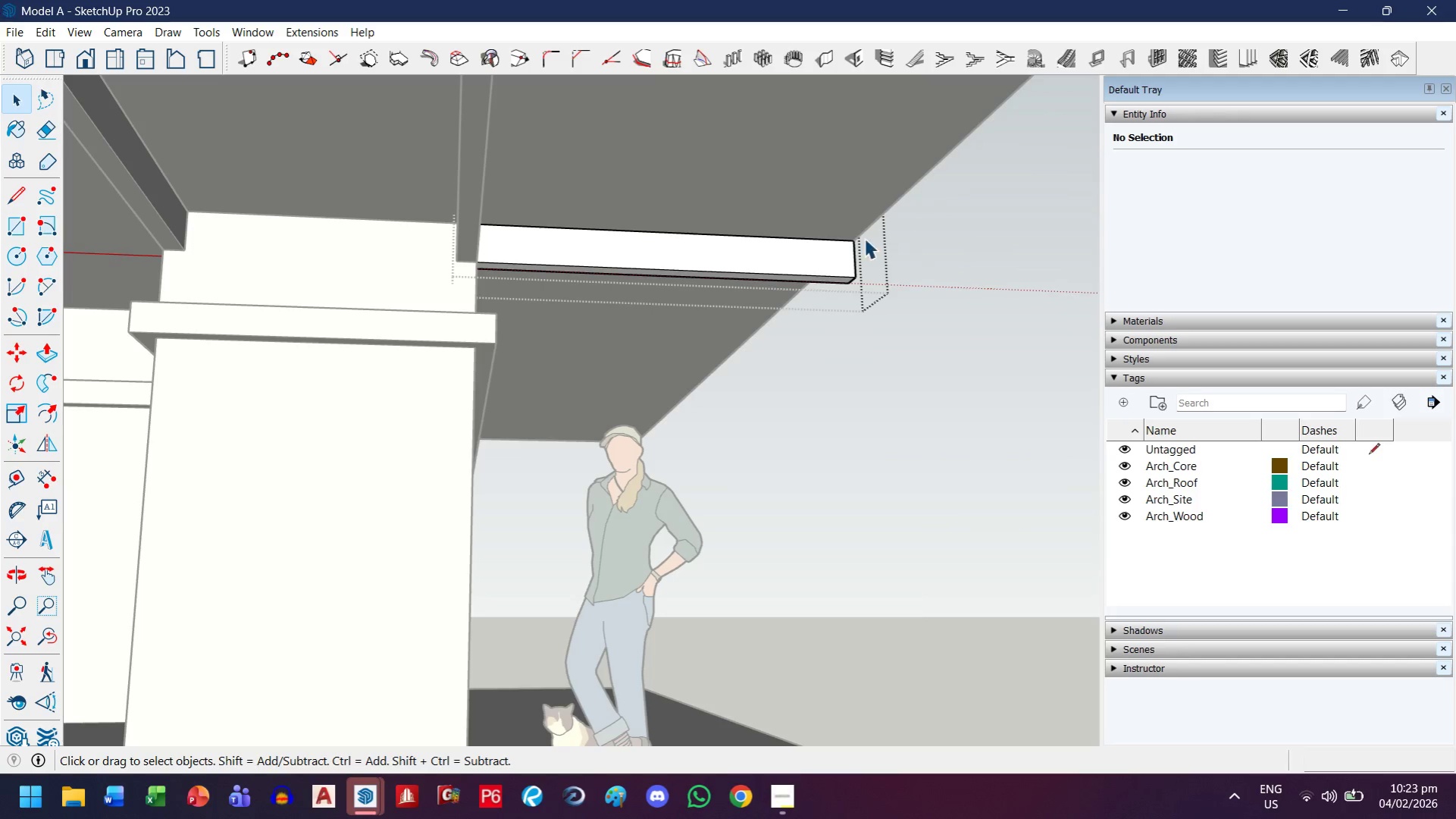 
left_click([850, 256])
 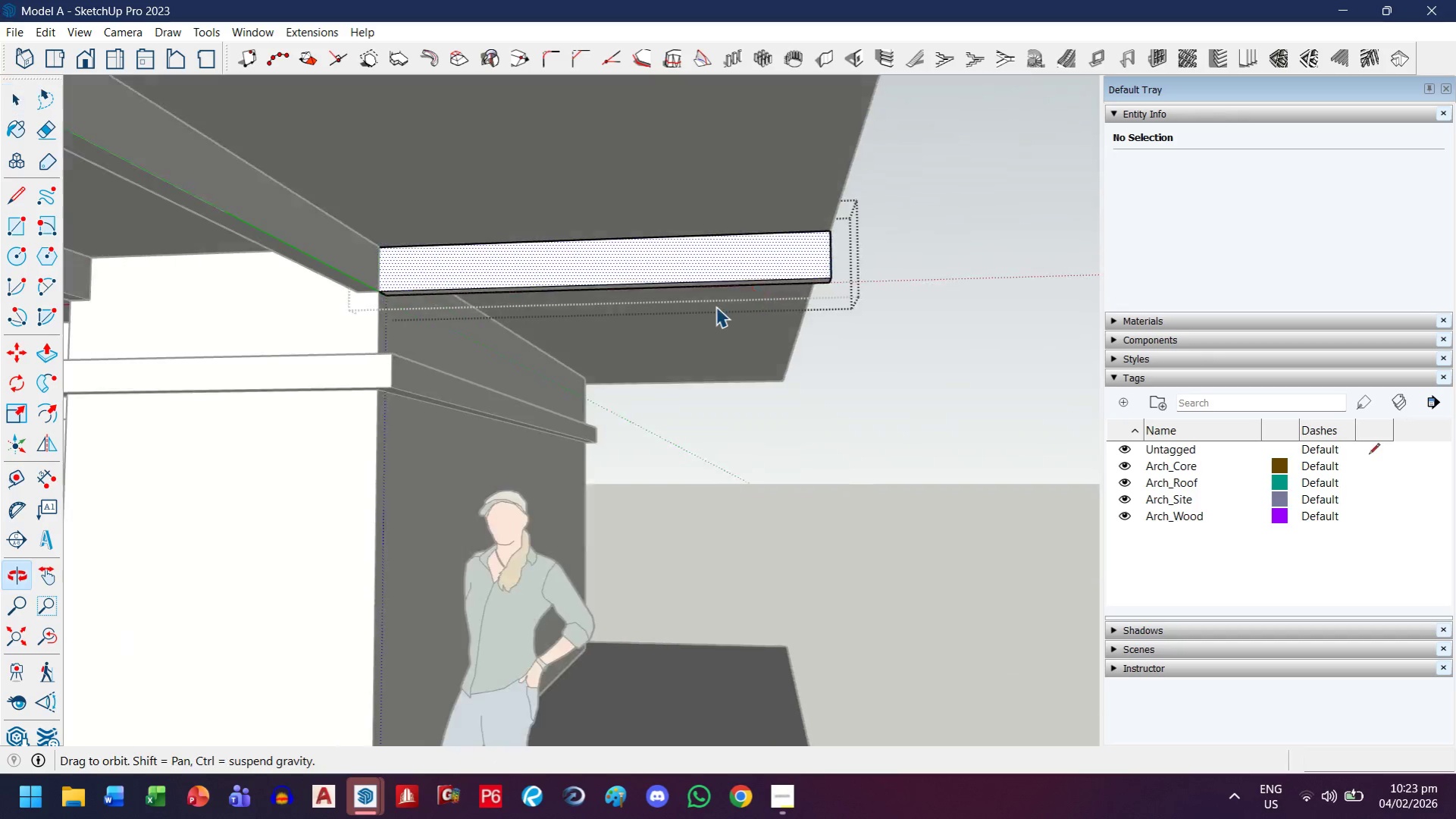 
scroll: coordinate [786, 258], scroll_direction: up, amount: 5.0
 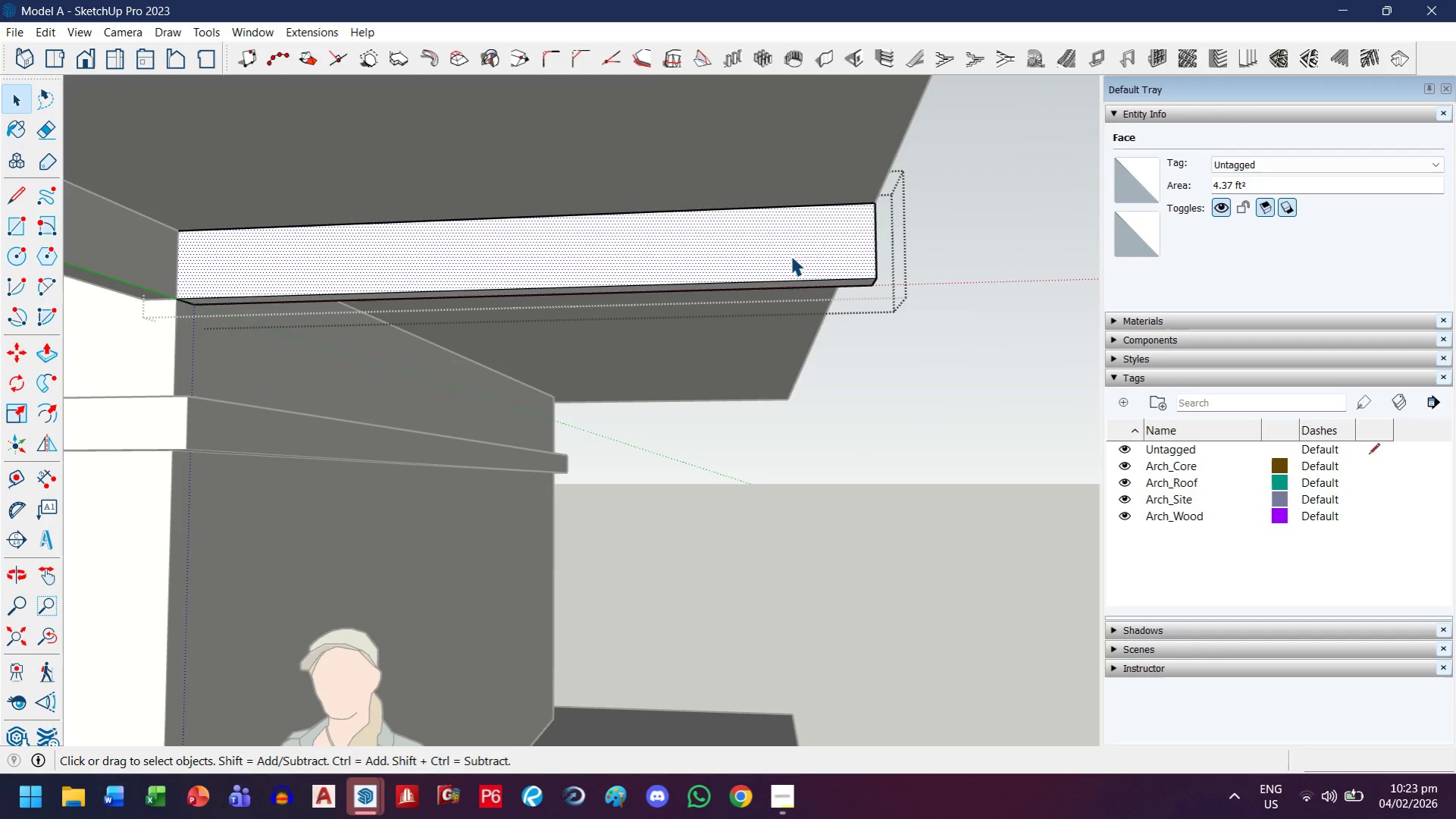 
double_click([791, 256])
 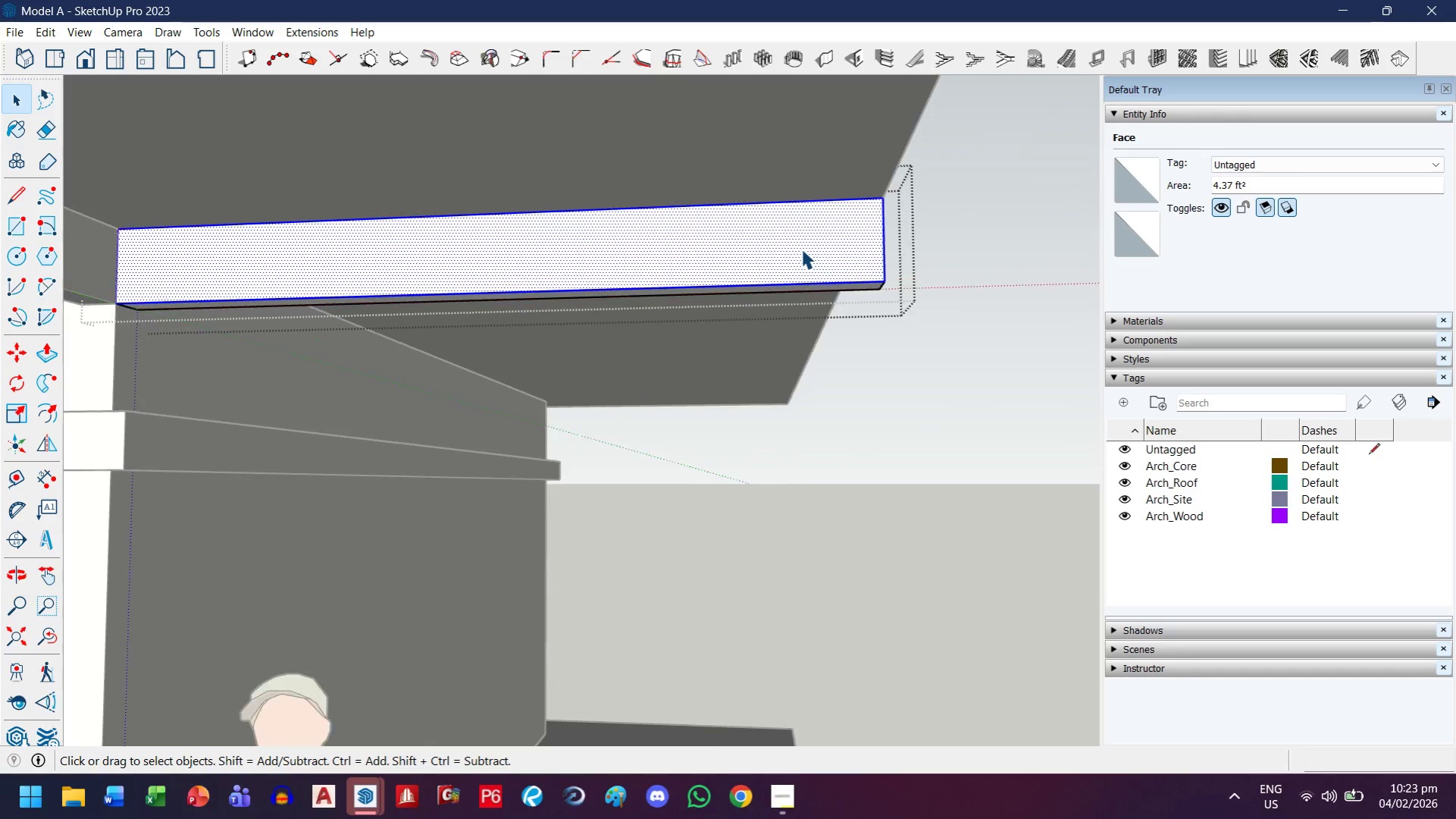 
scroll: coordinate [800, 249], scroll_direction: up, amount: 4.0
 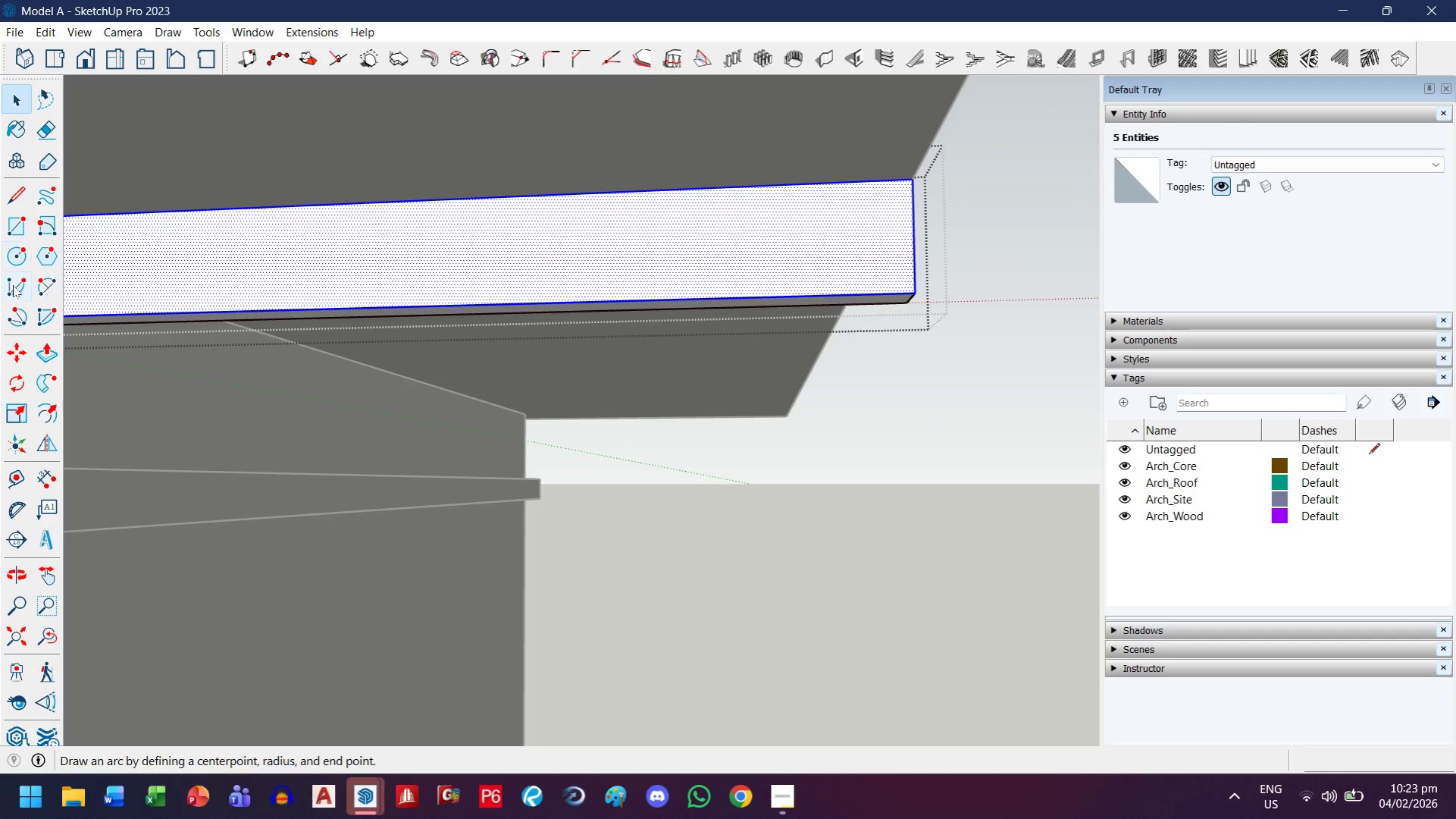 
wait(6.31)
 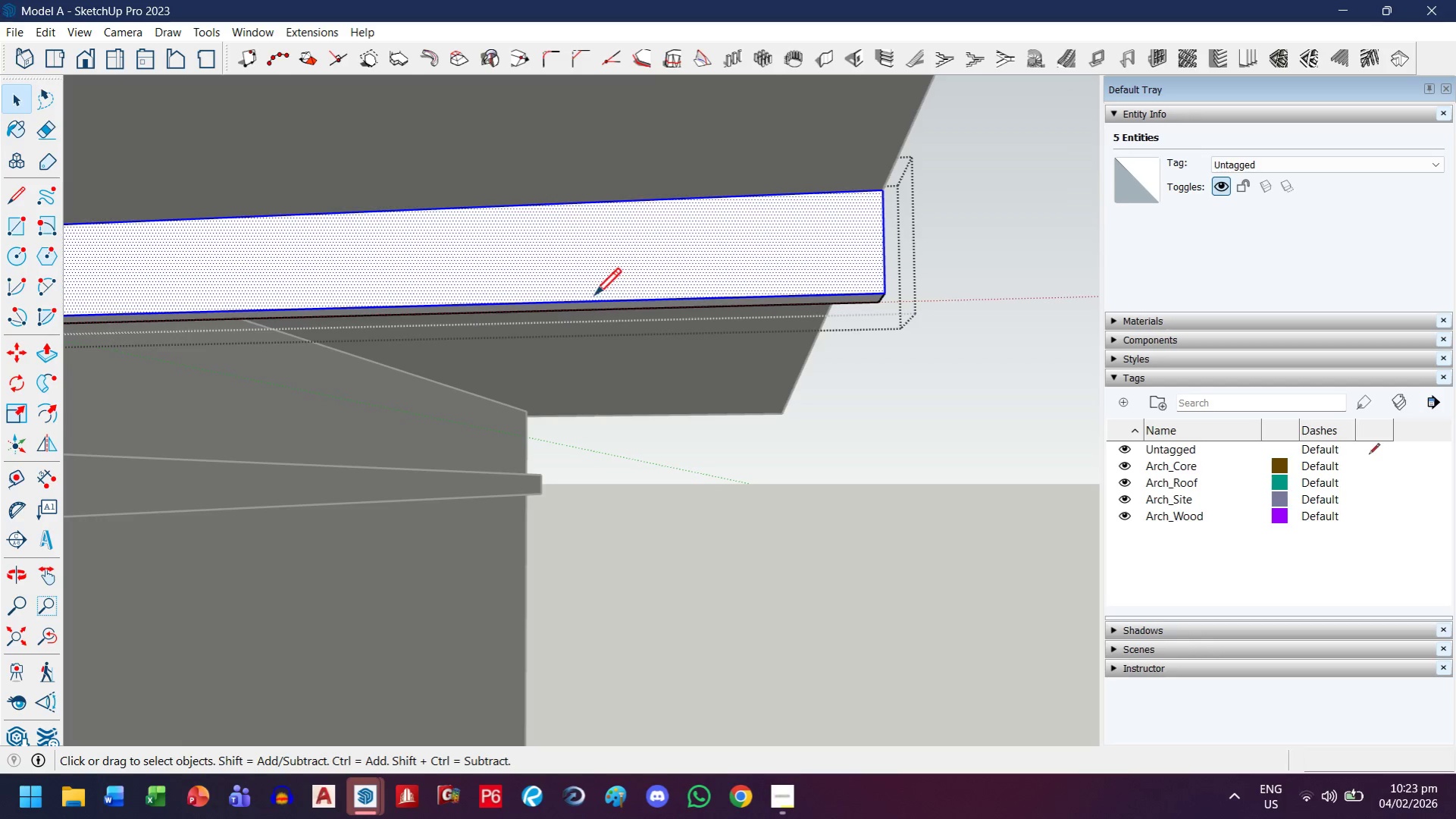 
key(L)
 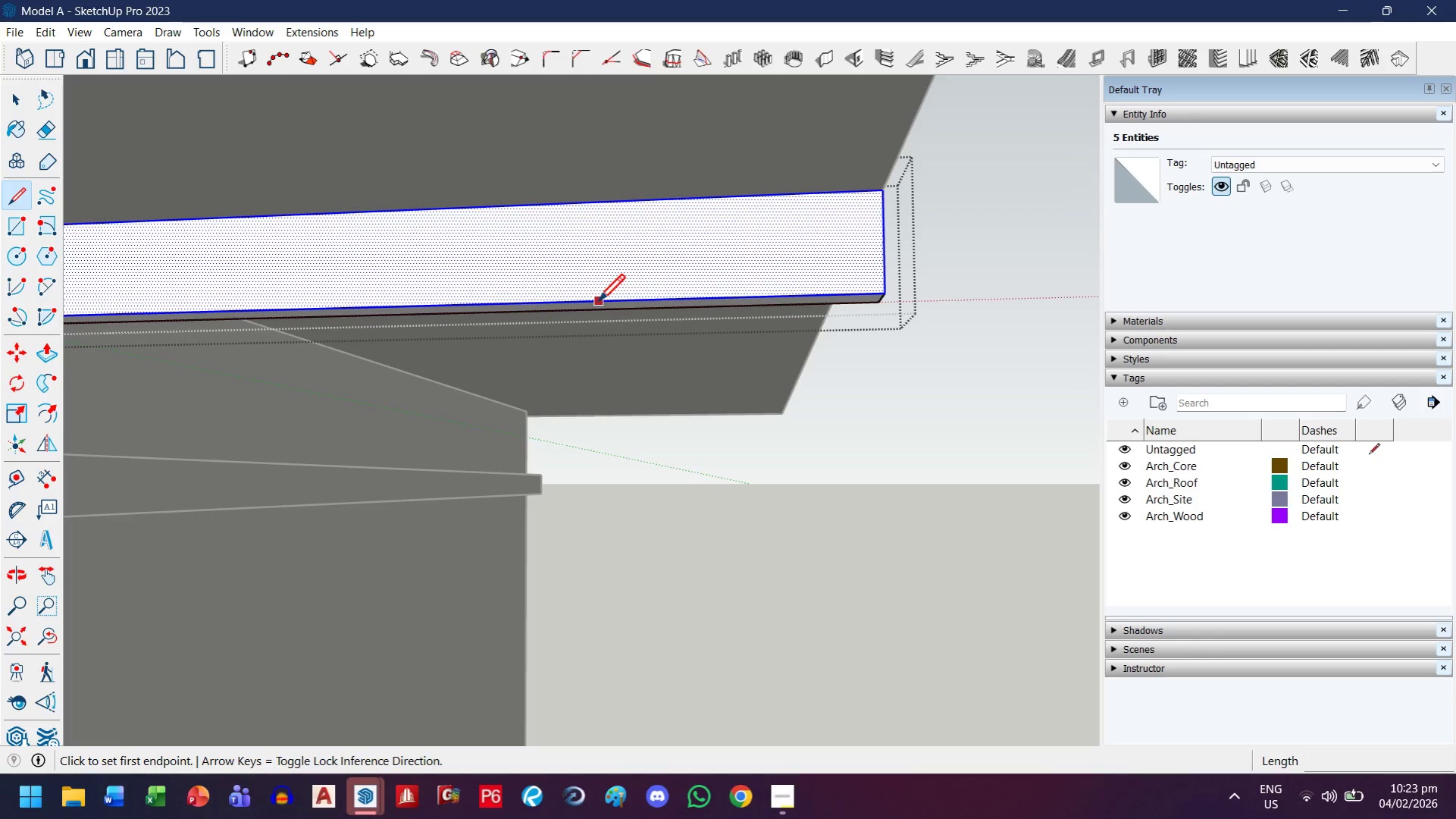 
scroll: coordinate [594, 295], scroll_direction: down, amount: 1.0
 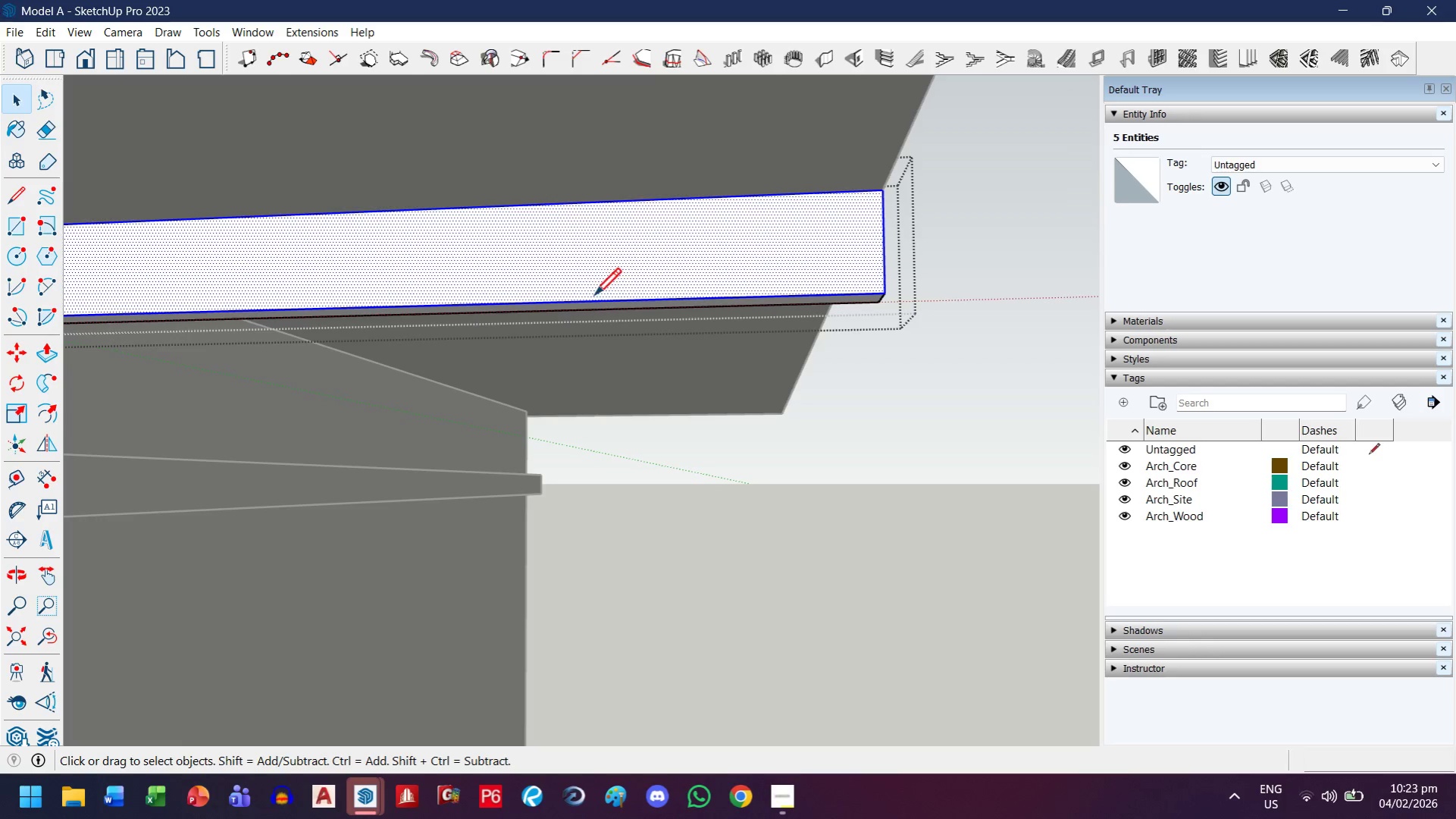 
left_click([598, 301])
 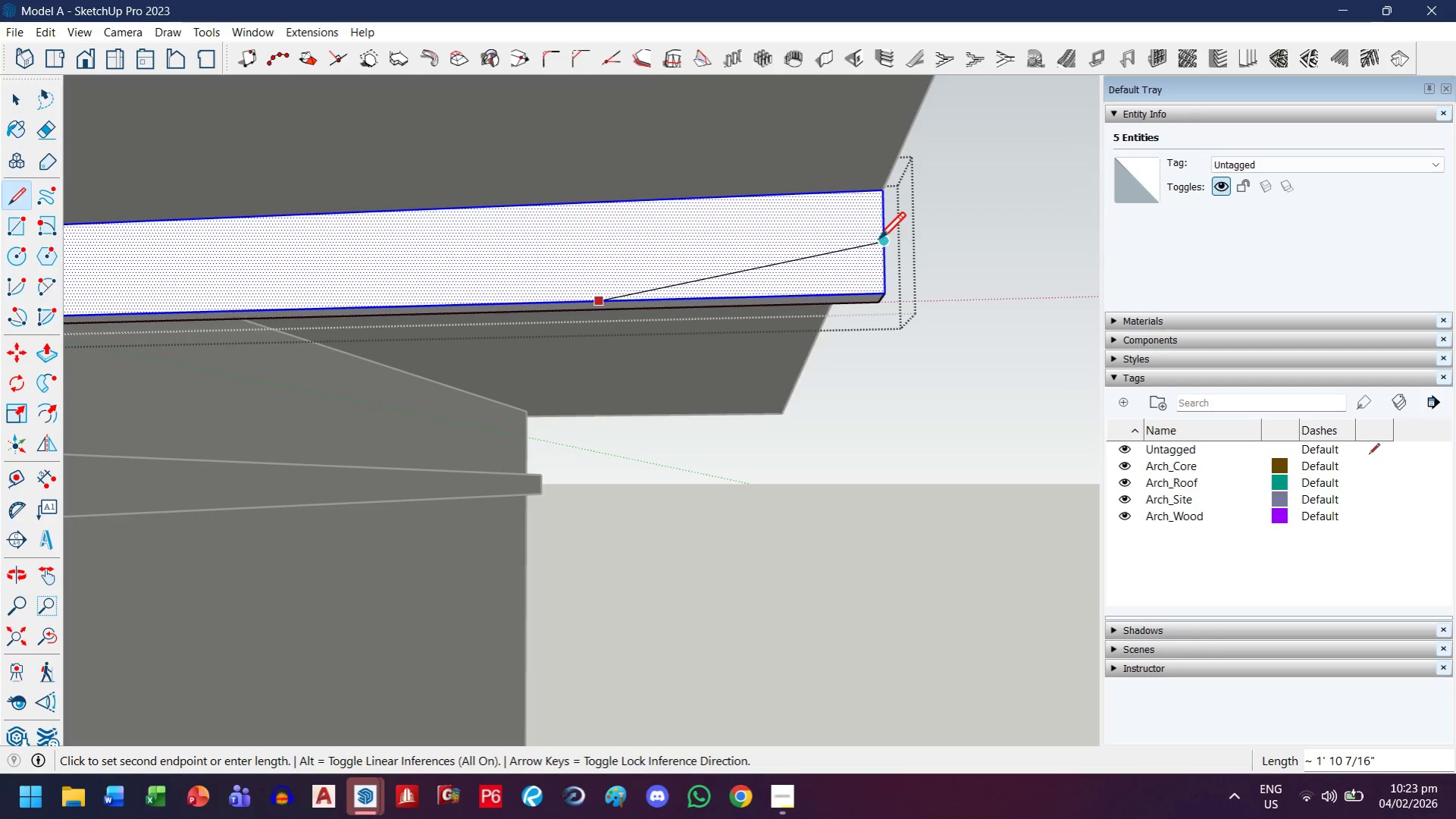 
left_click([878, 239])
 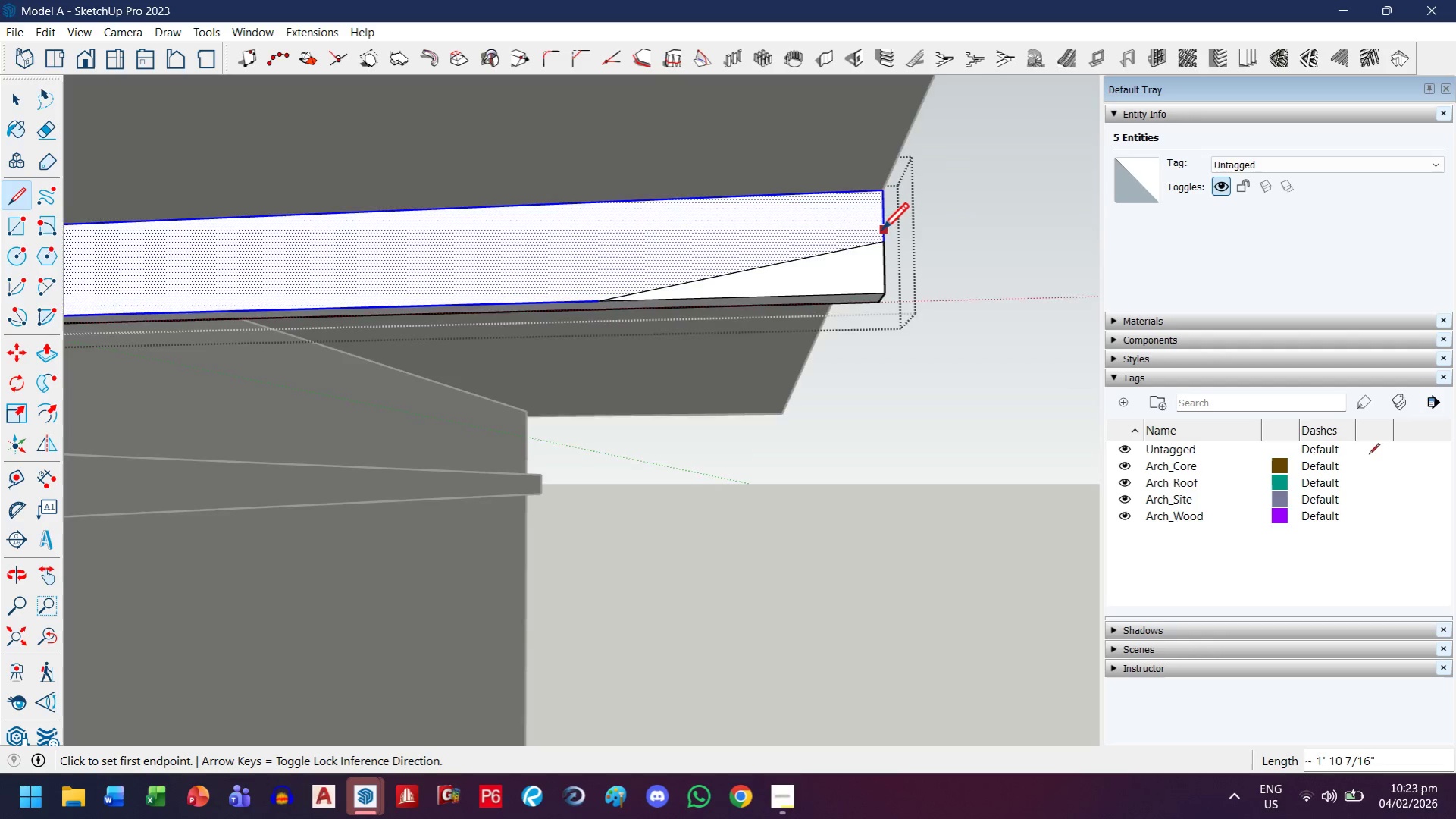 
scroll: coordinate [874, 232], scroll_direction: up, amount: 2.0
 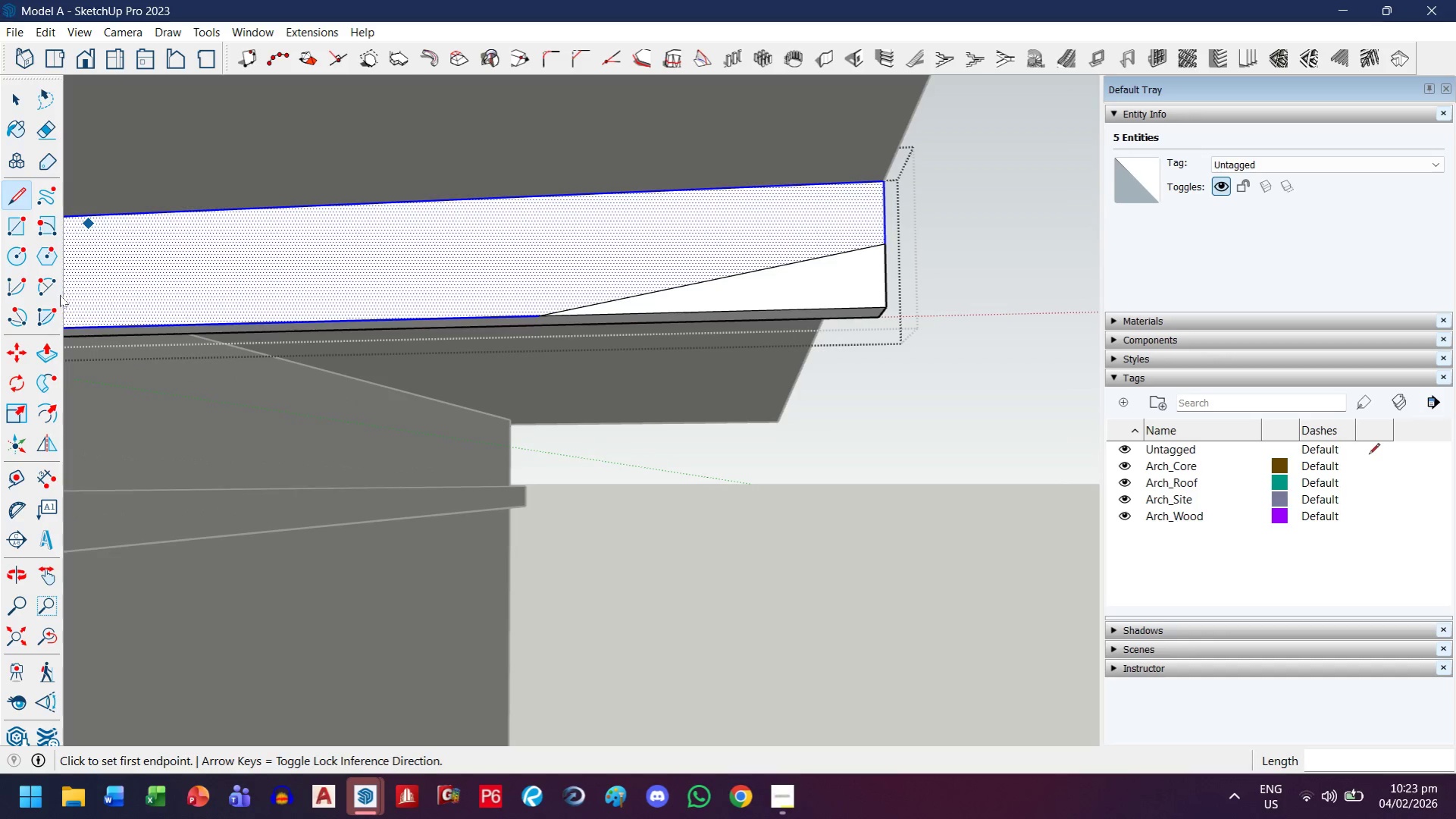 
left_click([45, 276])
 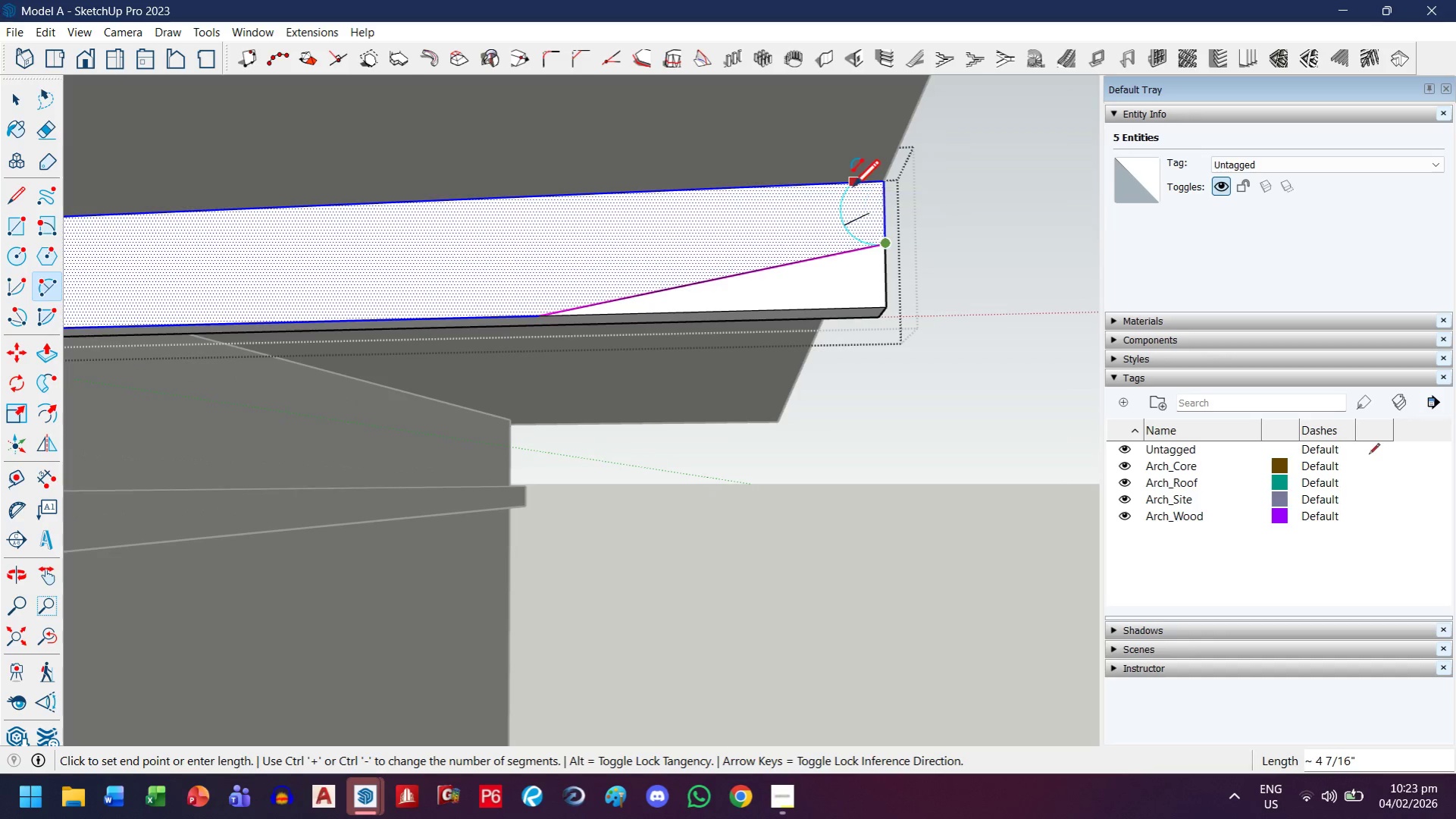 
key(ArrowUp)
 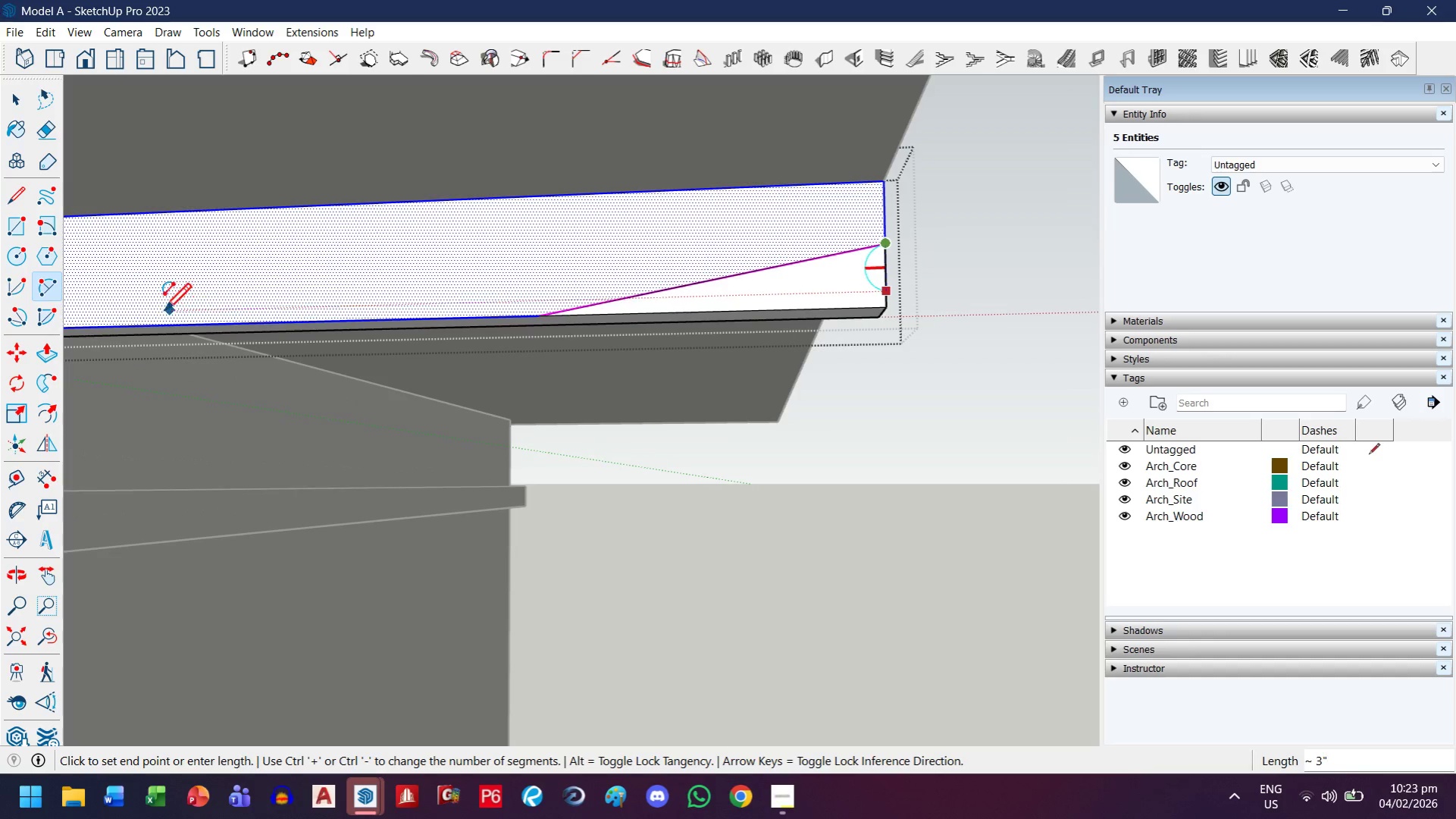 
key(Escape)
 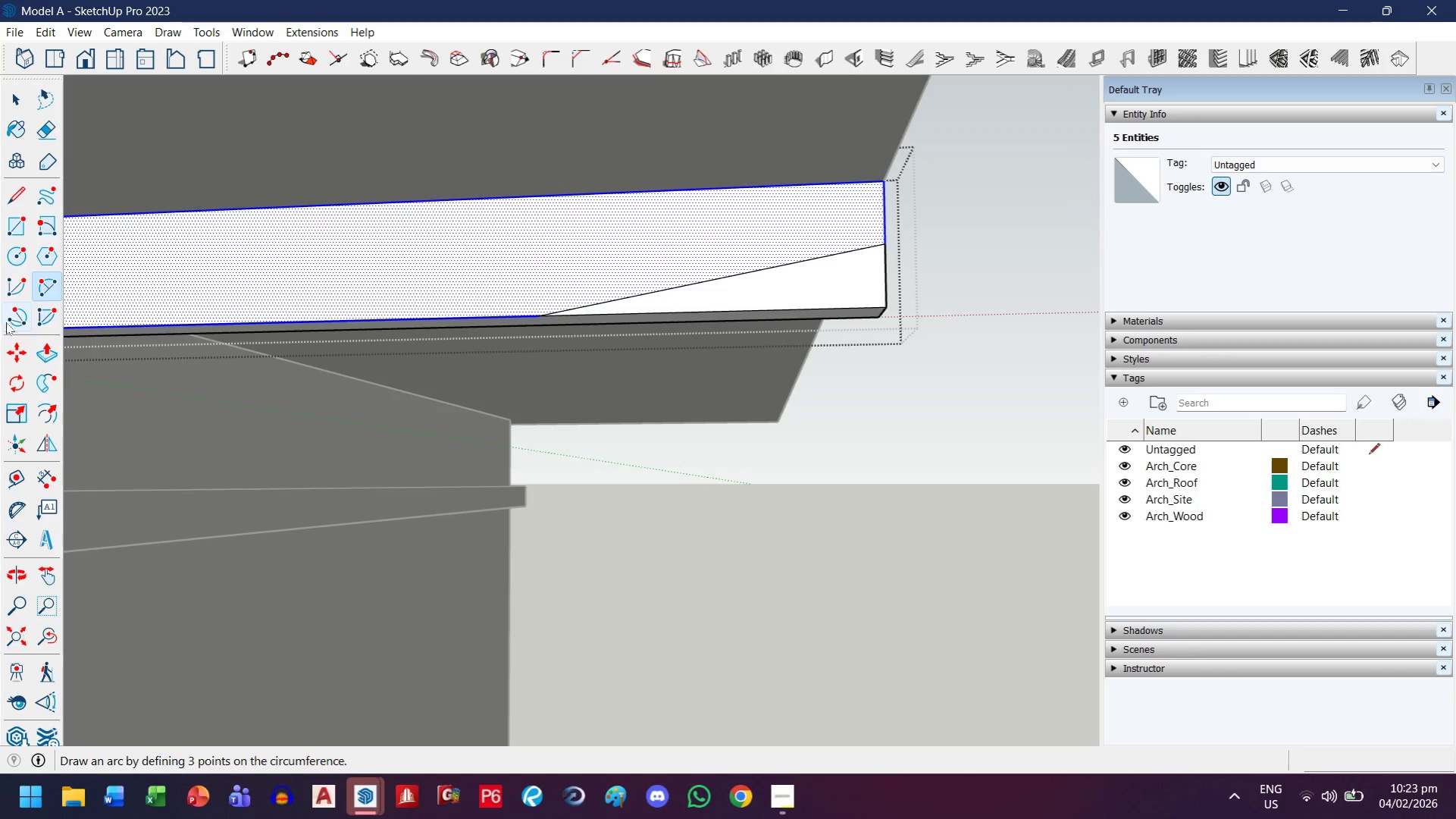 
left_click([43, 315])
 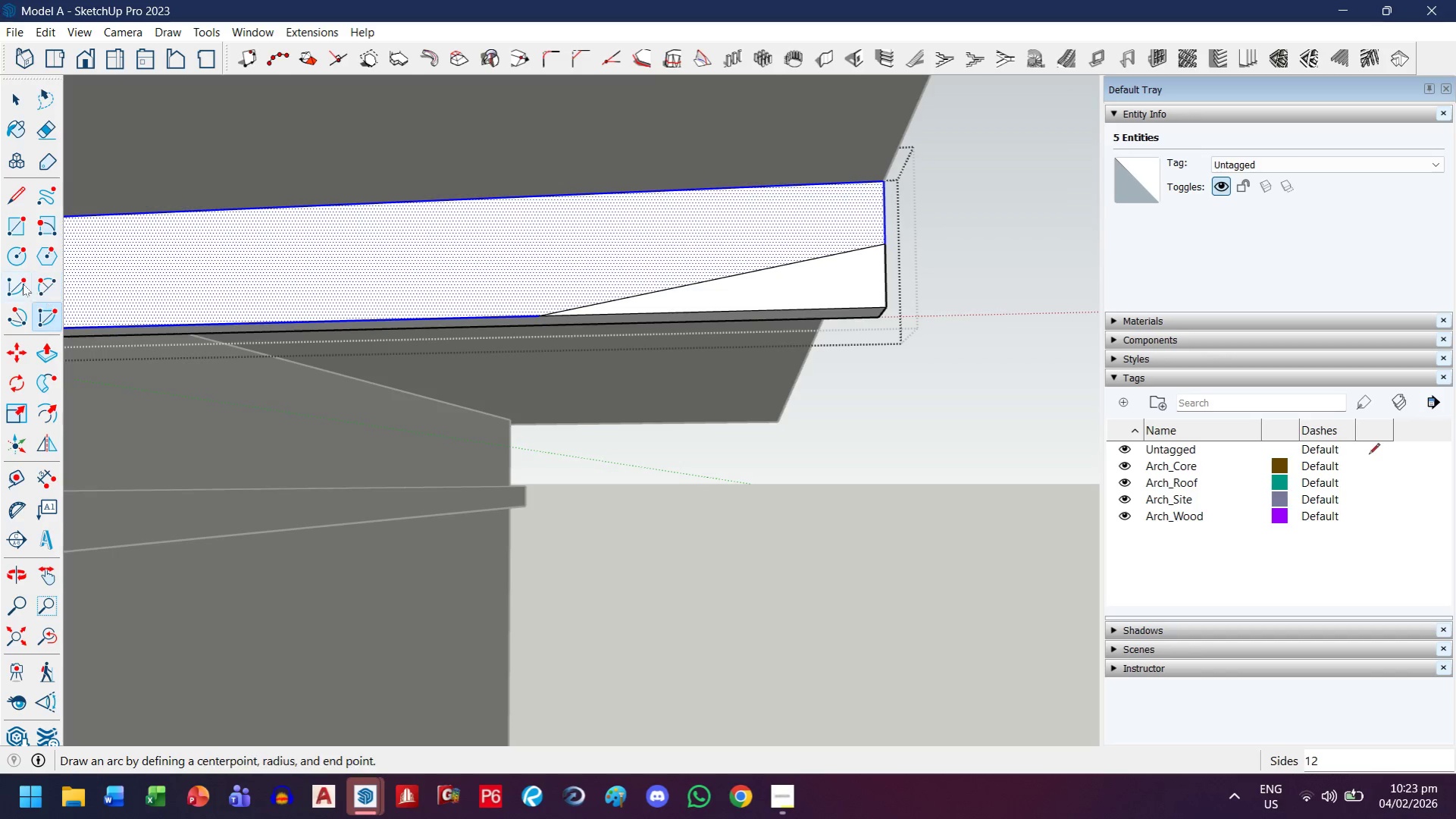 
left_click_drag(start_coordinate=[20, 283], to_coordinate=[23, 283])
 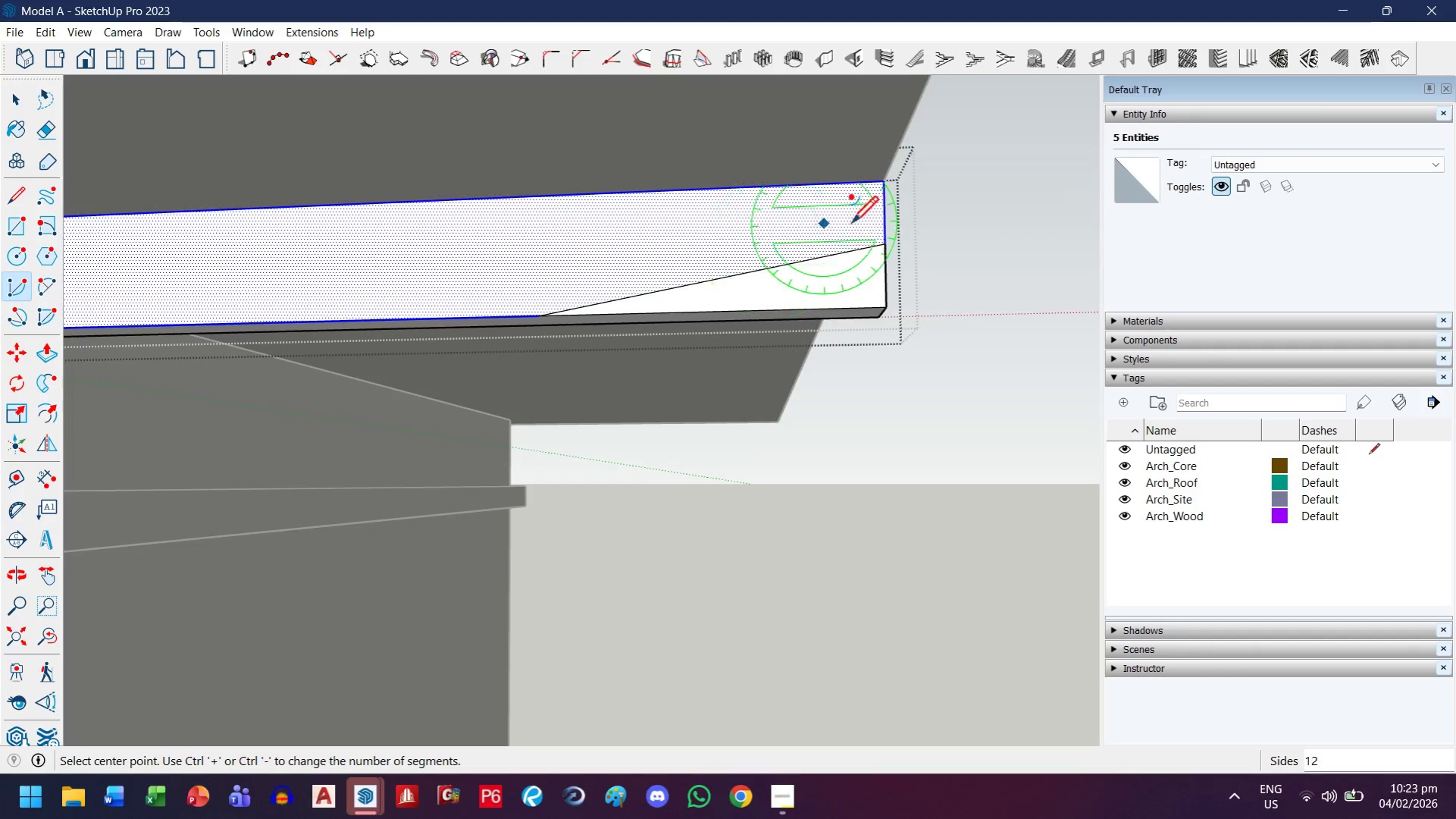 
scroll: coordinate [834, 334], scroll_direction: down, amount: 14.0
 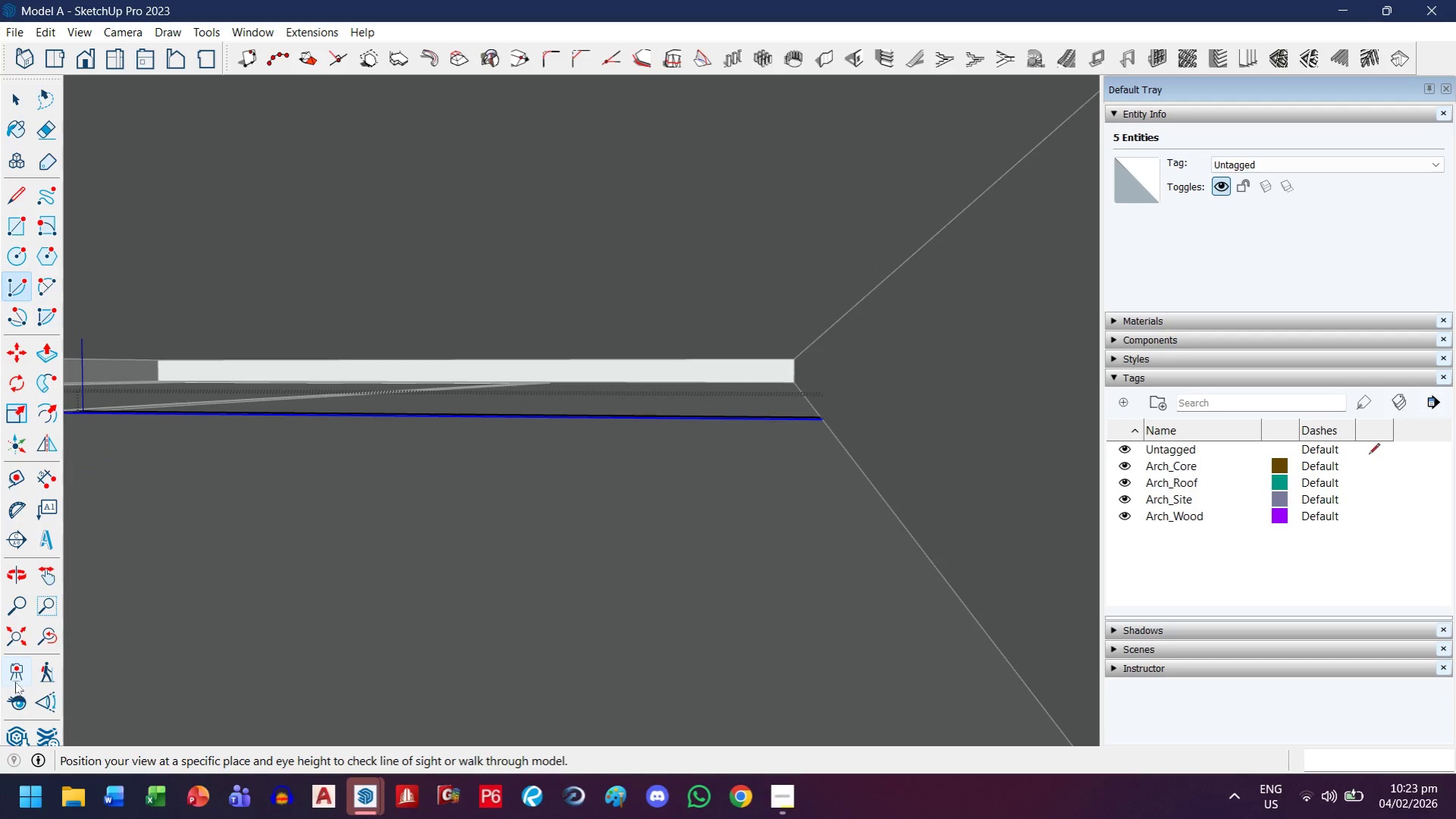 
left_click([2, 632])
 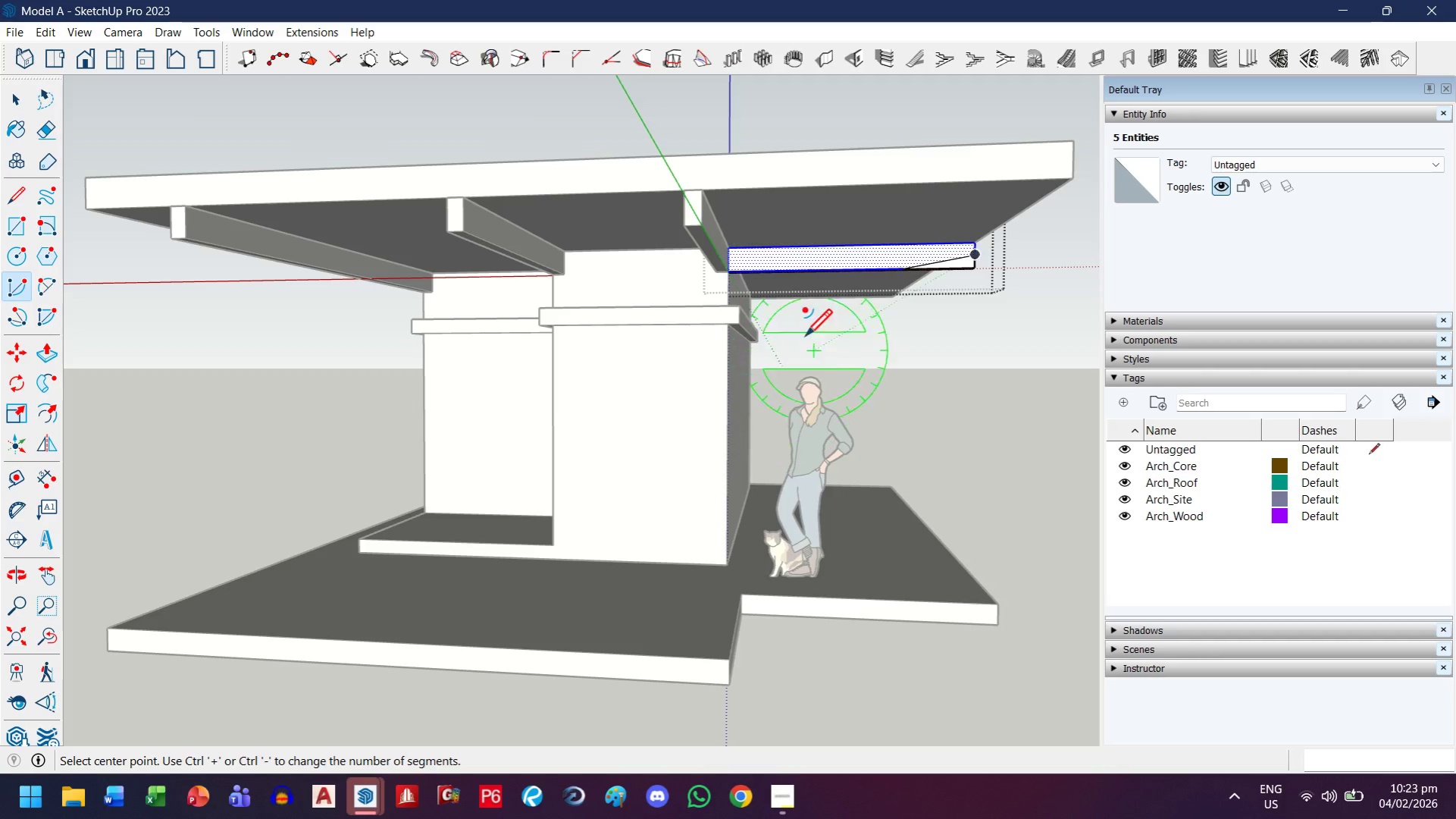 
scroll: coordinate [808, 325], scroll_direction: up, amount: 4.0
 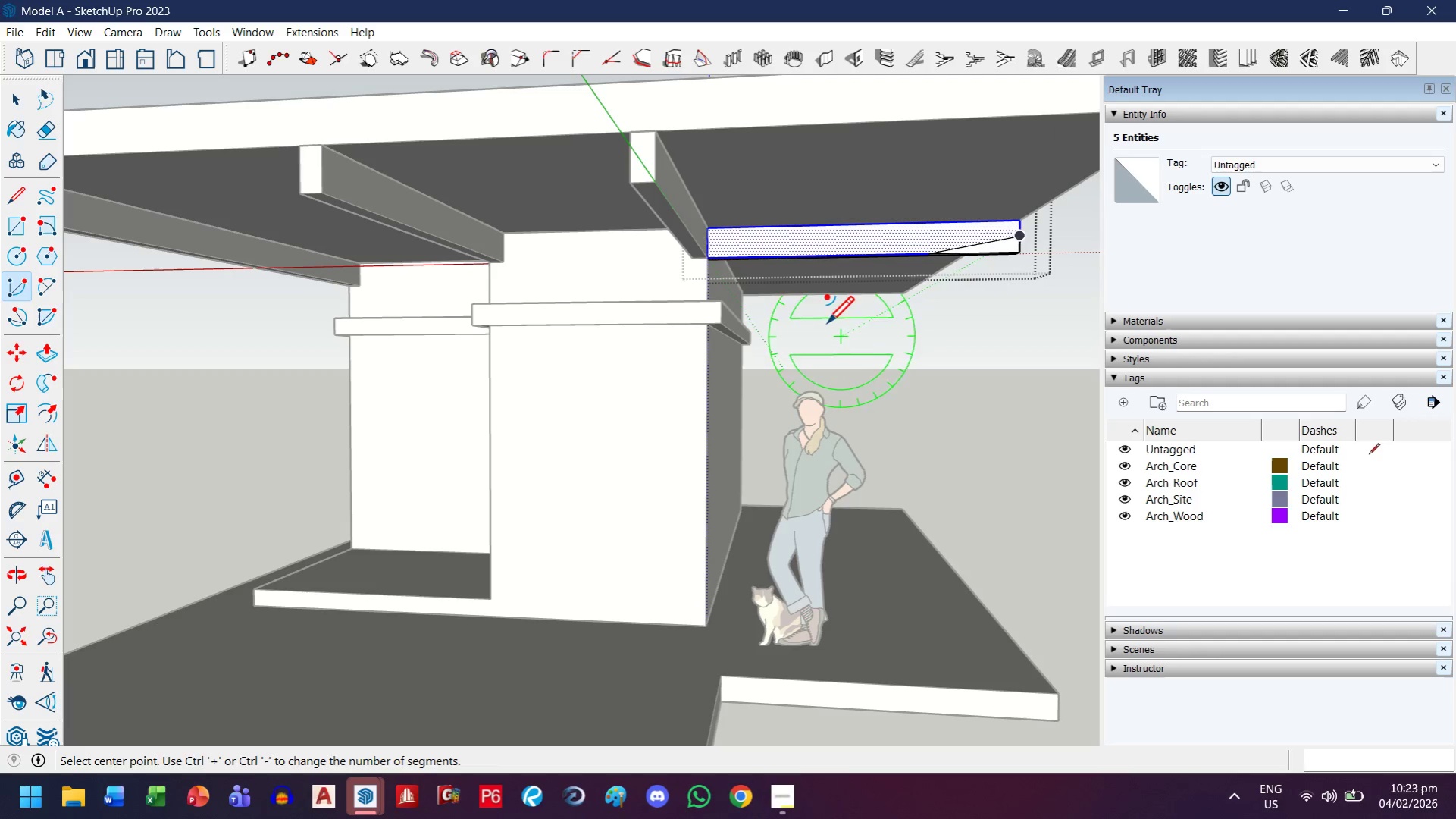 
key(H)
 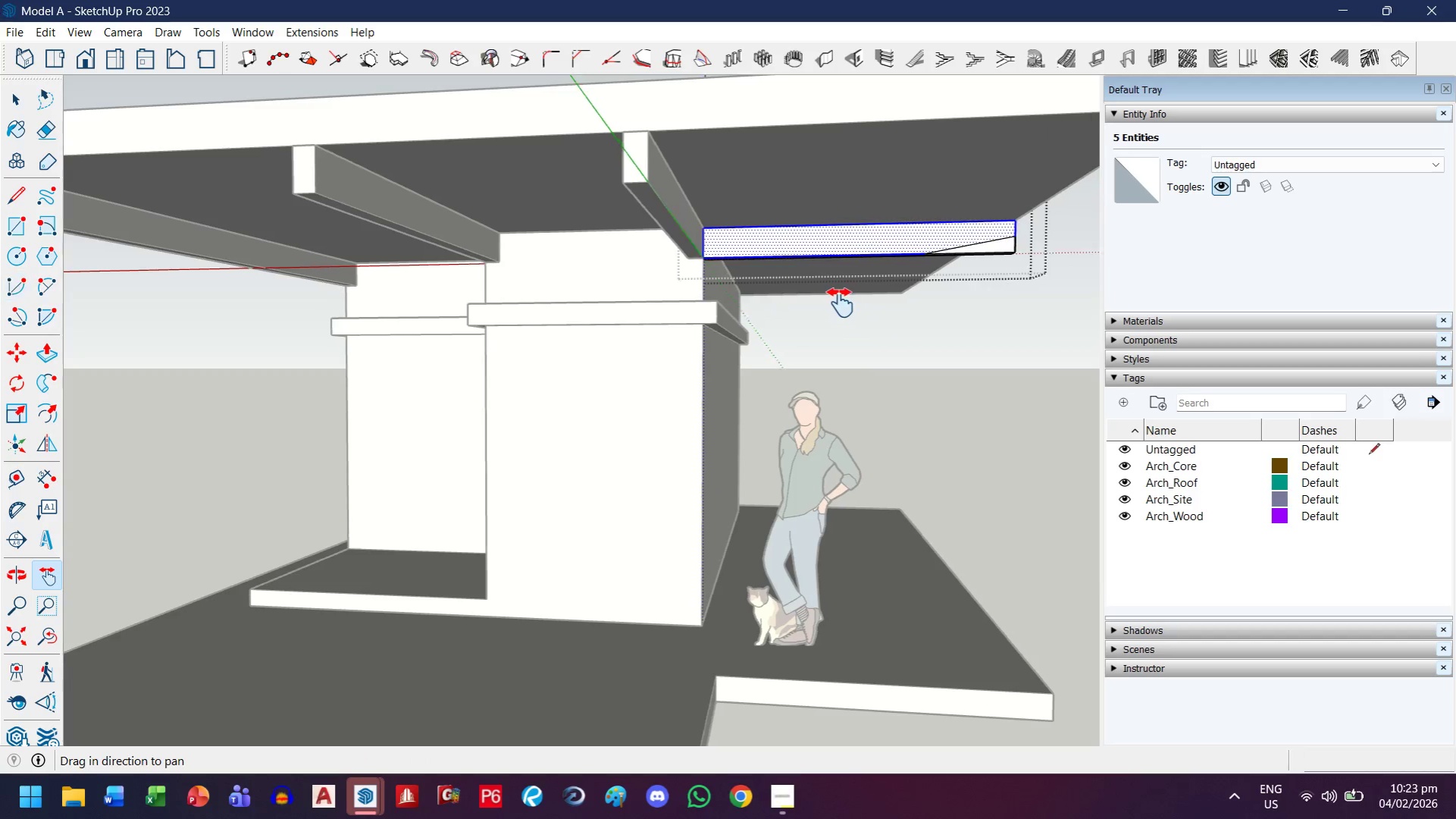 
left_click_drag(start_coordinate=[844, 303], to_coordinate=[672, 356])
 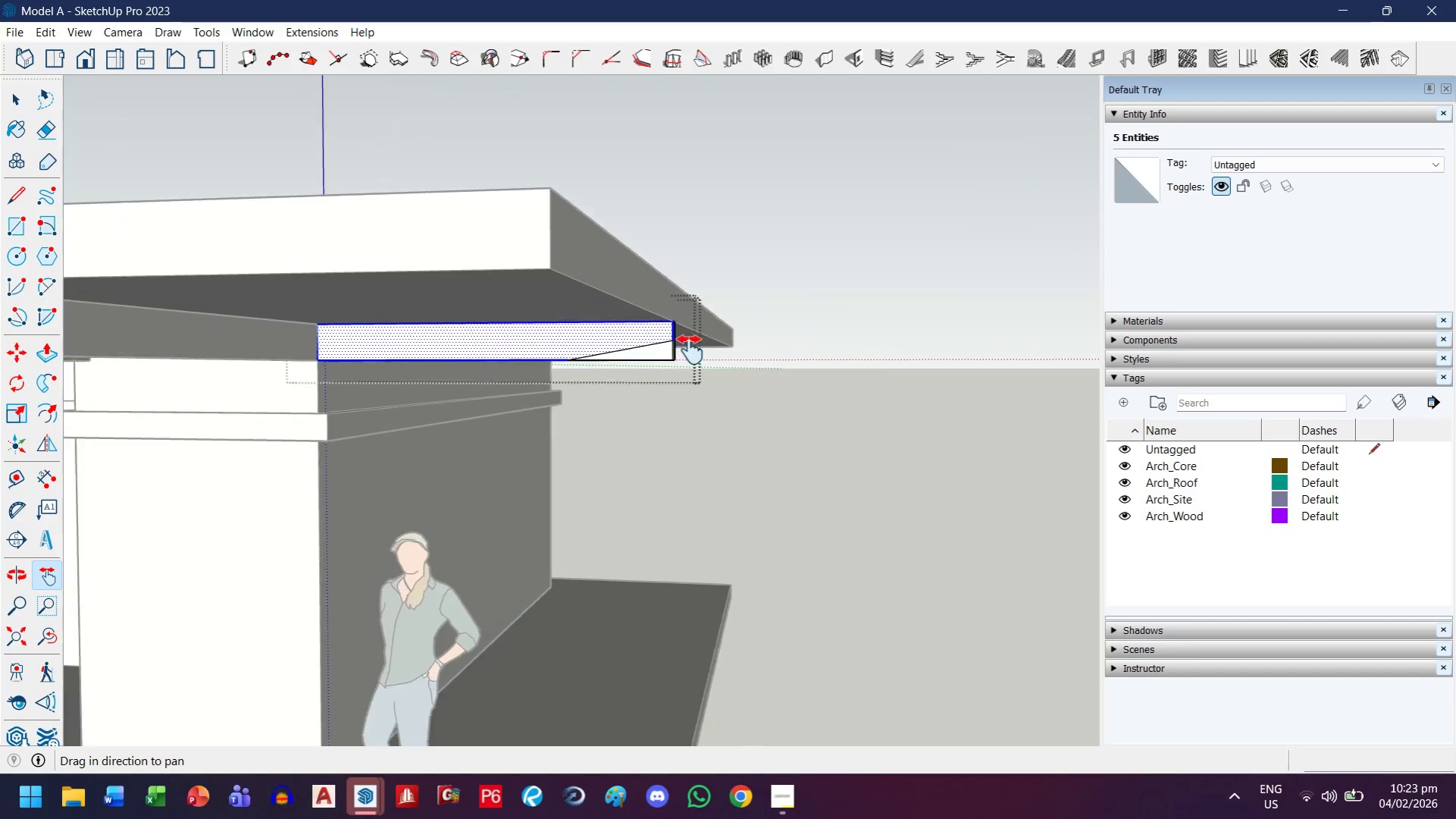 
scroll: coordinate [718, 327], scroll_direction: up, amount: 12.0
 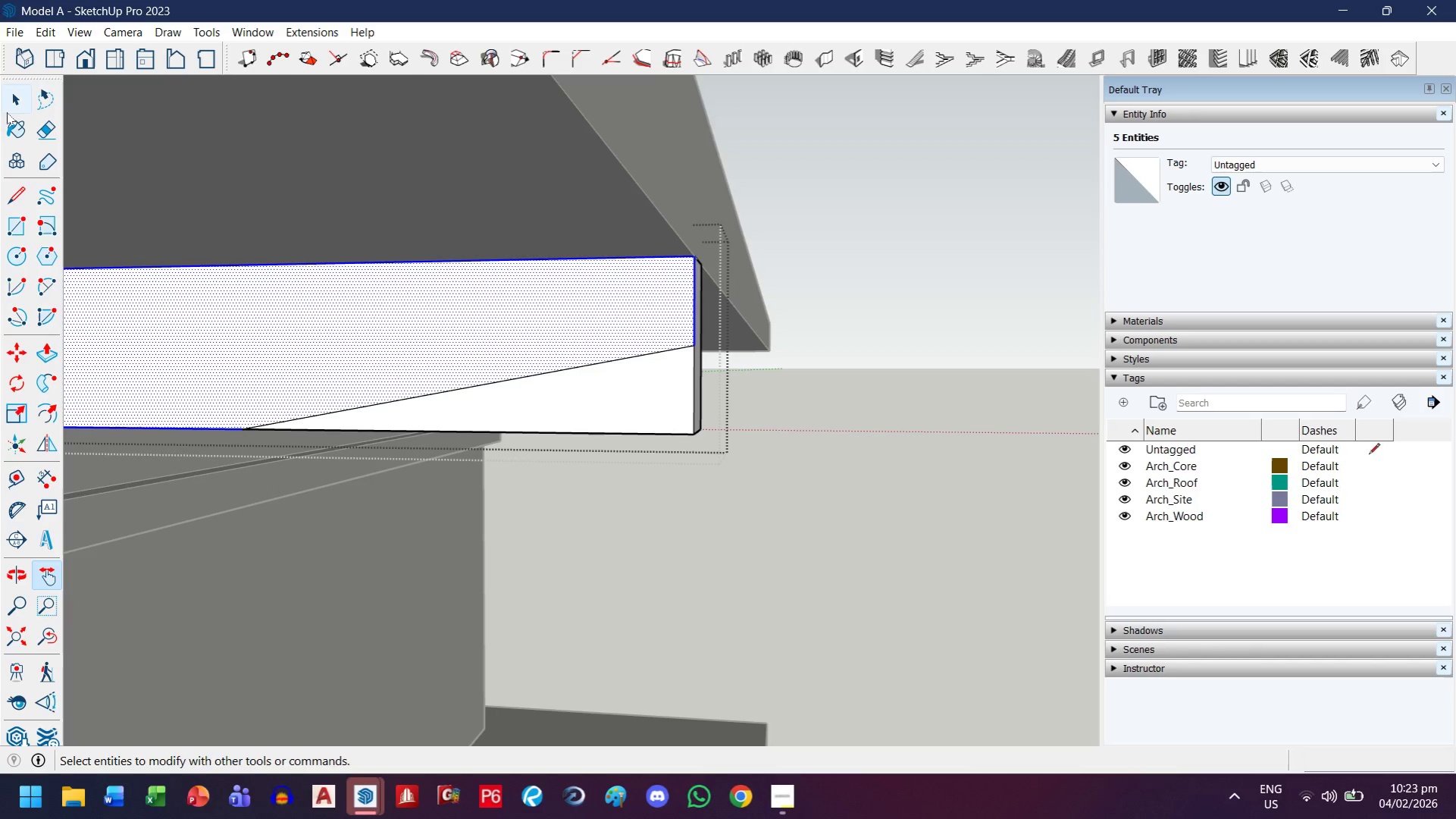 
double_click([632, 402])
 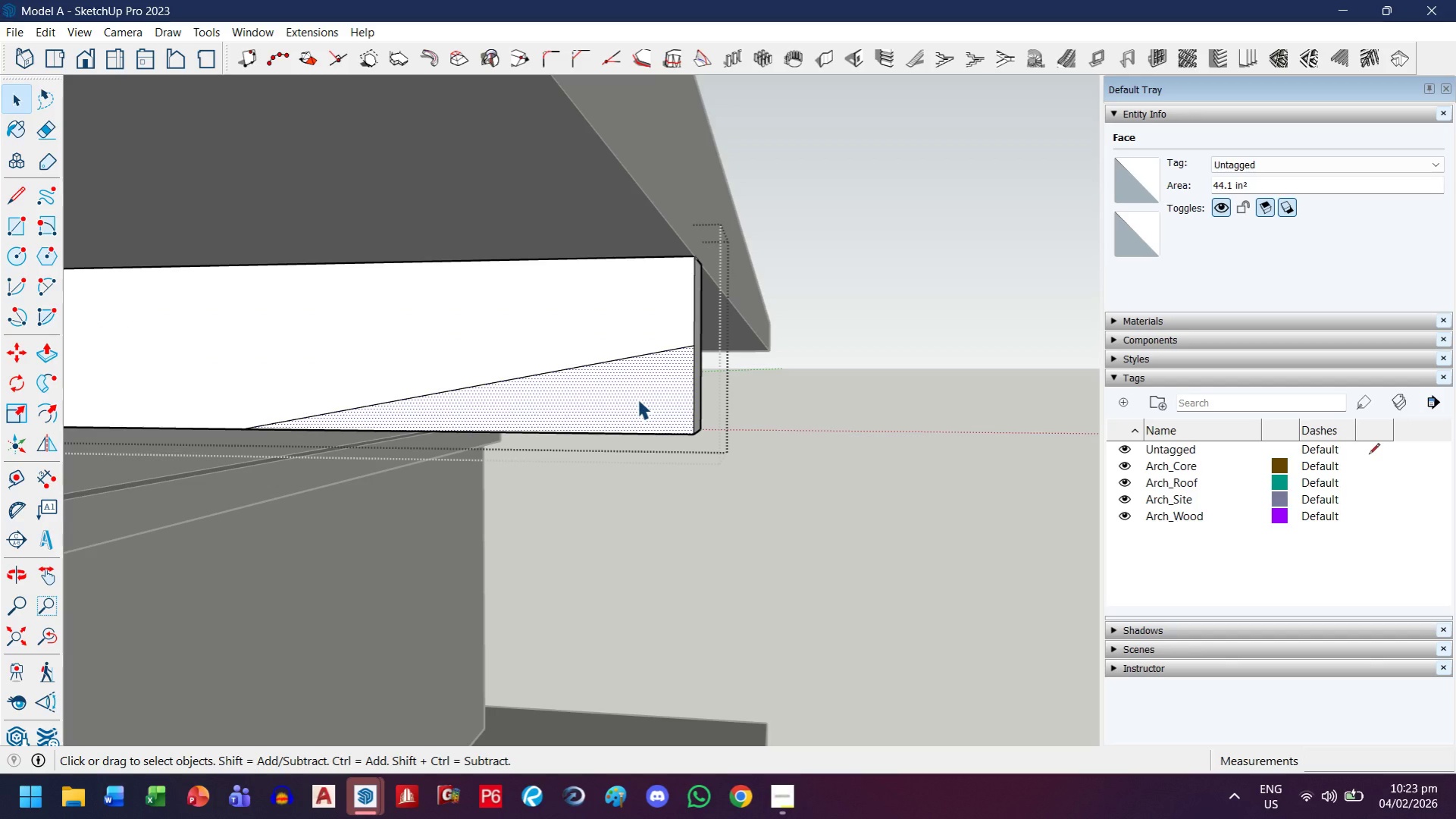 
key(P)
 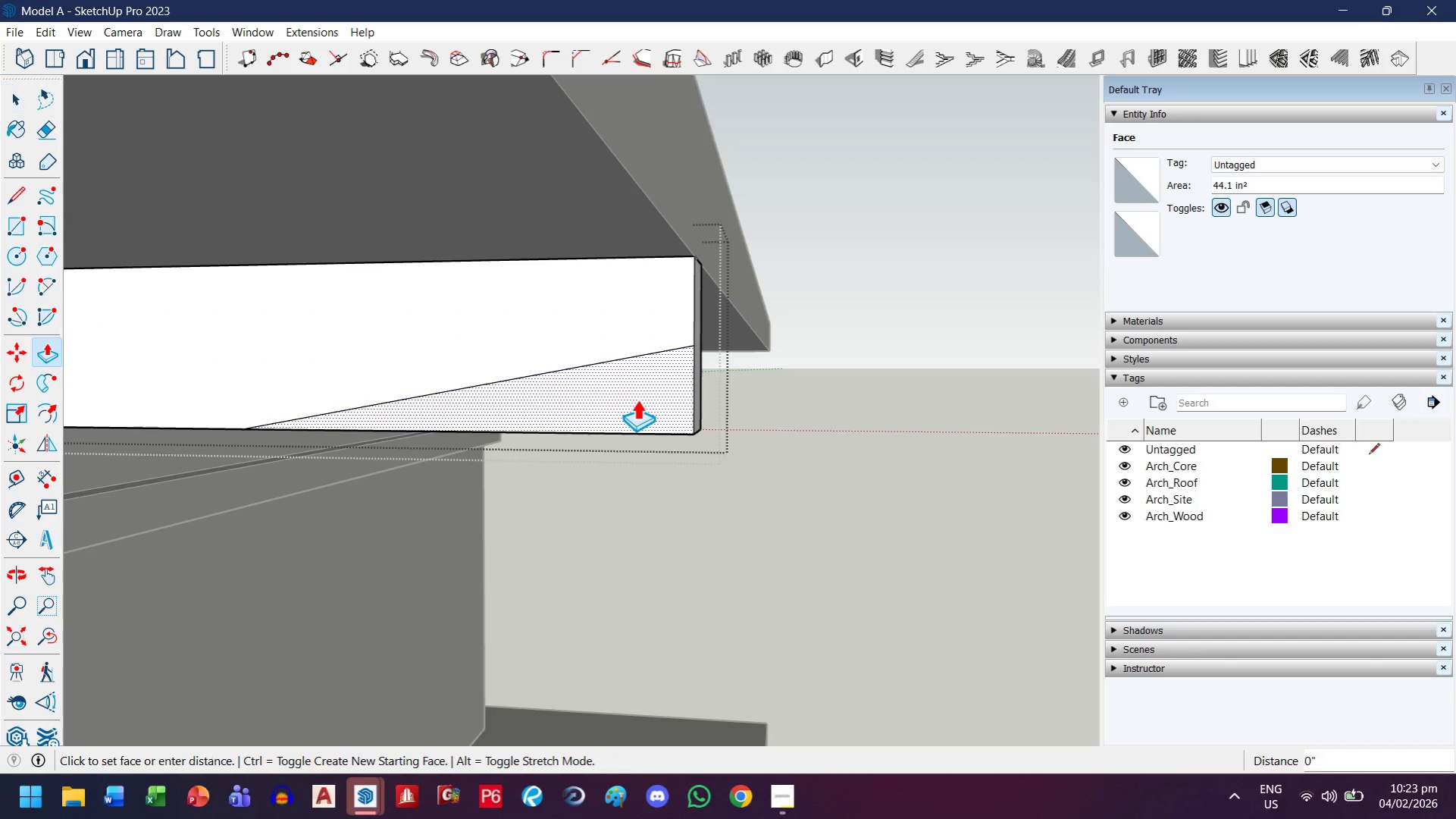 
left_click([637, 400])
 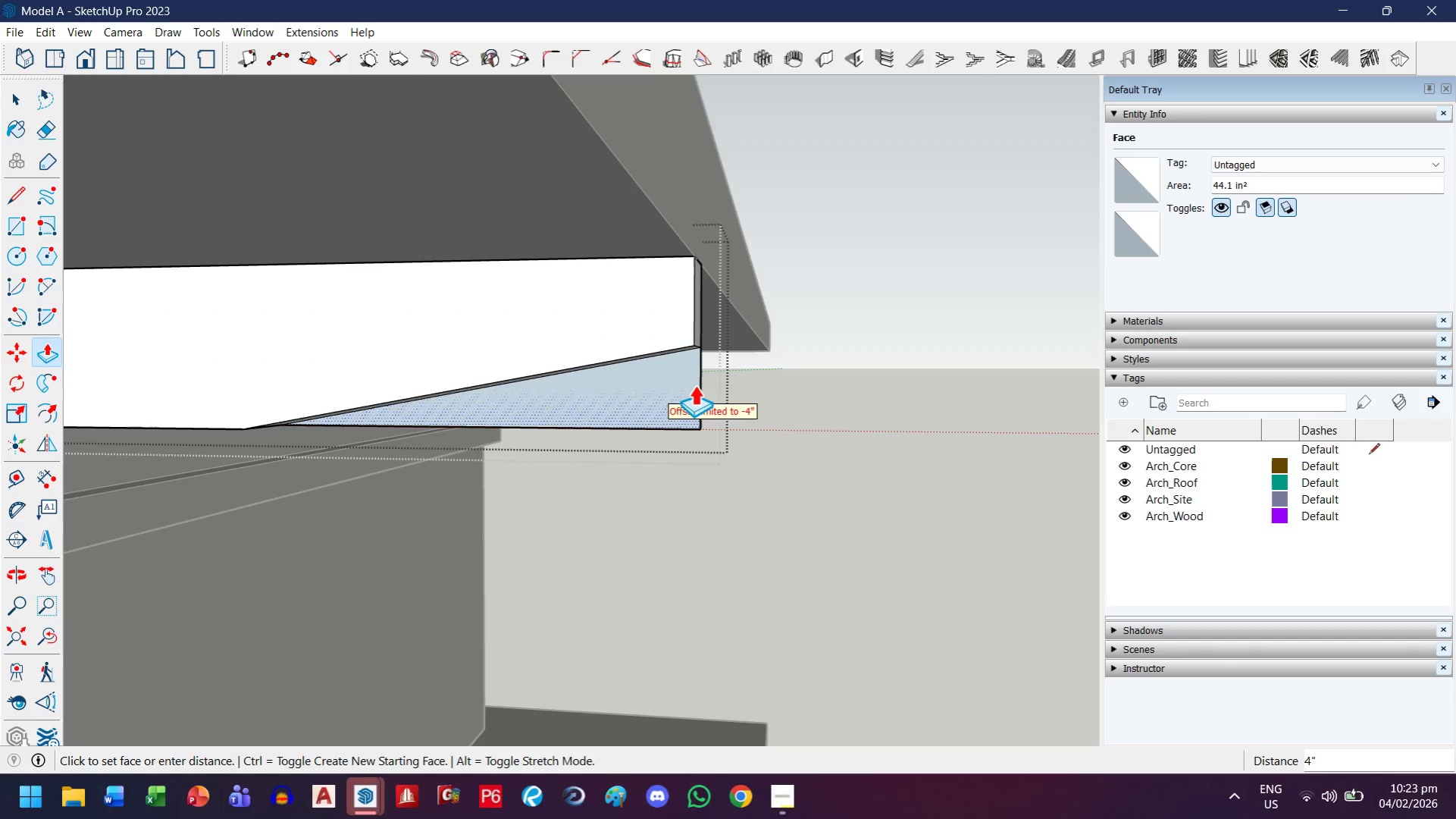 
left_click([695, 385])
 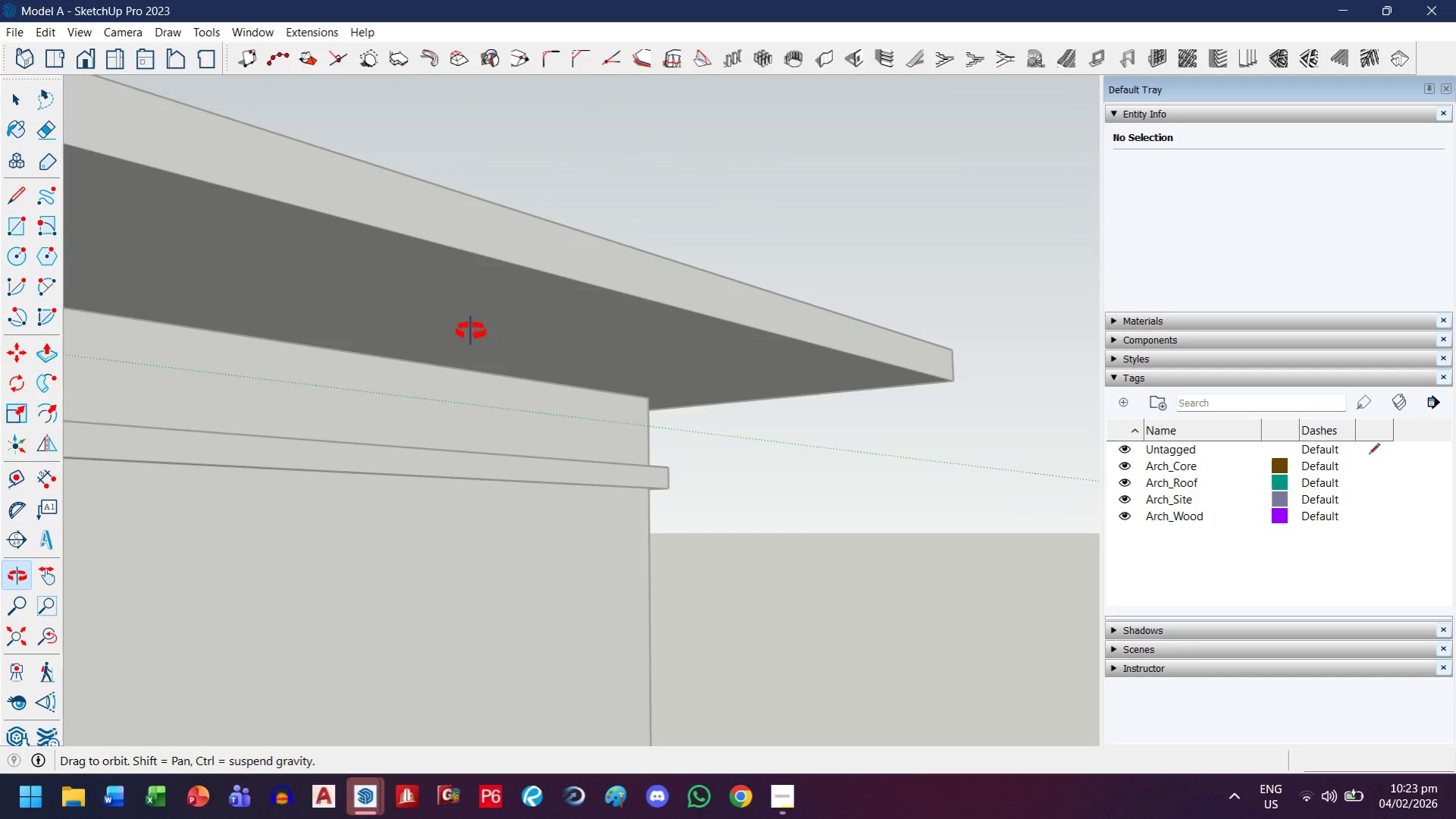 
key(H)
 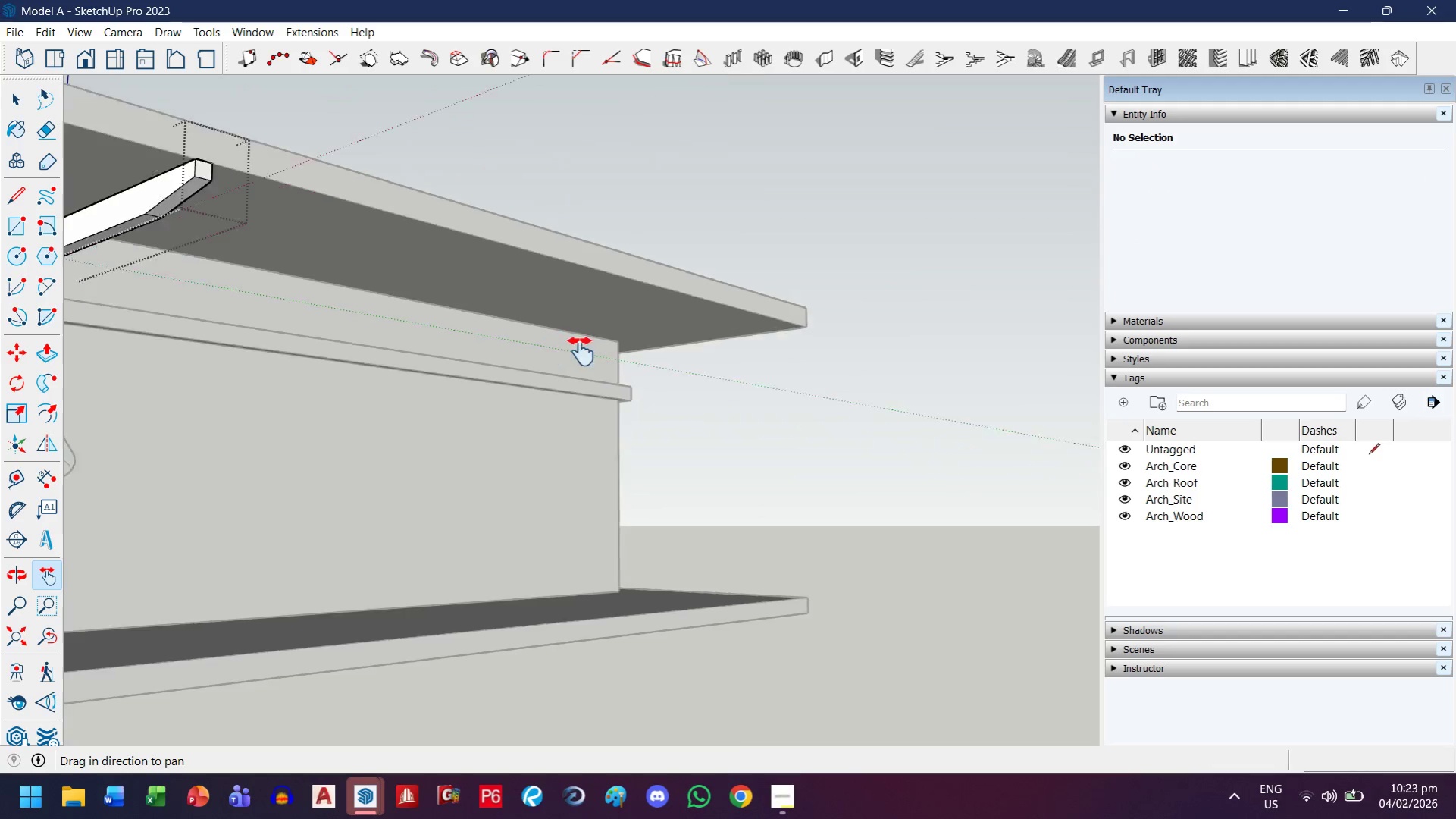 
left_click_drag(start_coordinate=[534, 397], to_coordinate=[607, 344])
 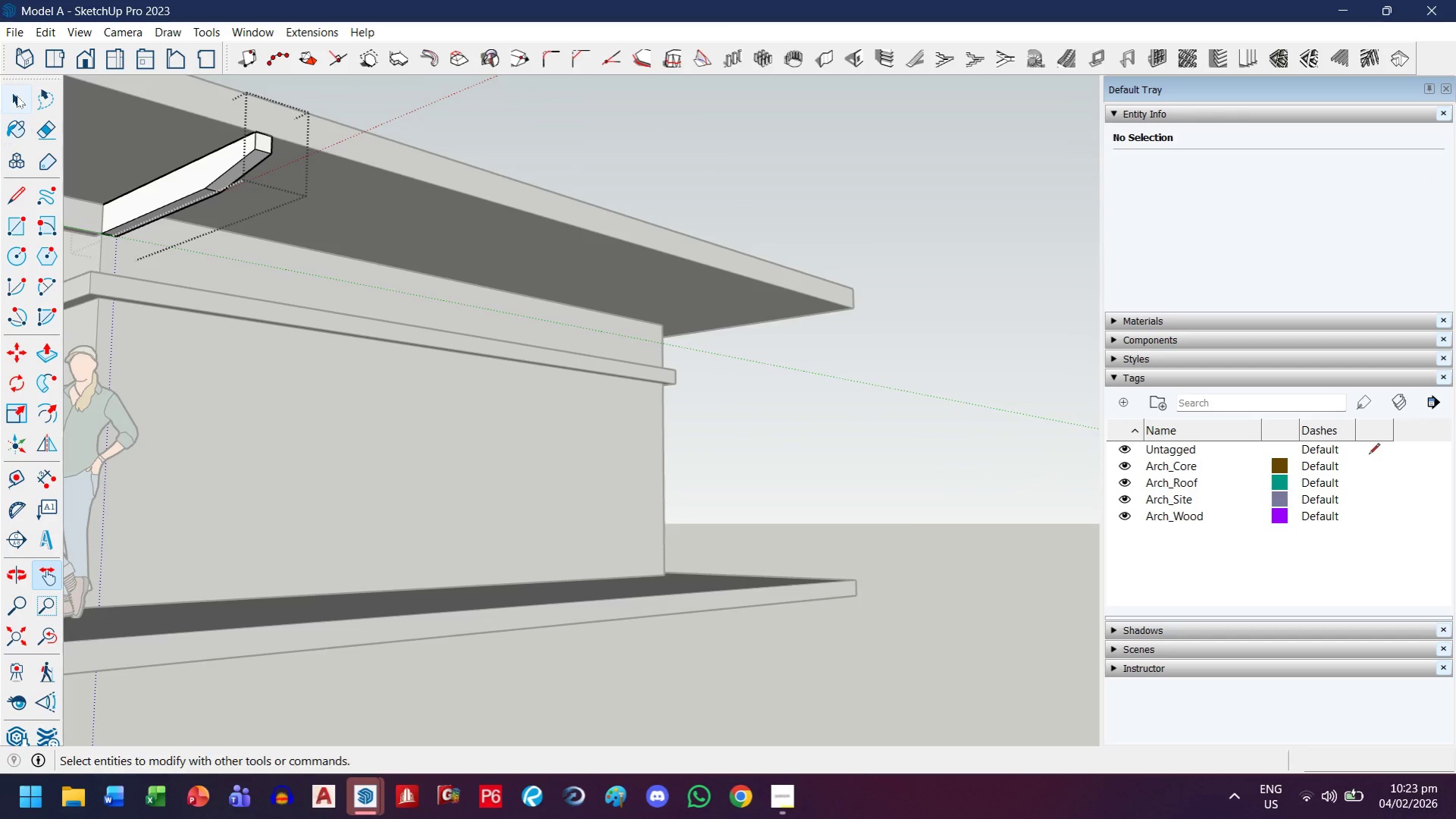 
scroll: coordinate [469, 344], scroll_direction: down, amount: 6.0
 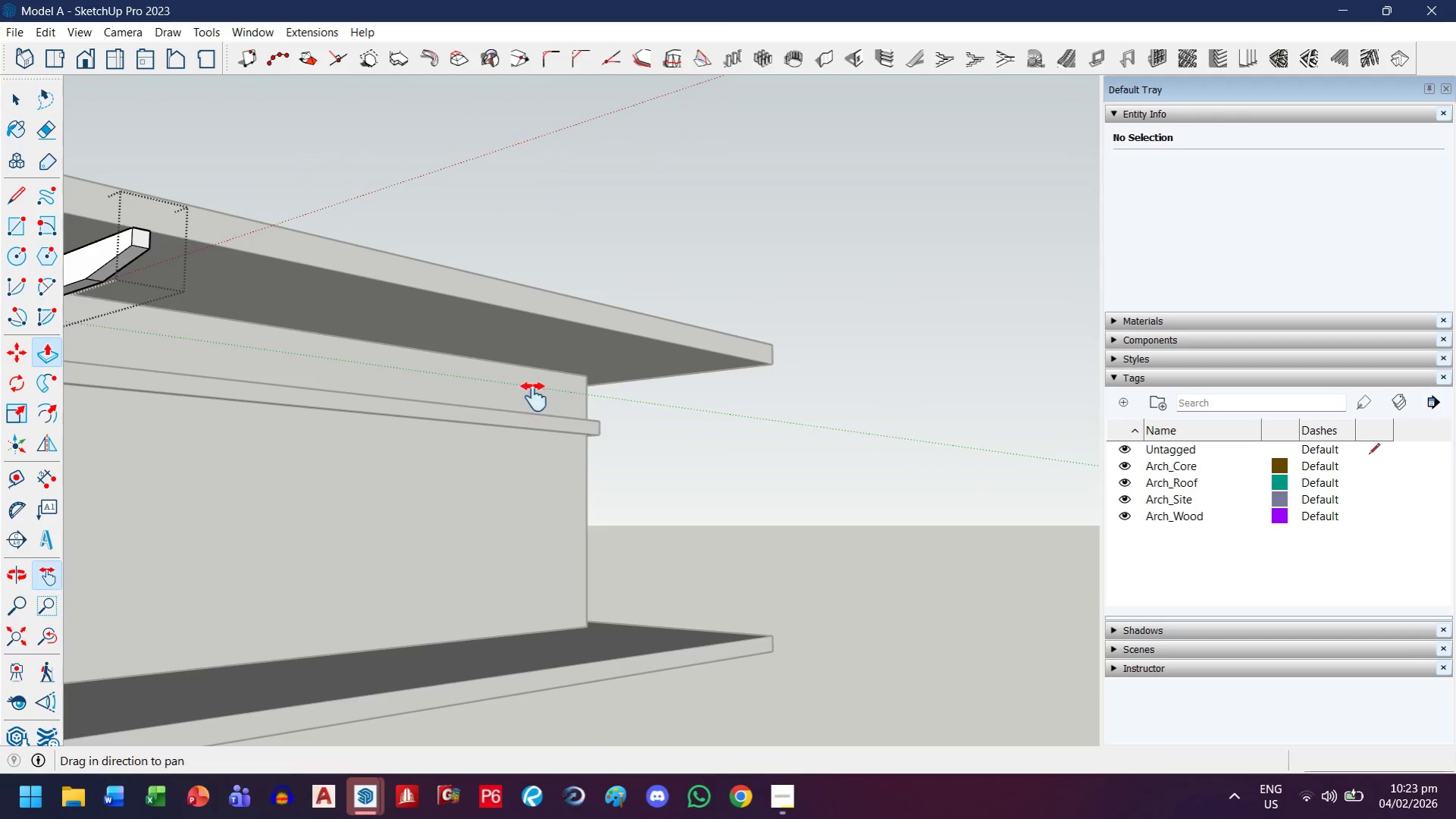 
left_click([16, 89])
 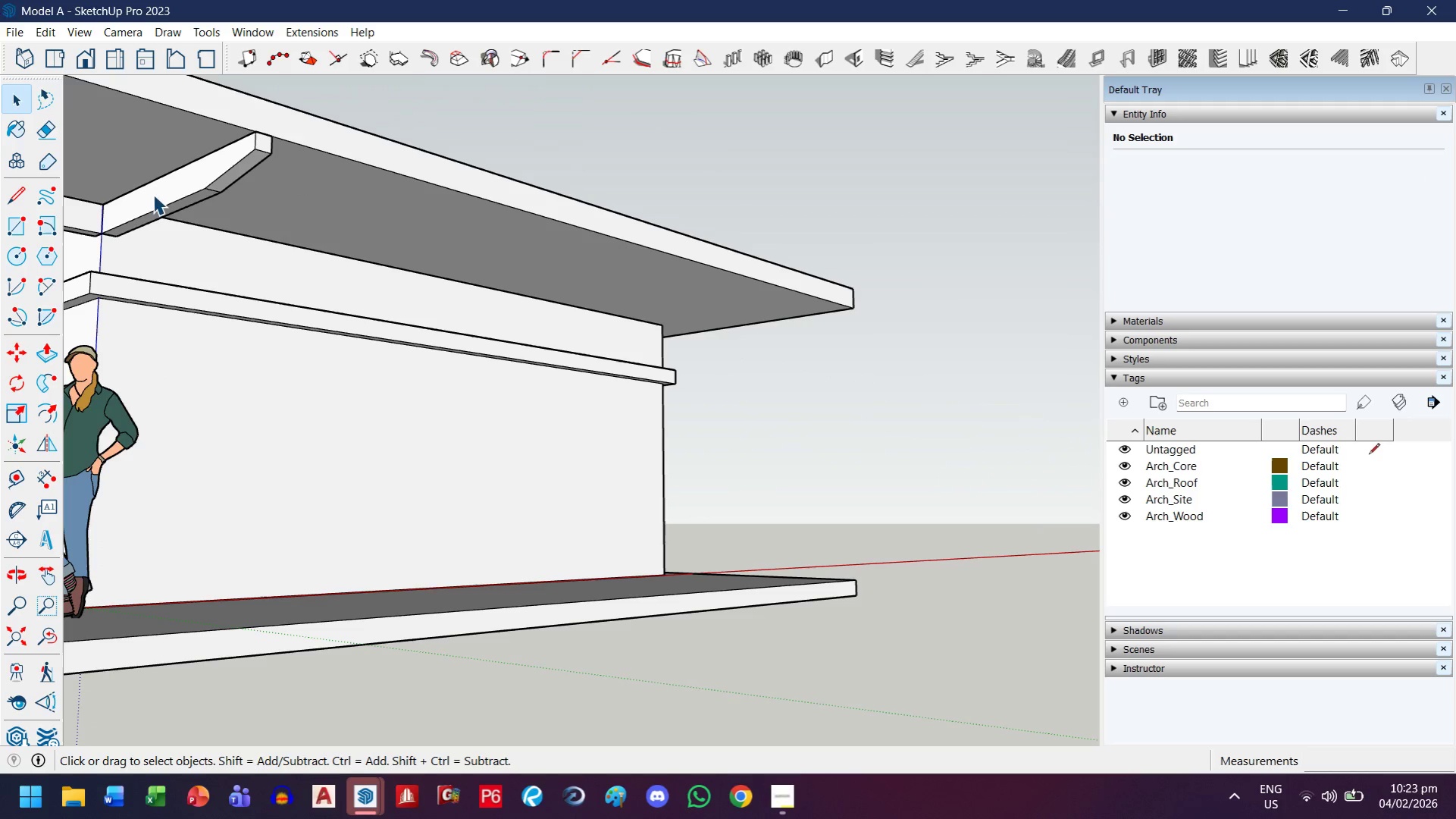 
key(Escape)
 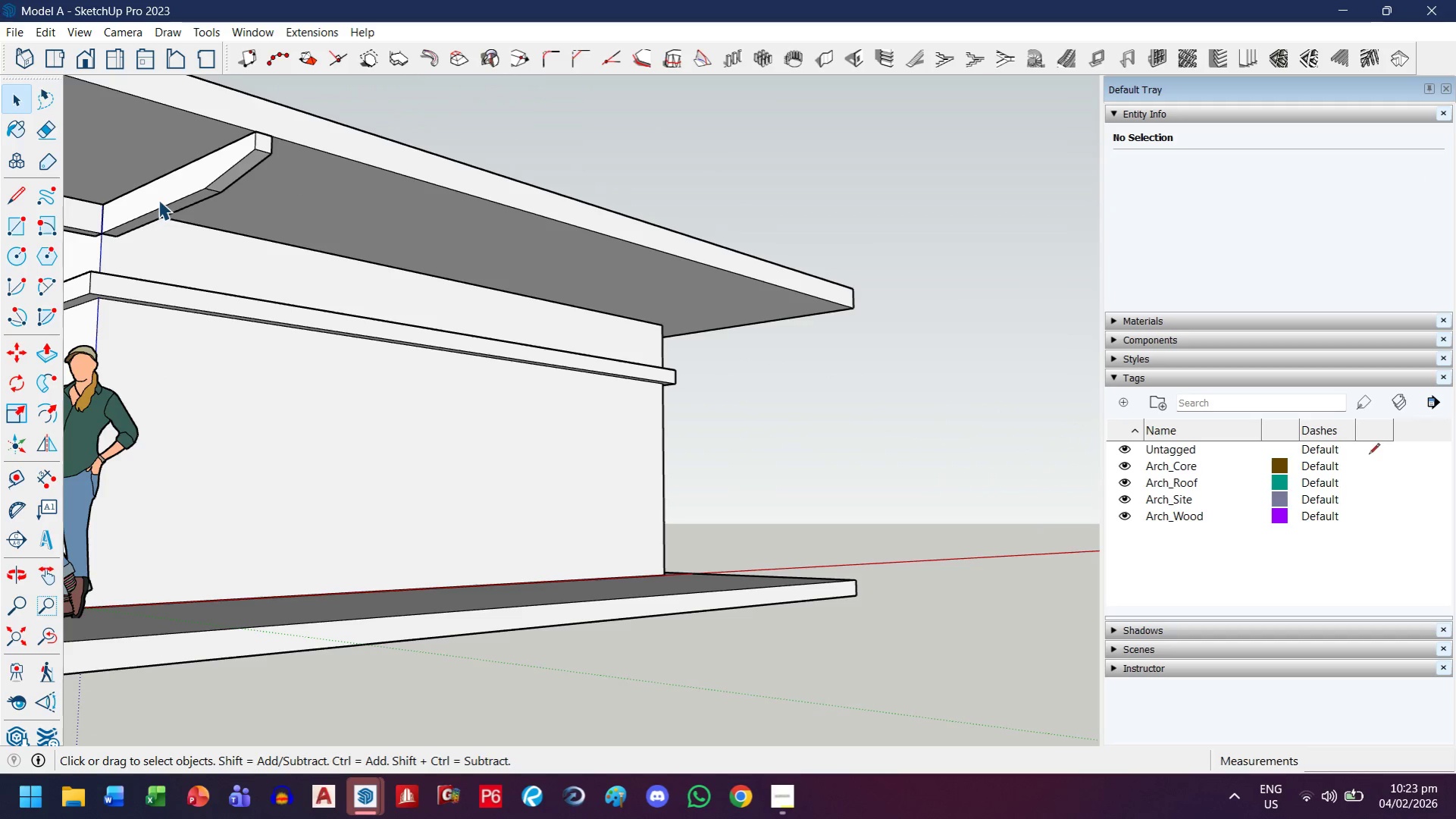 
left_click([159, 200])
 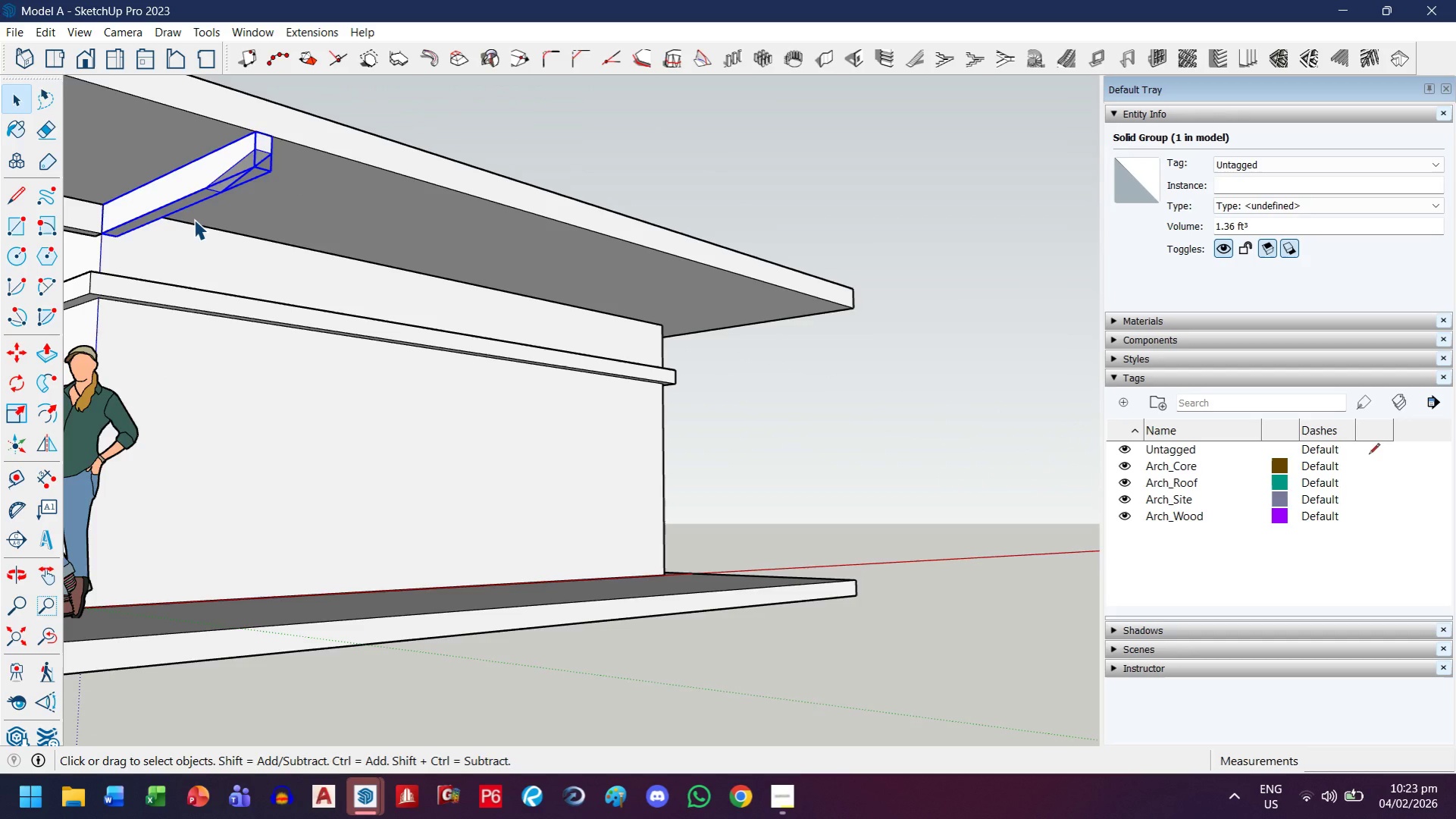 
key(M)
 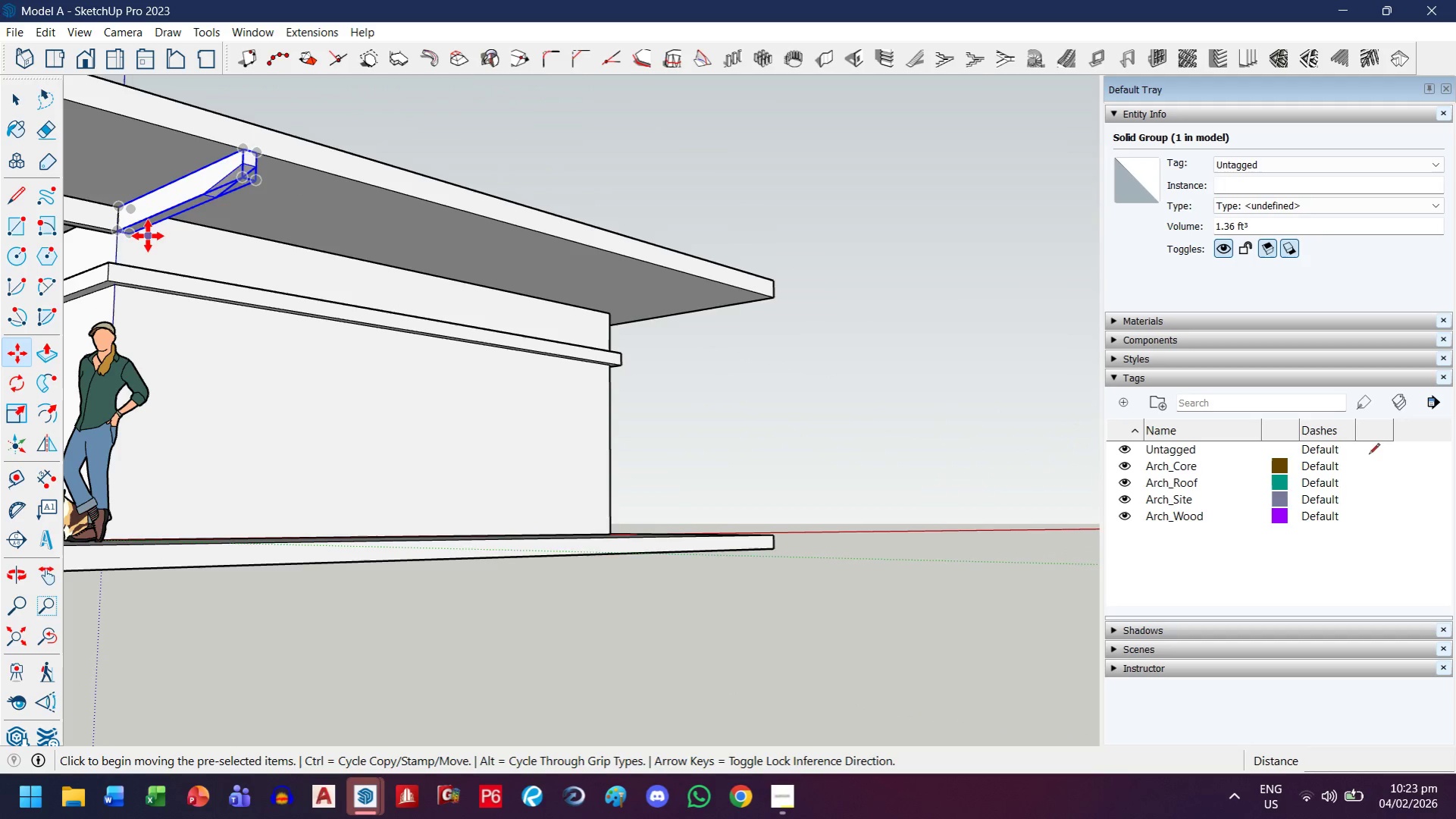 
scroll: coordinate [194, 220], scroll_direction: down, amount: 2.0
 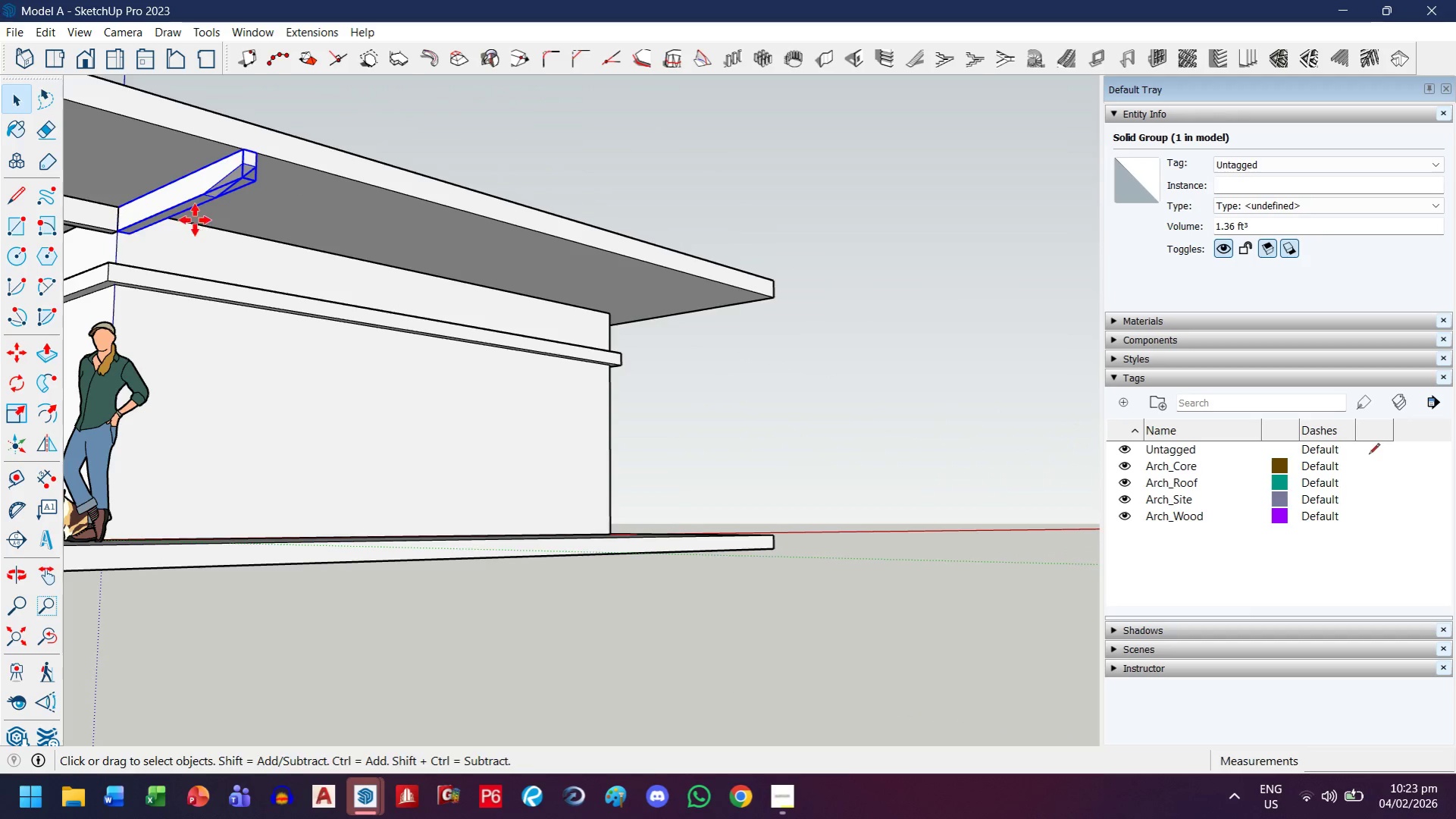 
key(Control+ControlLeft)
 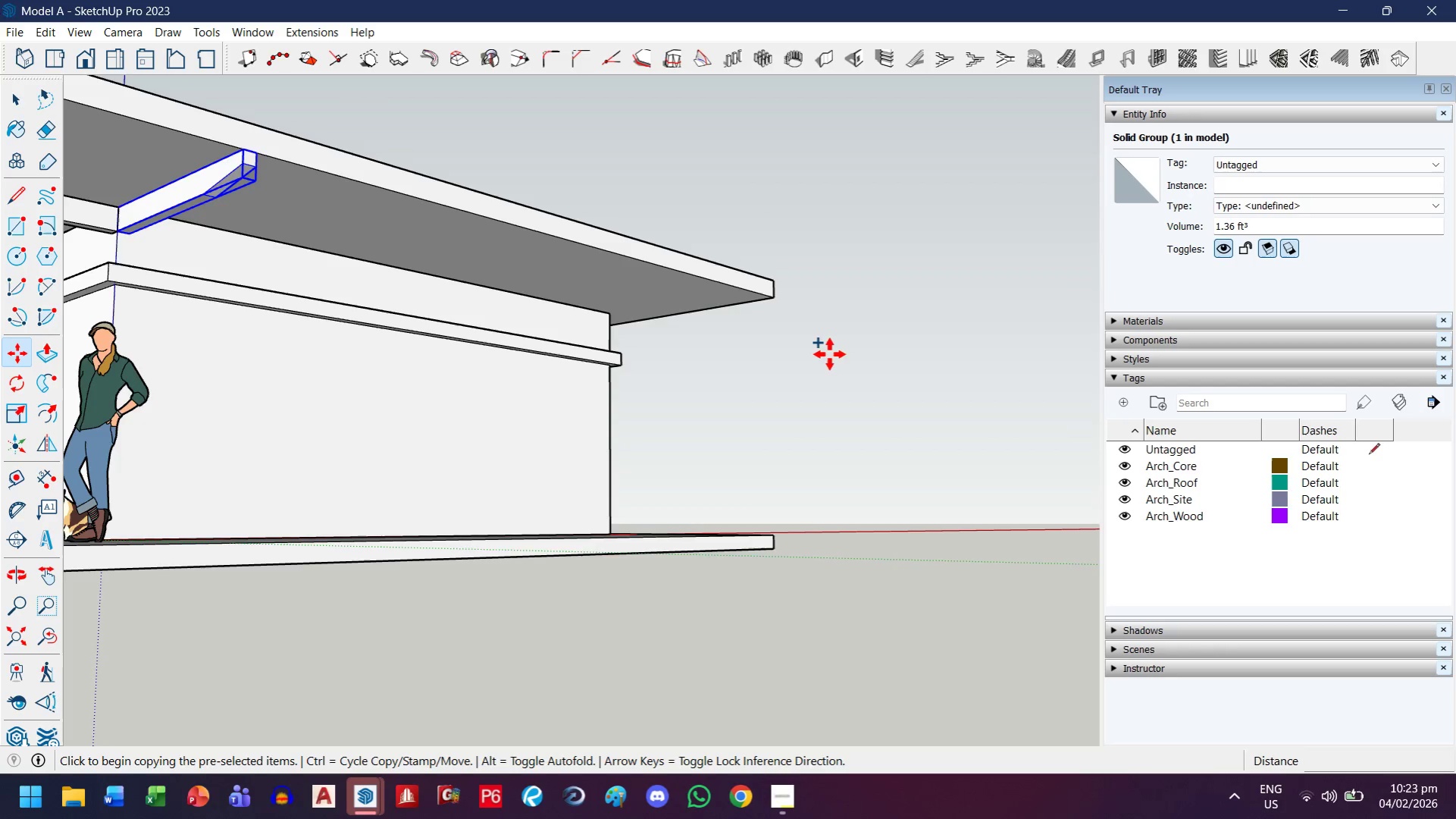 
key(Escape)
 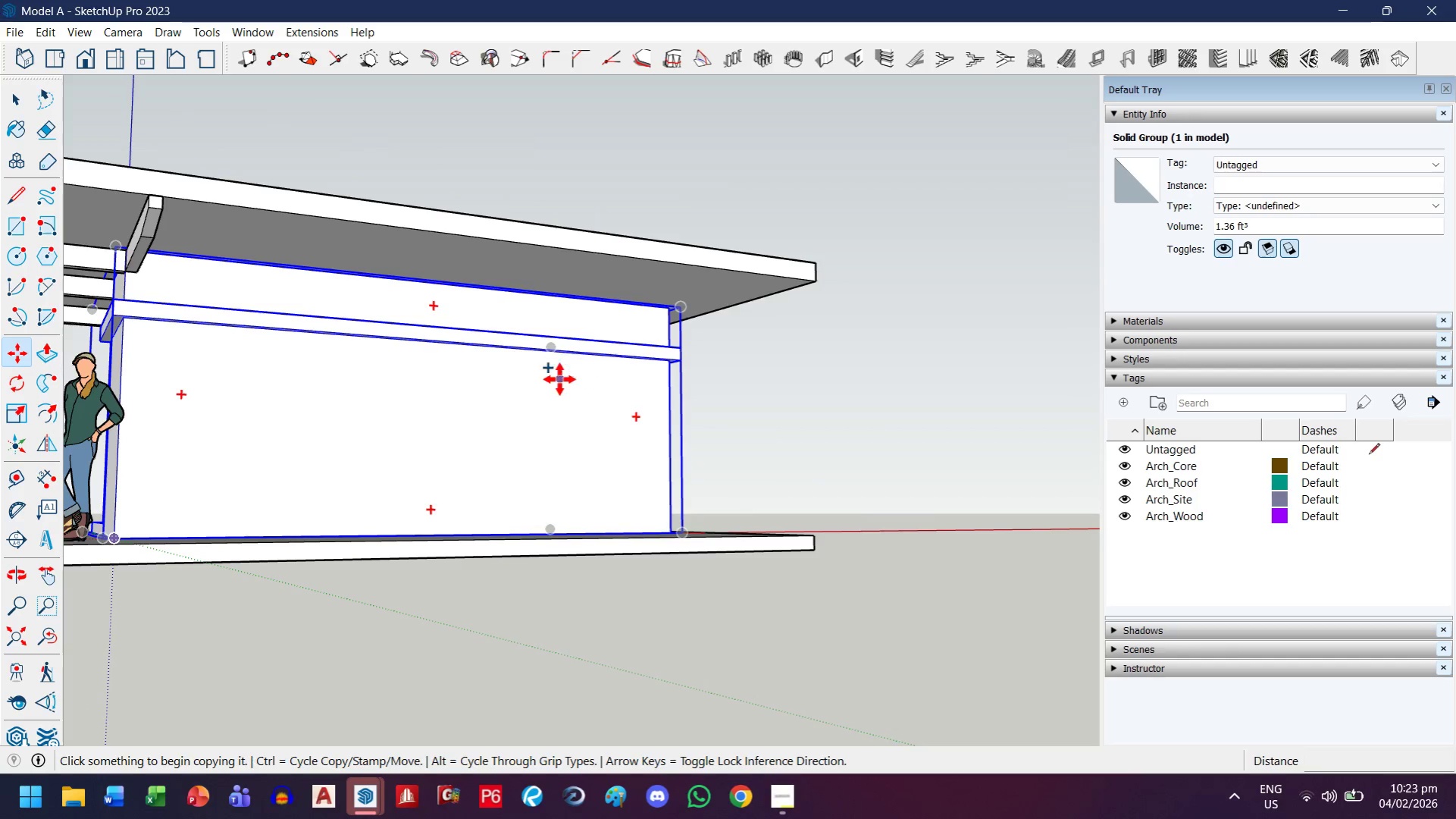 
key(H)
 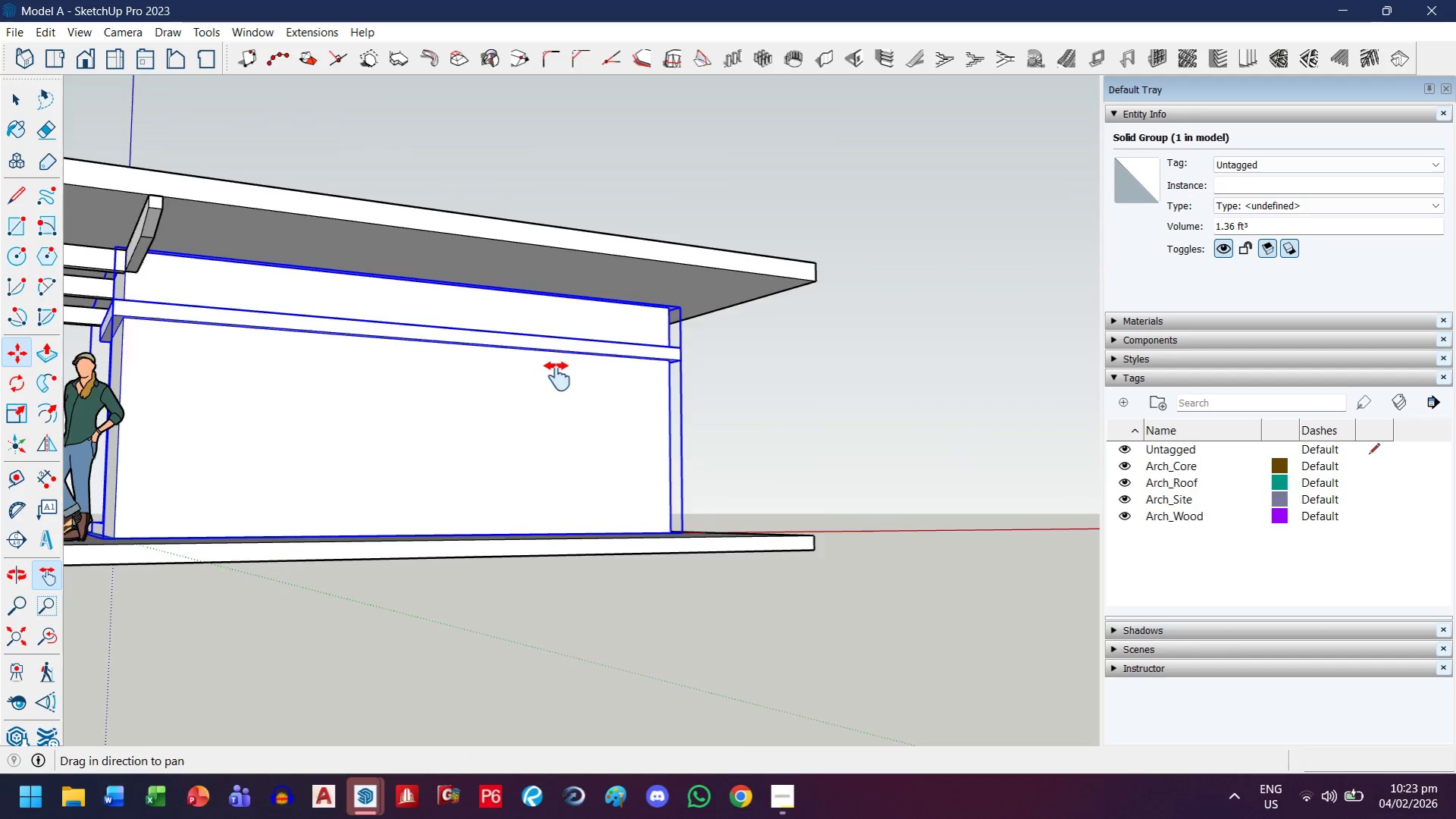 
left_click_drag(start_coordinate=[557, 376], to_coordinate=[641, 390])
 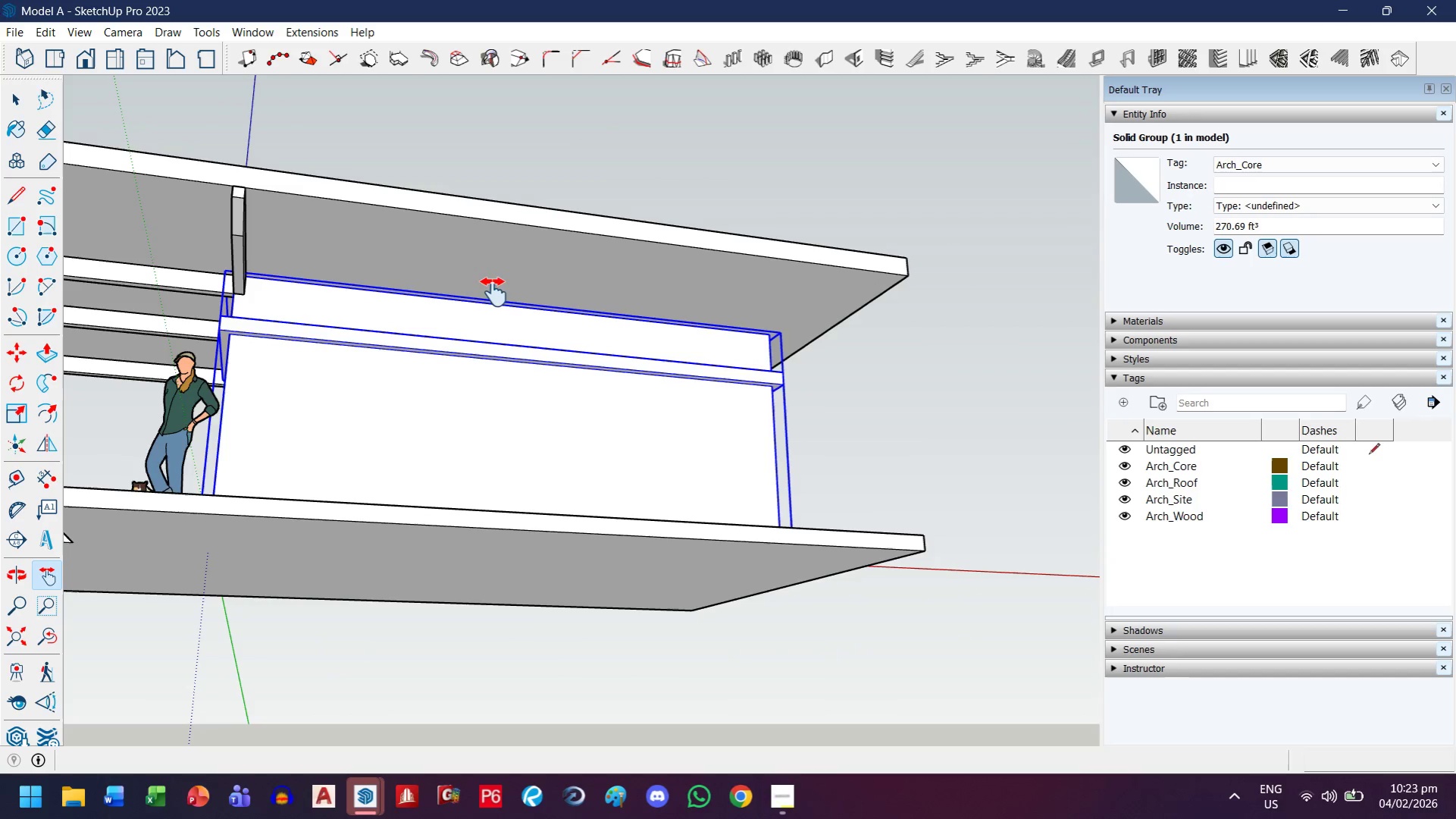 
scroll: coordinate [485, 309], scroll_direction: up, amount: 1.0
 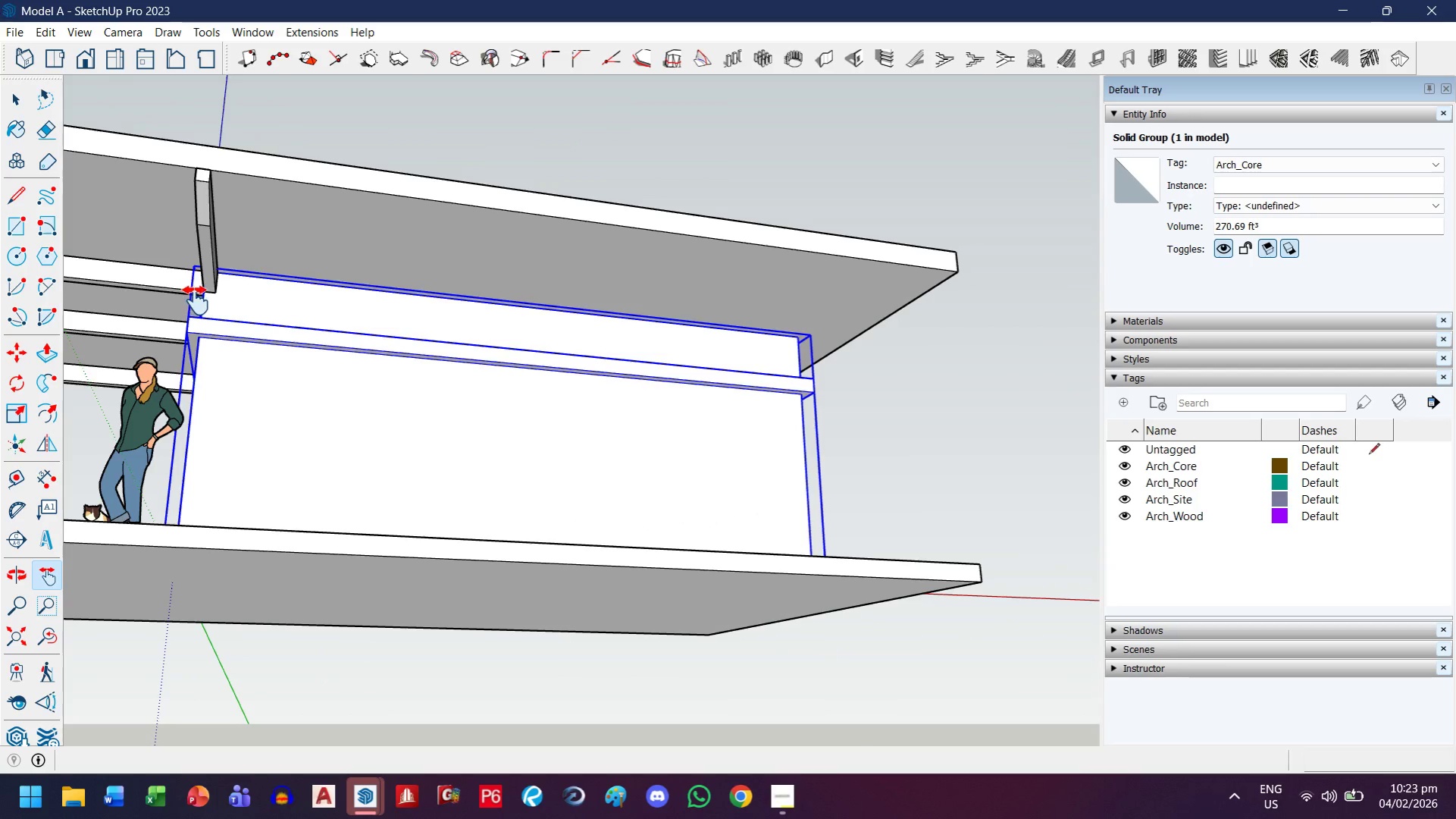 
key(T)
 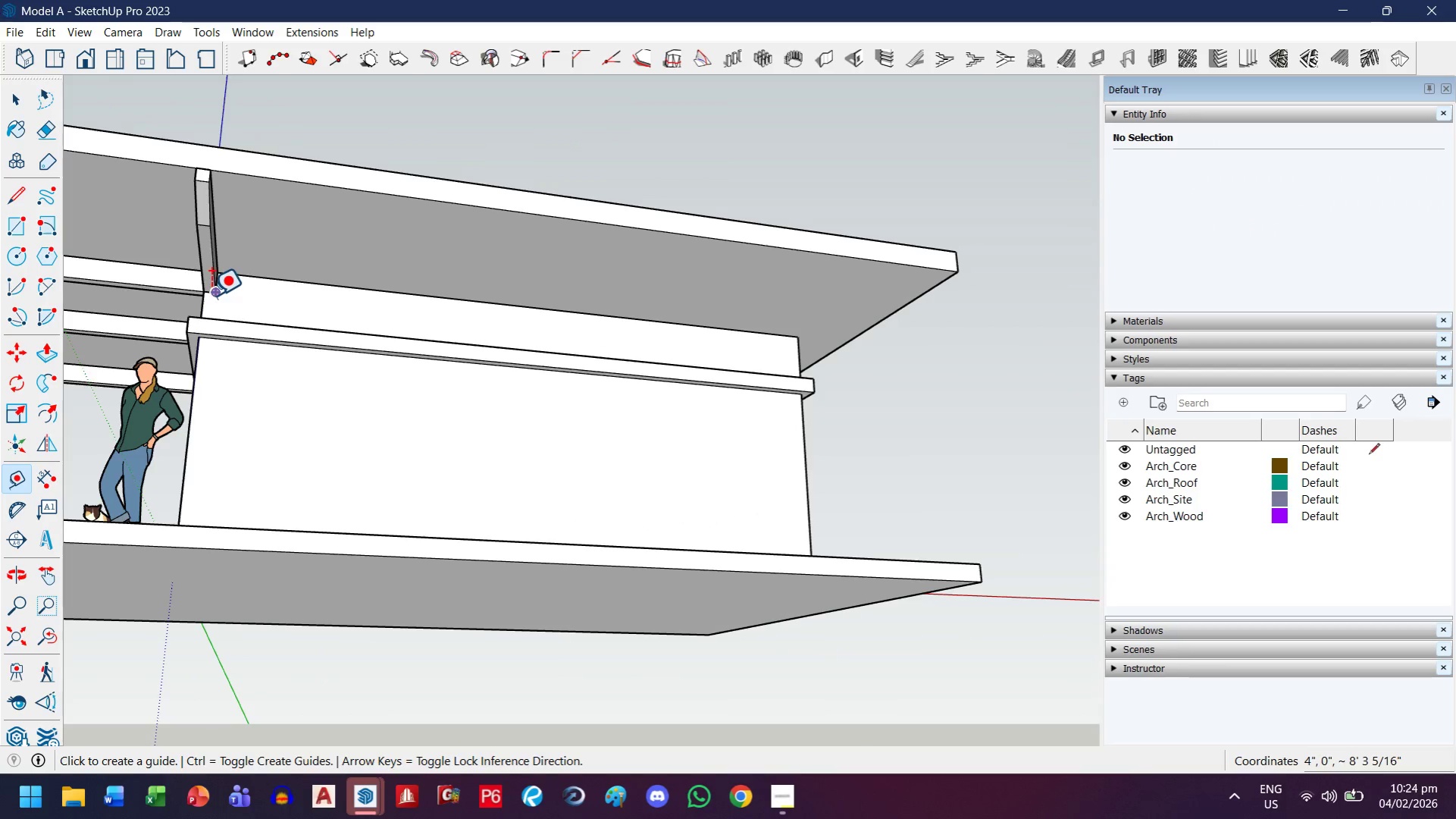 
left_click([211, 293])
 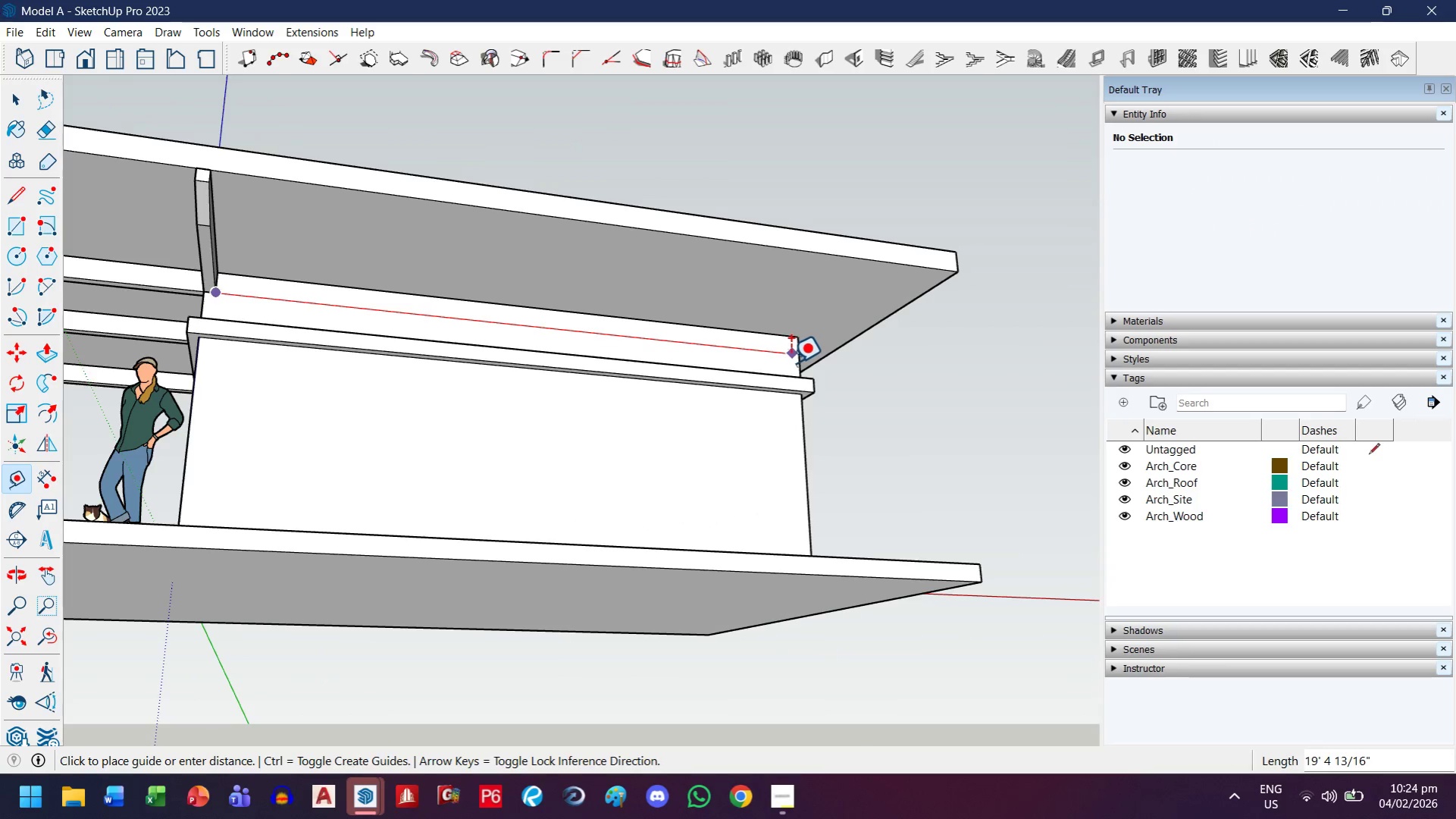 
key(ArrowRight)
 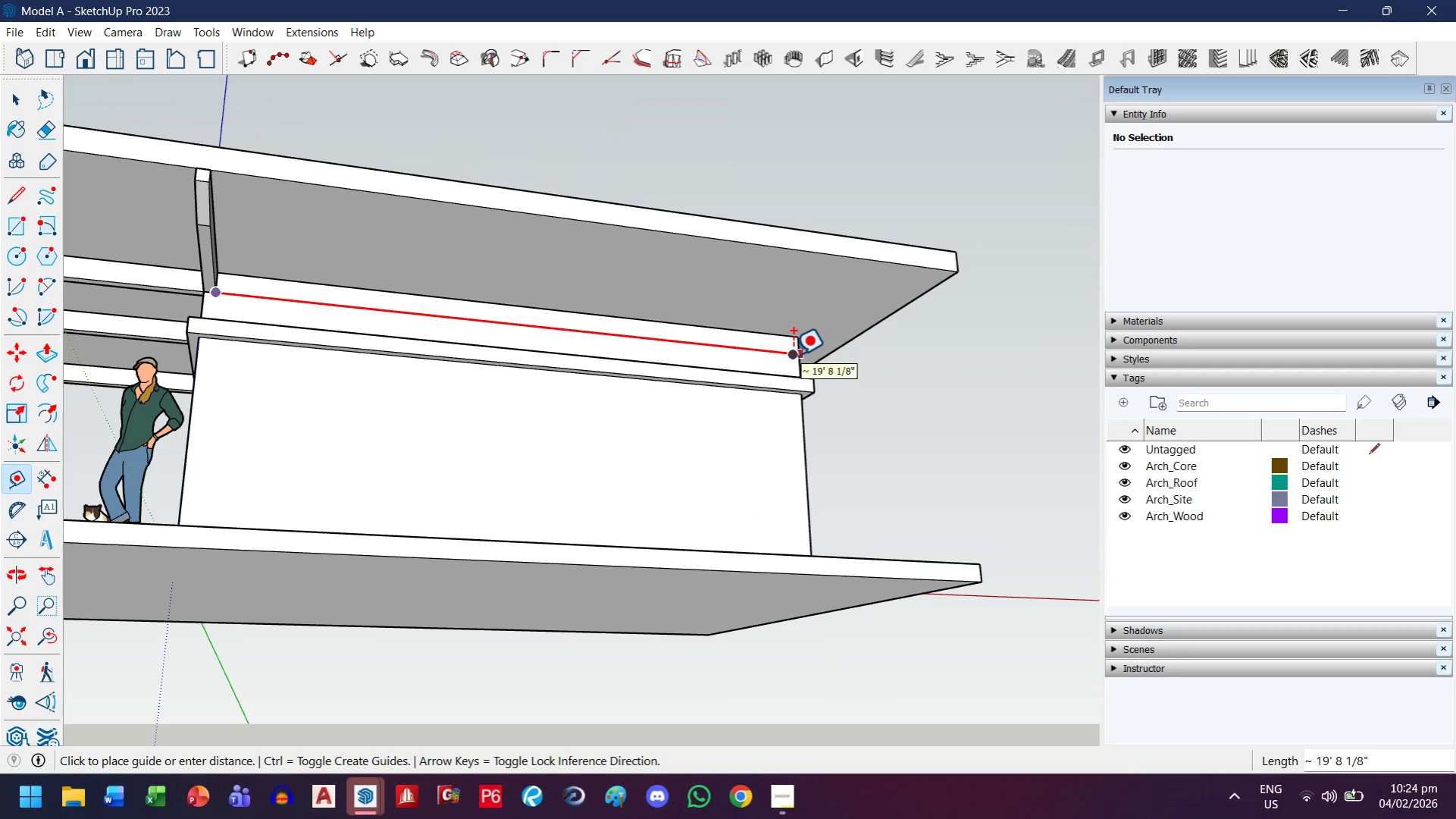 
left_click([794, 356])
 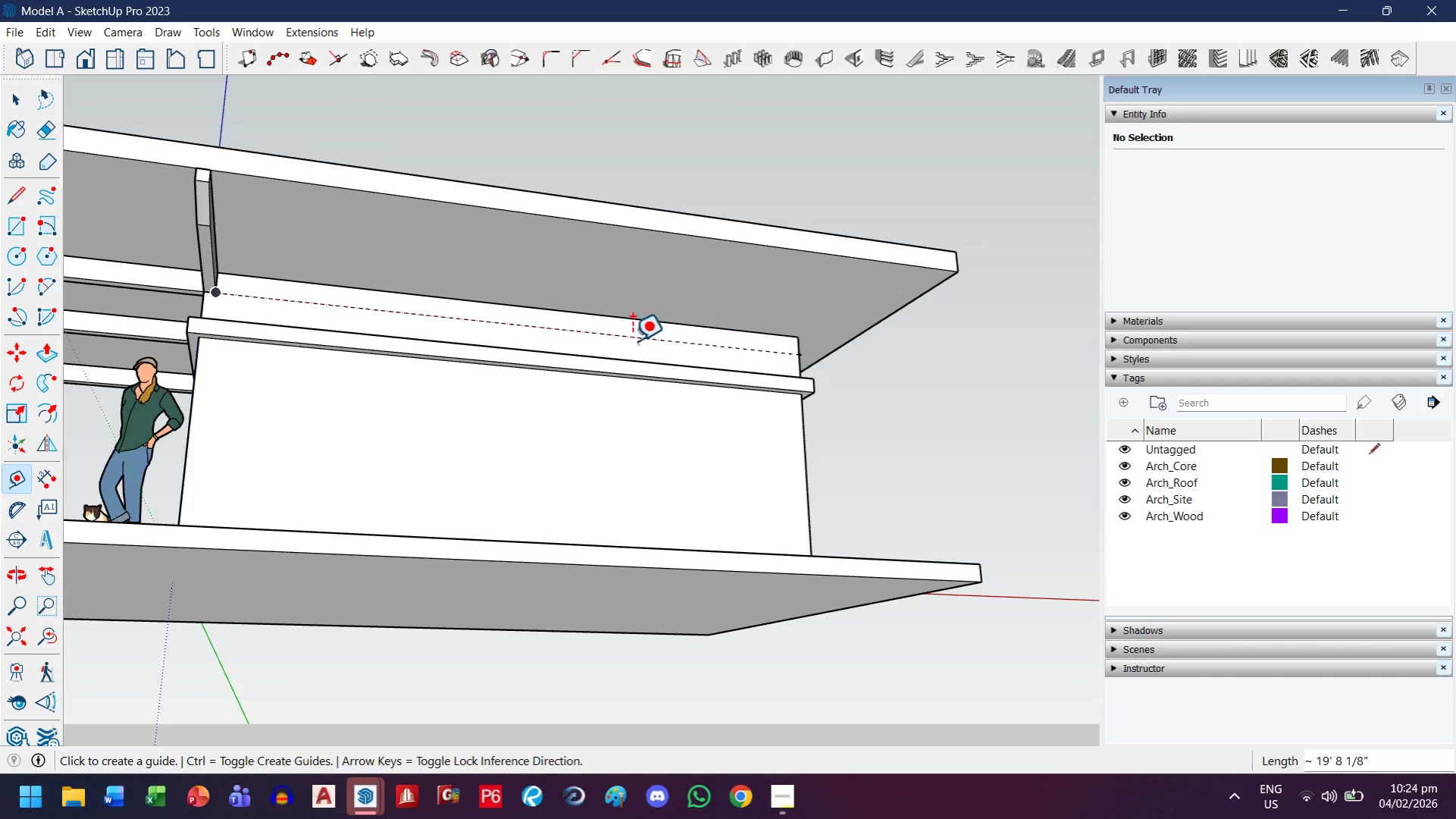 
mouse_move([119, 284])
 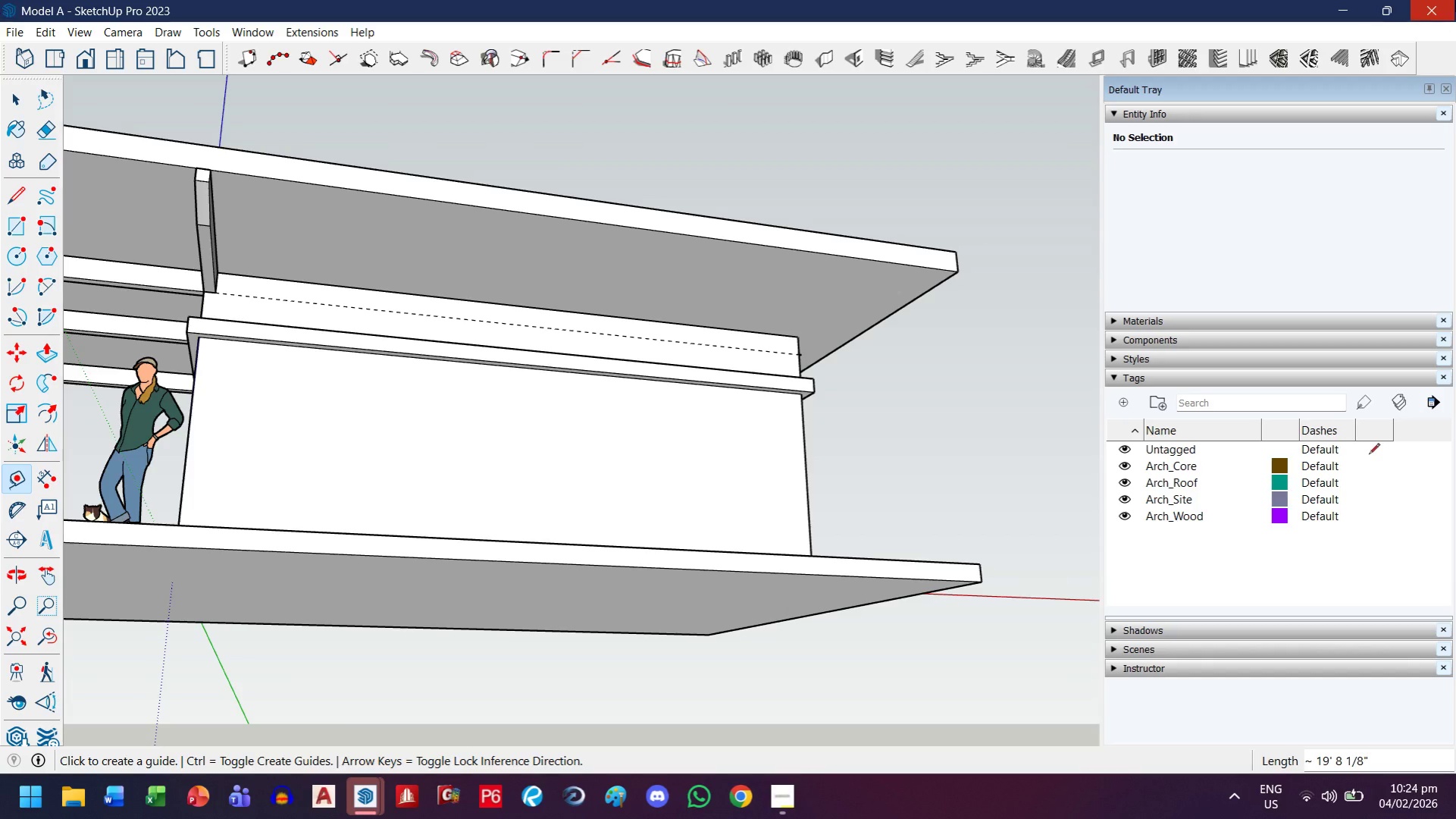 
wait(45.02)
 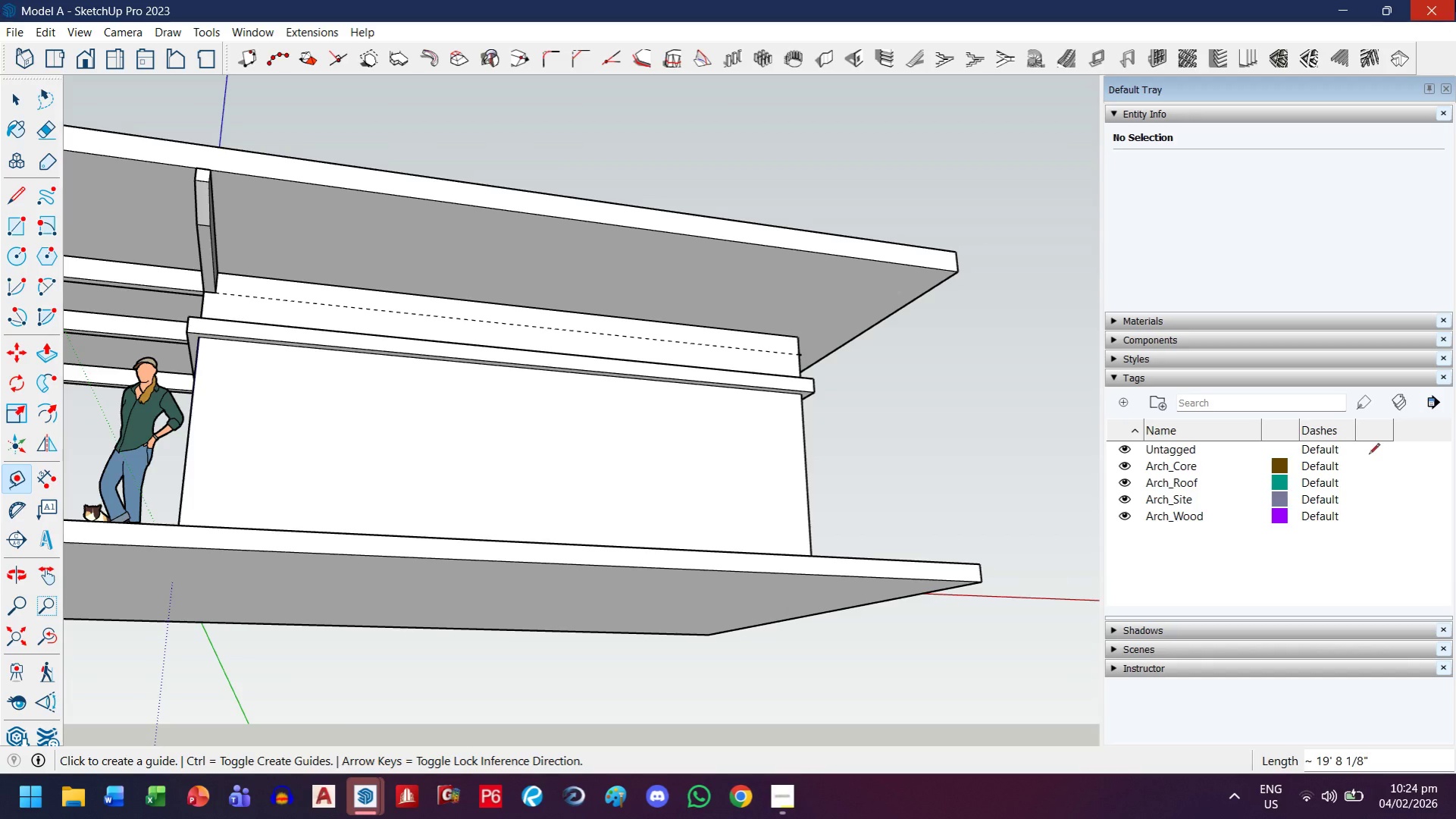 
mouse_move([1476, 799])
 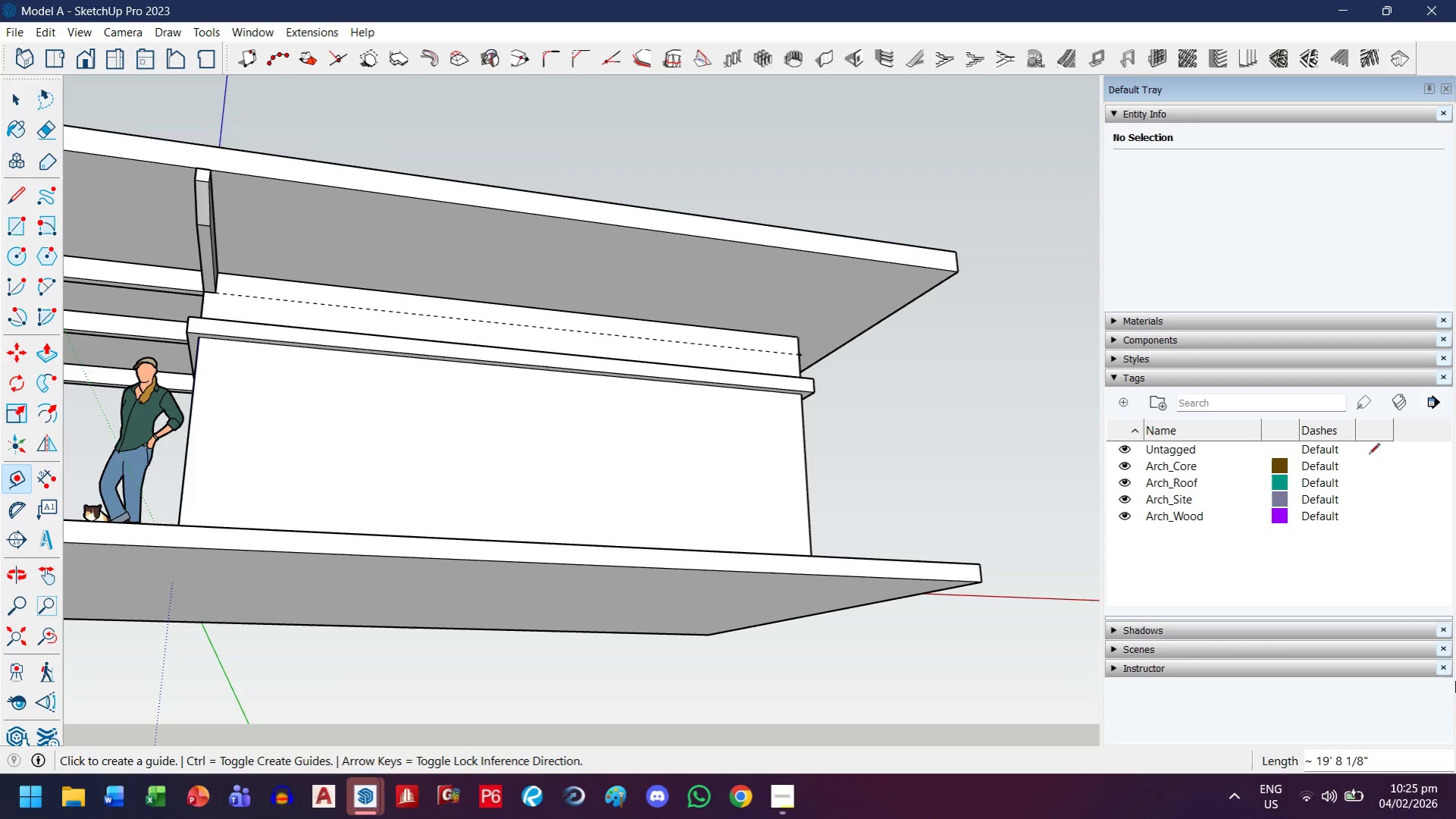 
wait(25.77)
 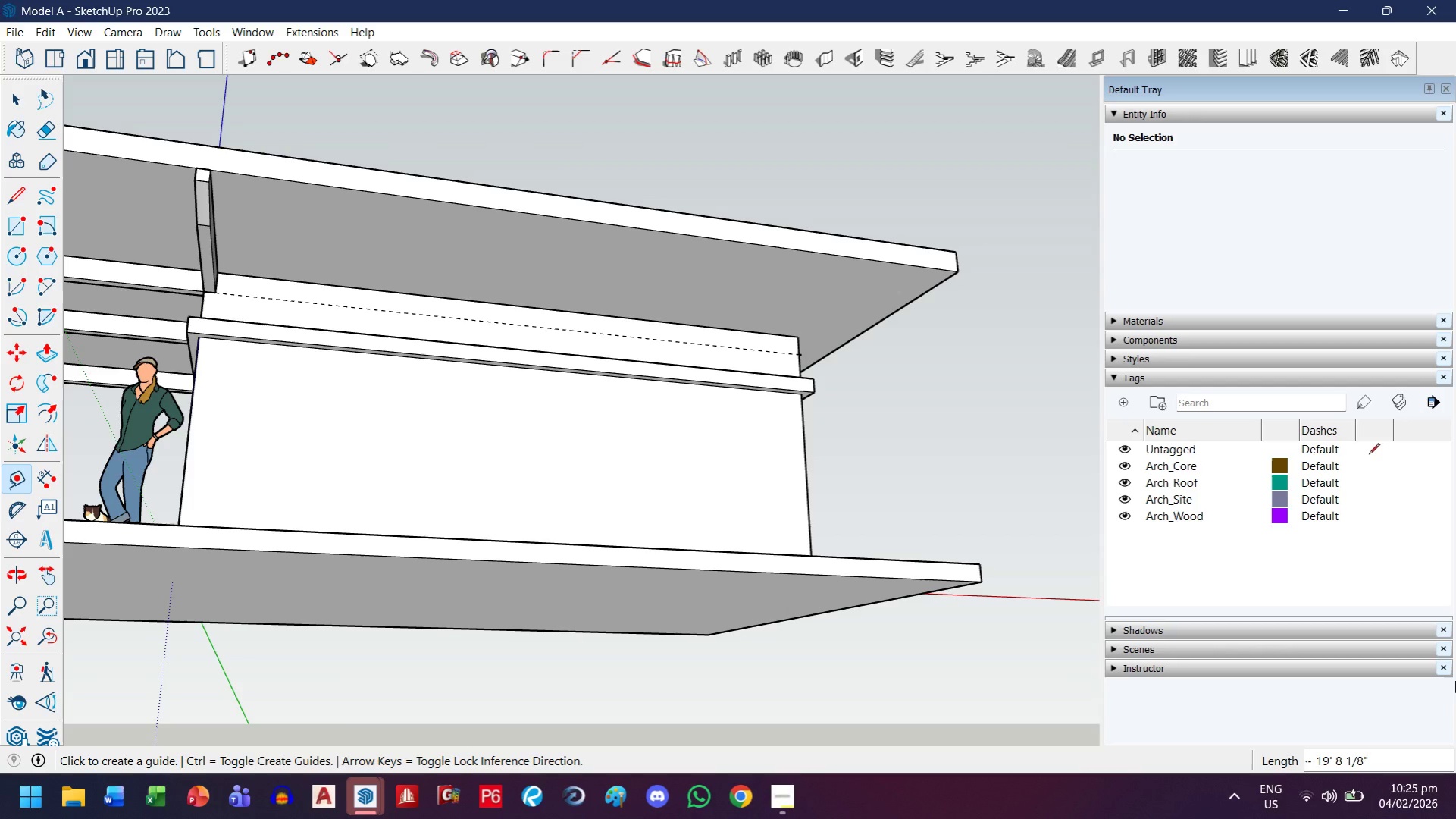 
left_click([13, 101])
 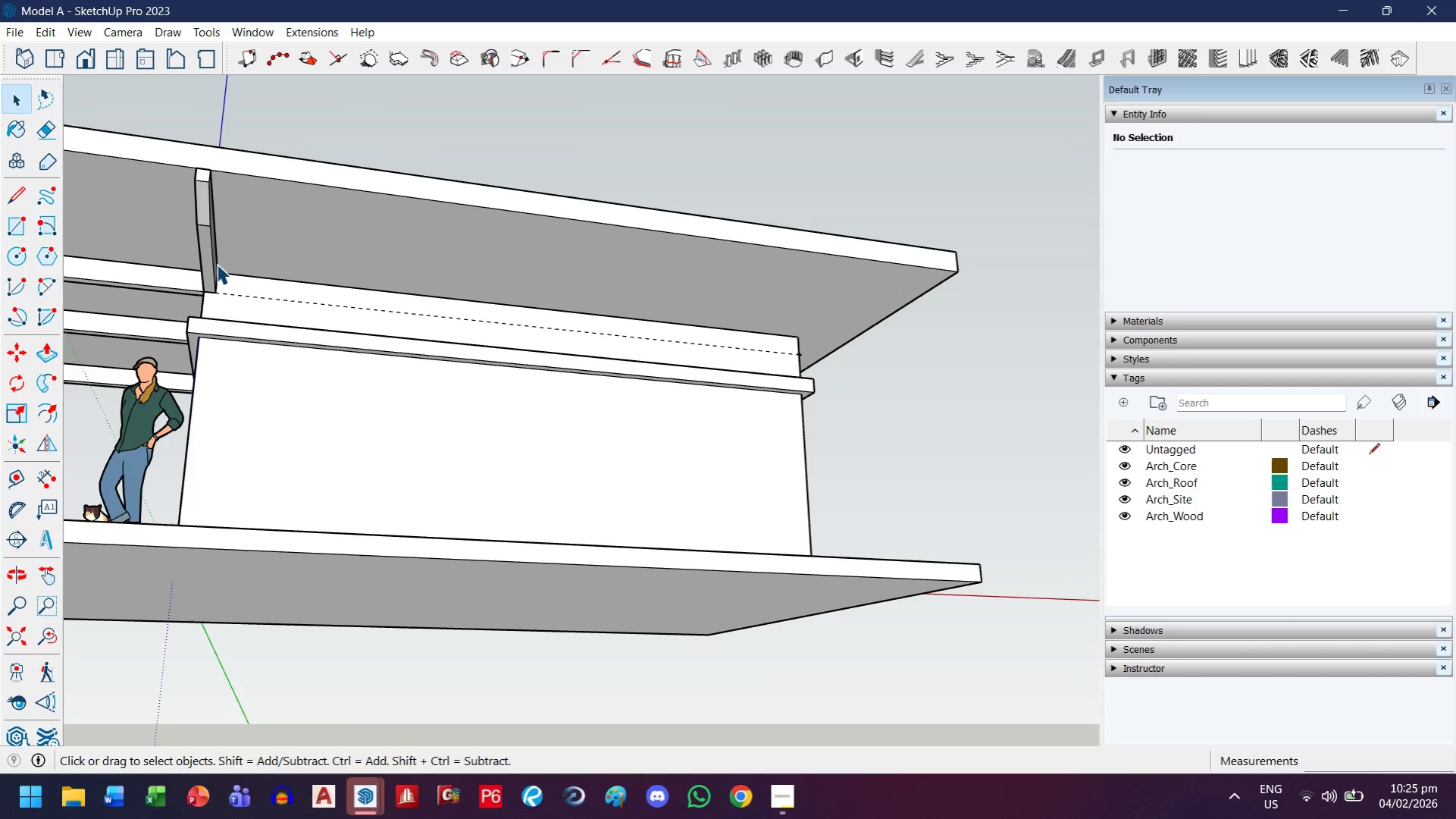 
left_click([215, 267])
 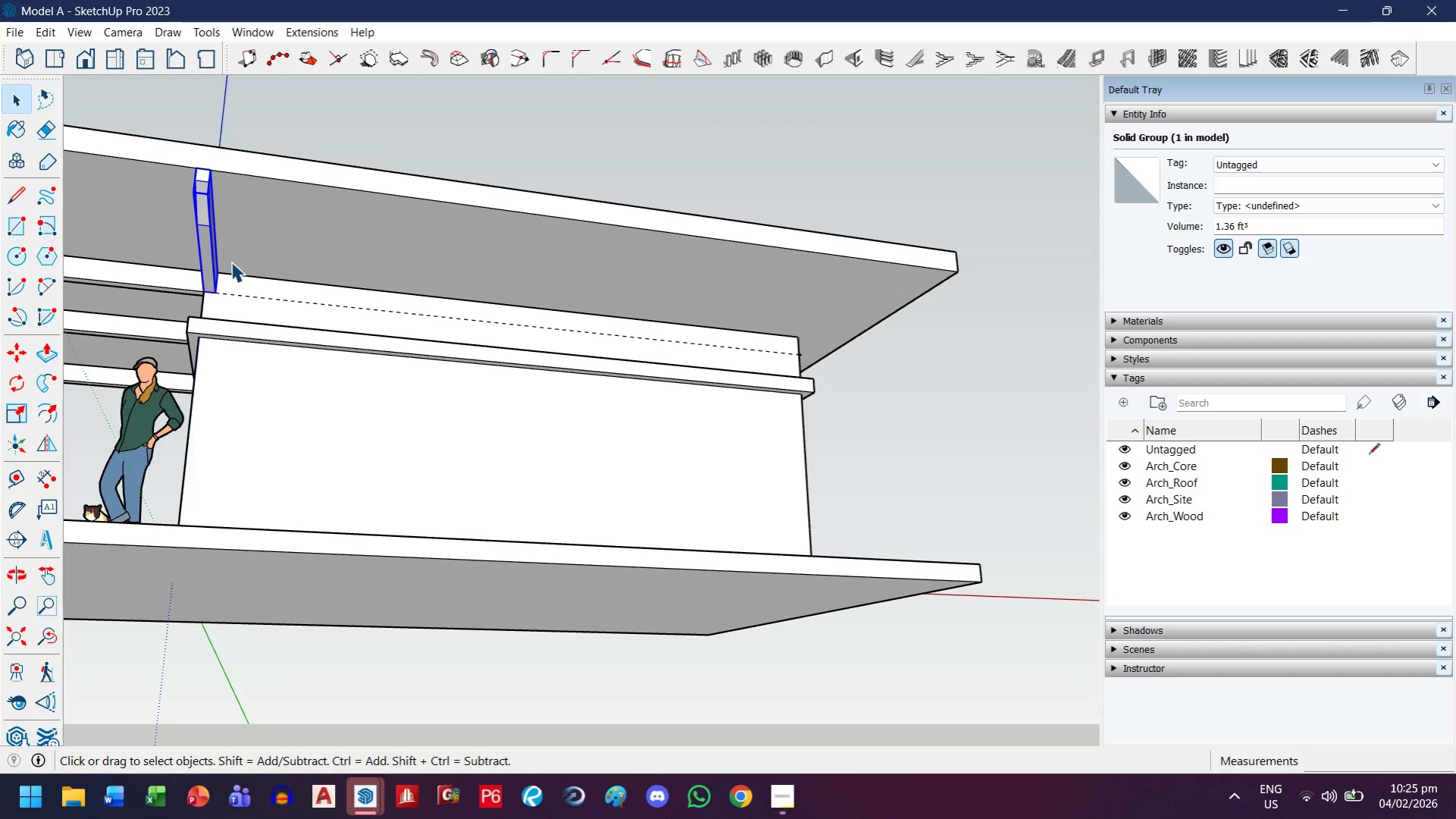 
key(M)
 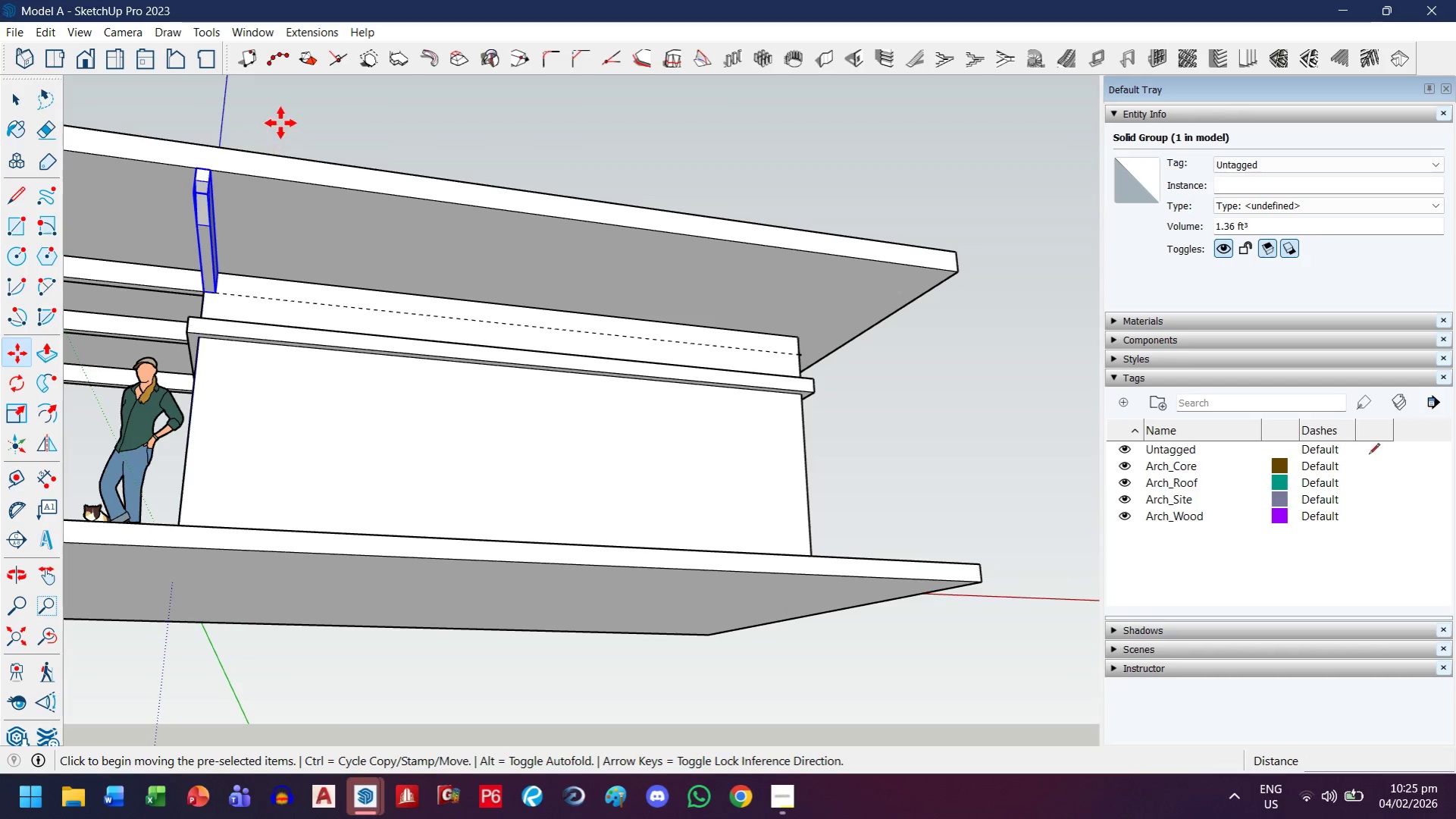 
key(Control+ControlLeft)
 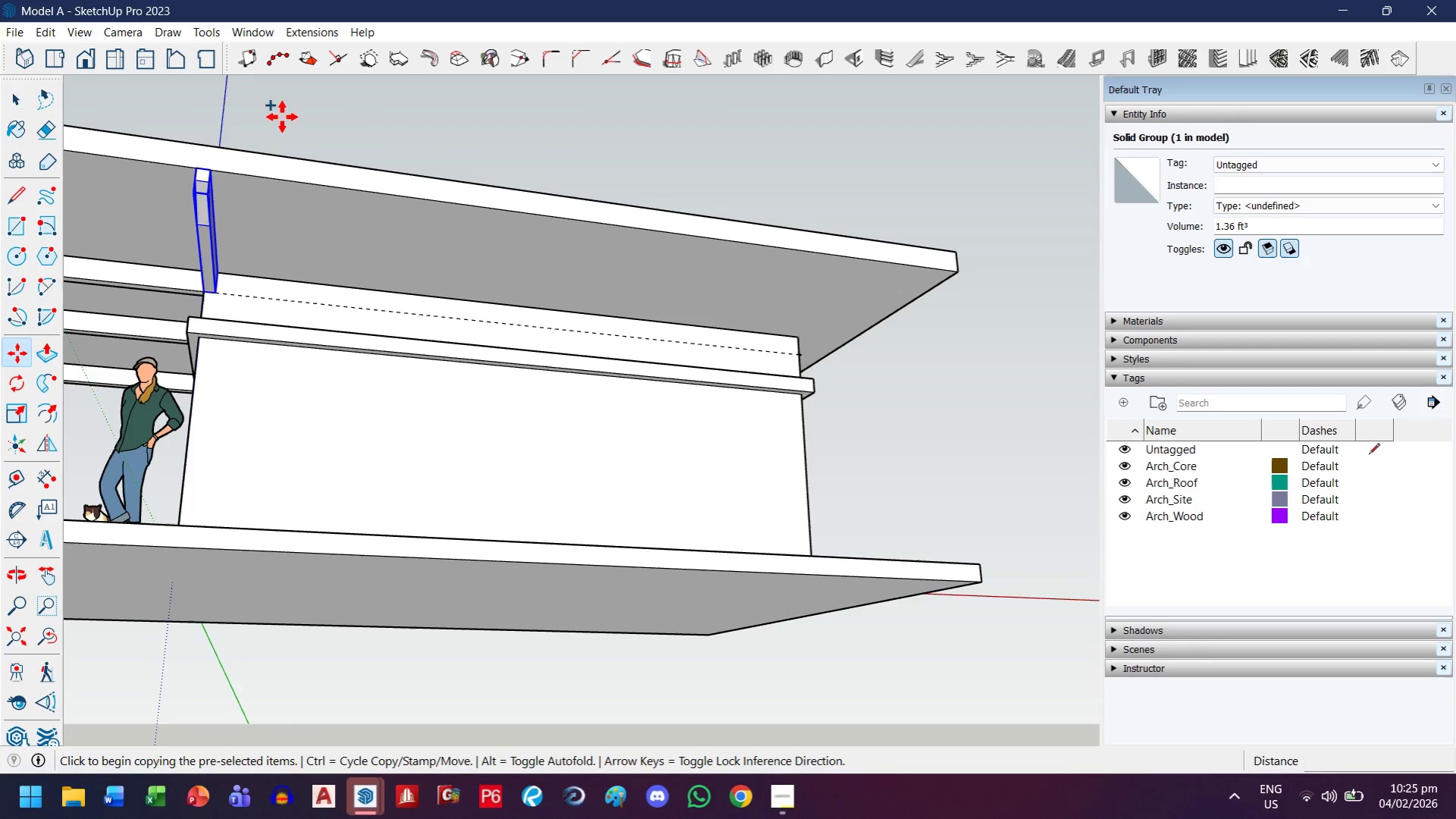 
left_click([282, 117])
 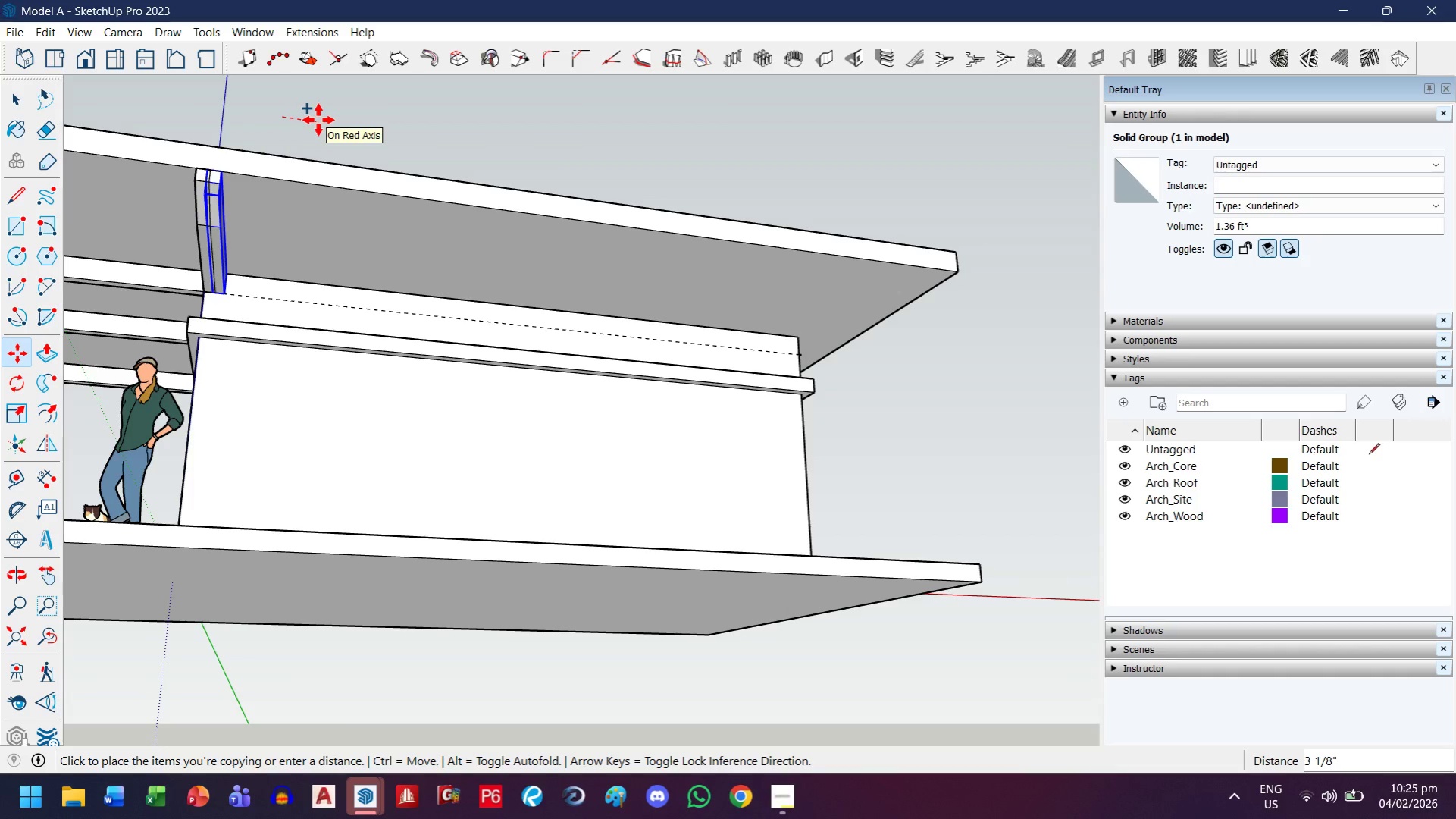 
type(3.29)
key(Backspace)
type(79513889m)
 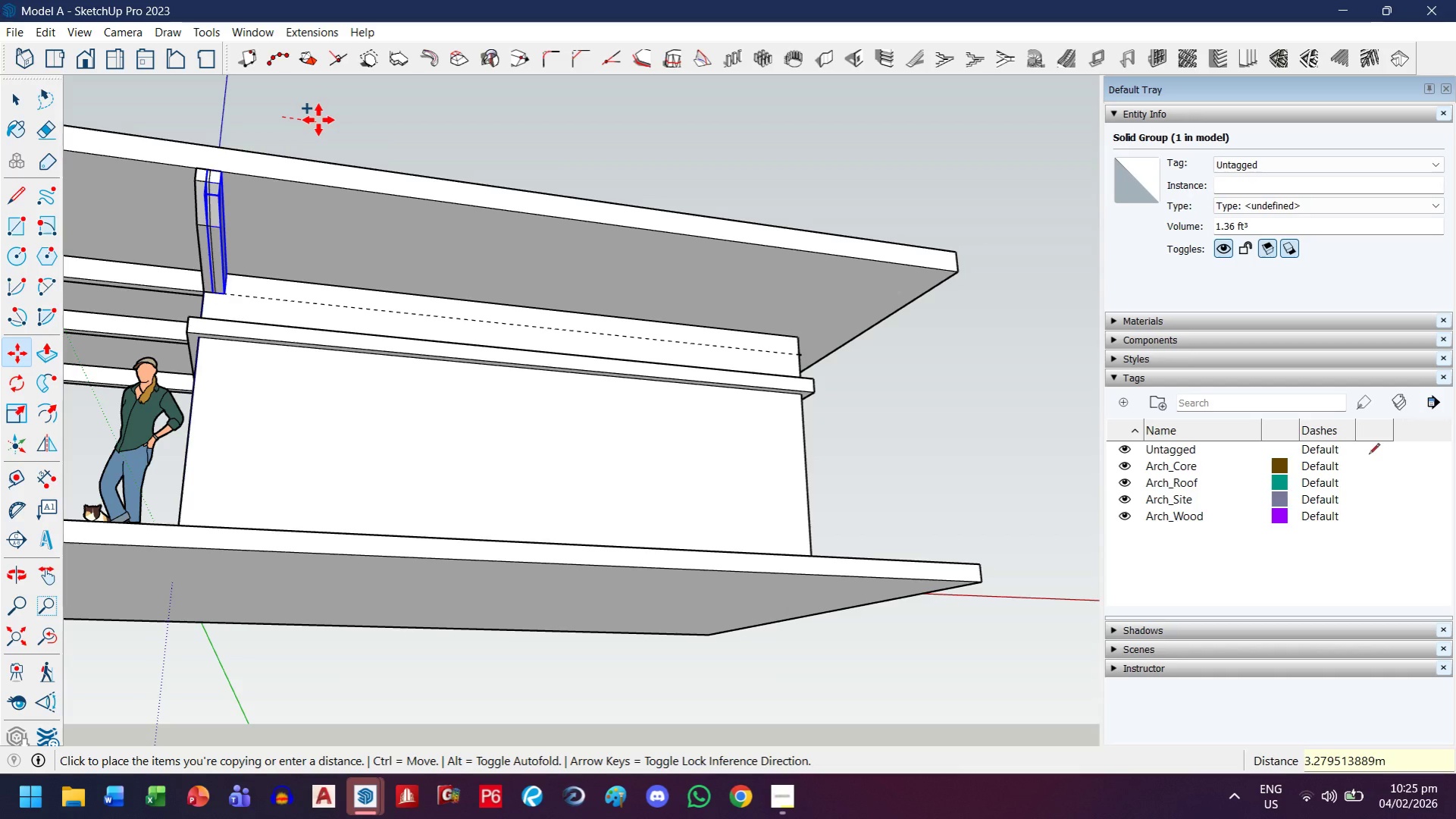 
key(Enter)
 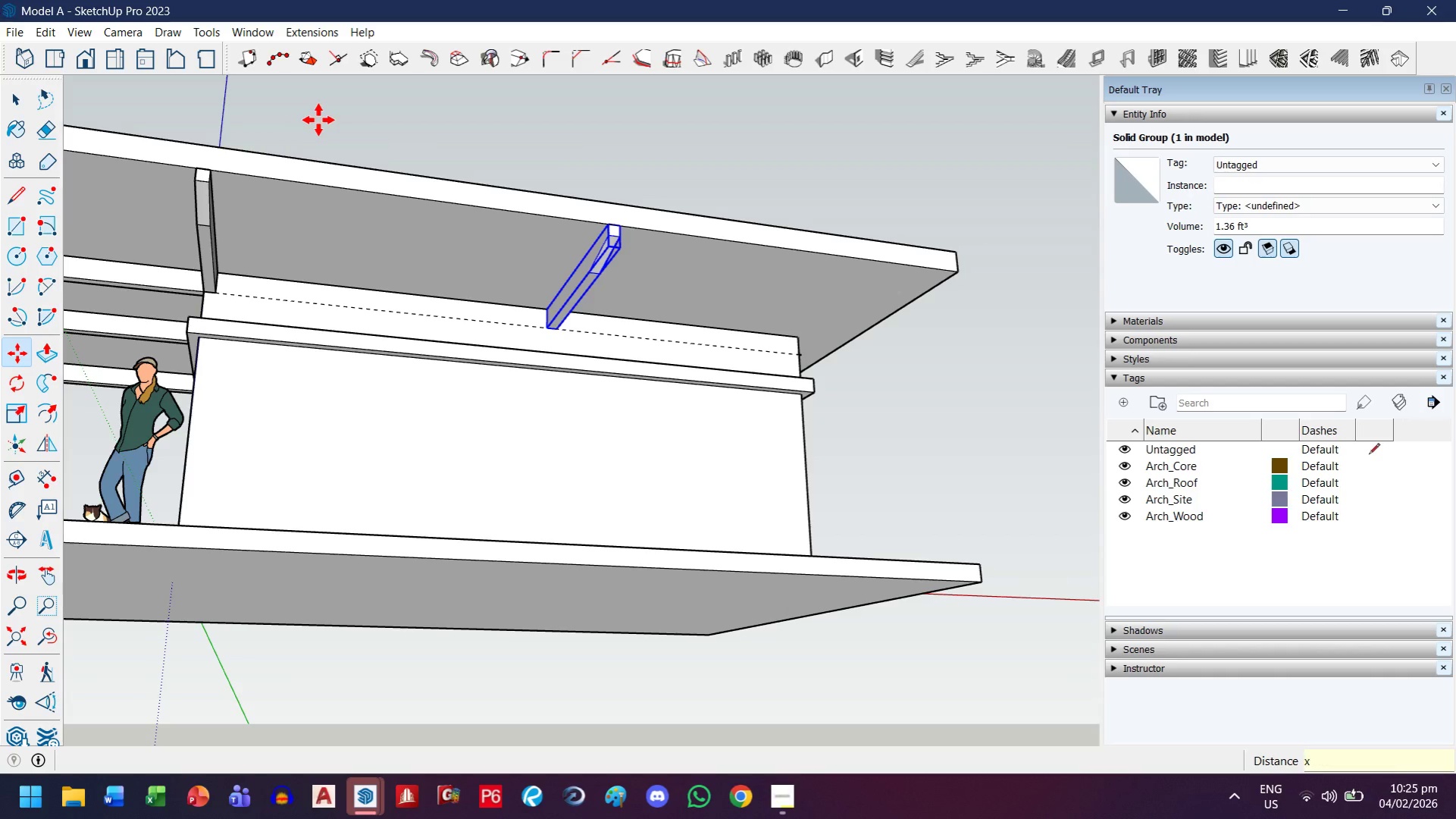 
type(x6)
 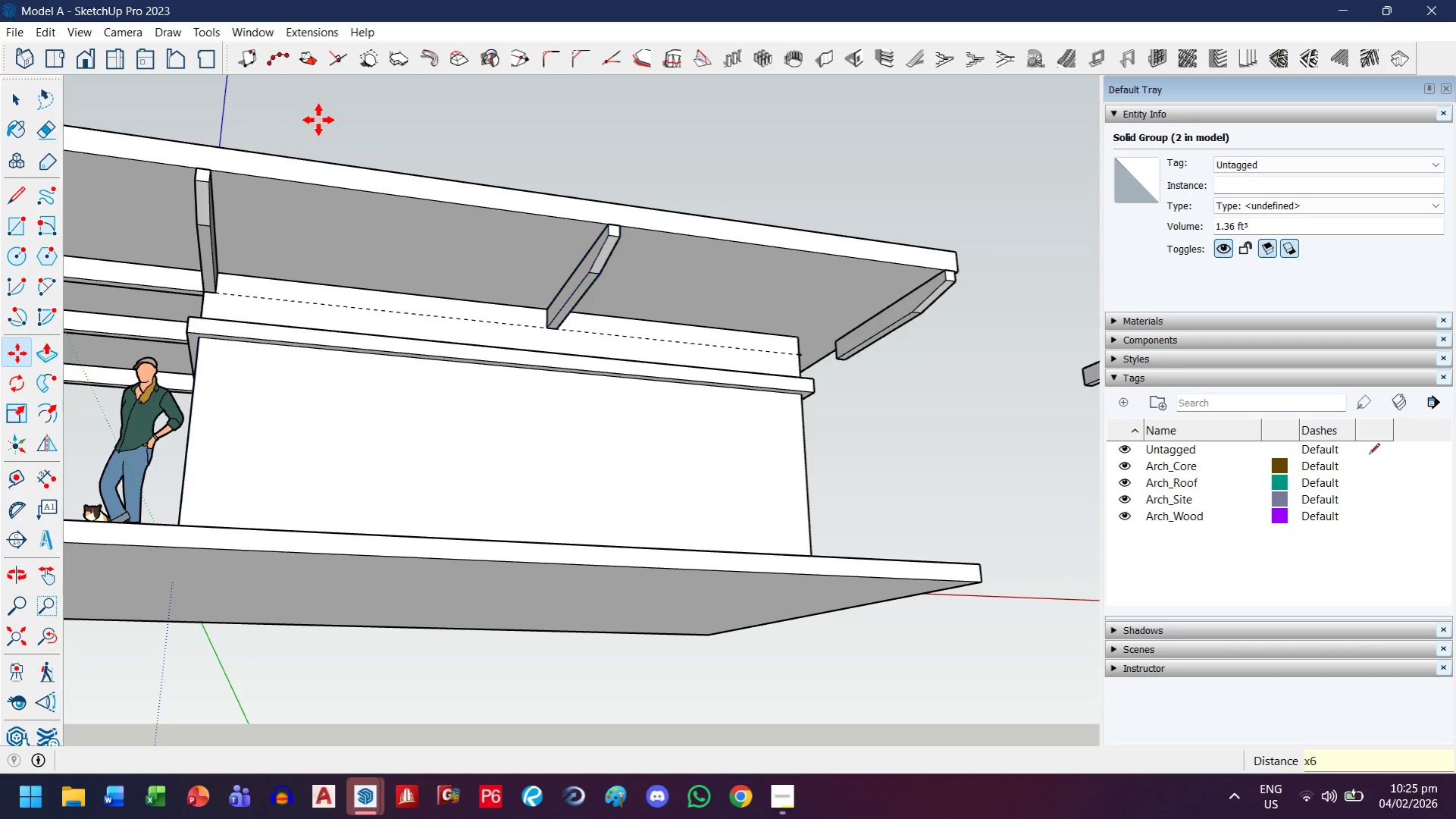 
key(Enter)
 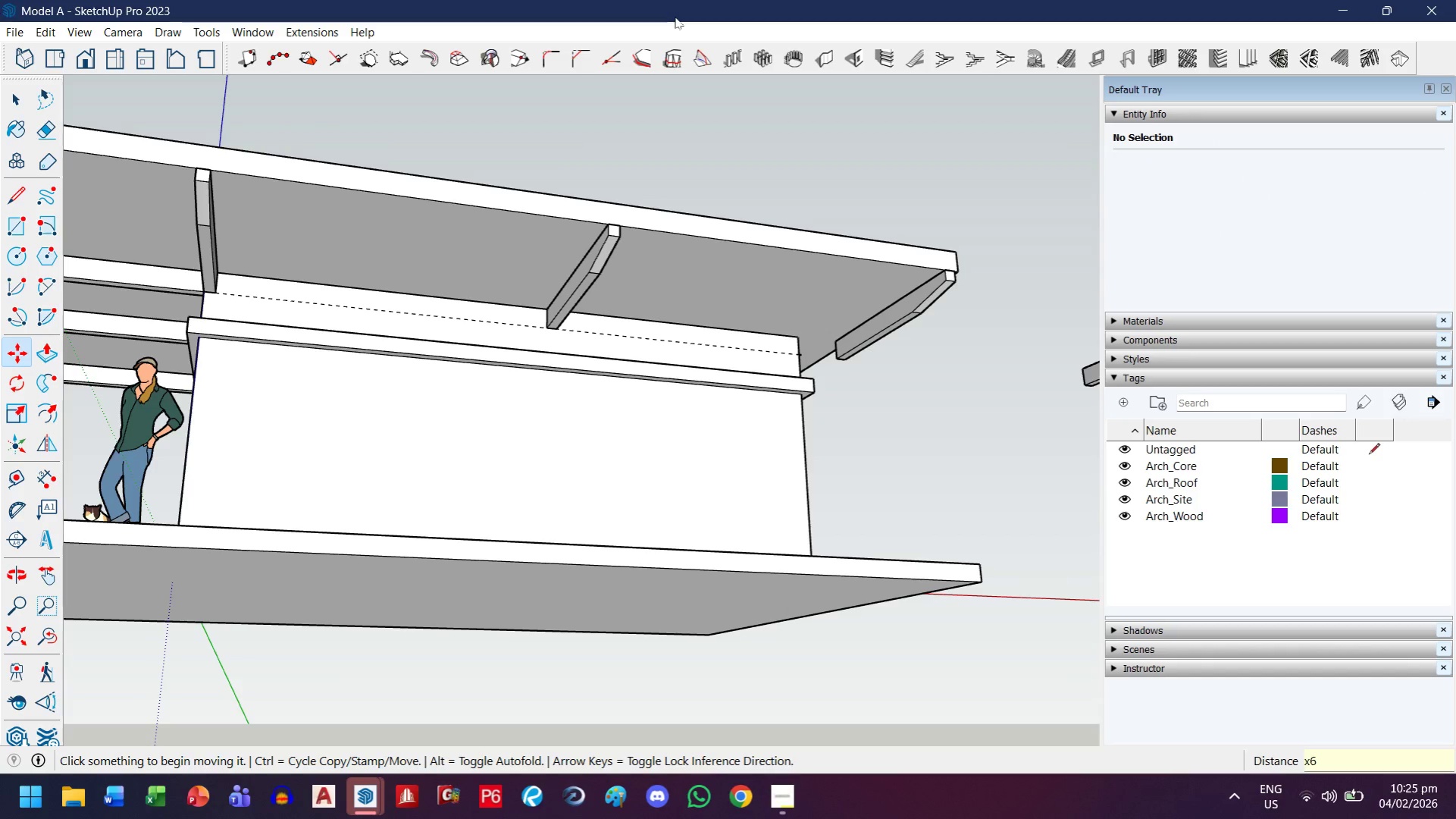 
scroll: coordinate [373, 369], scroll_direction: down, amount: 7.0
 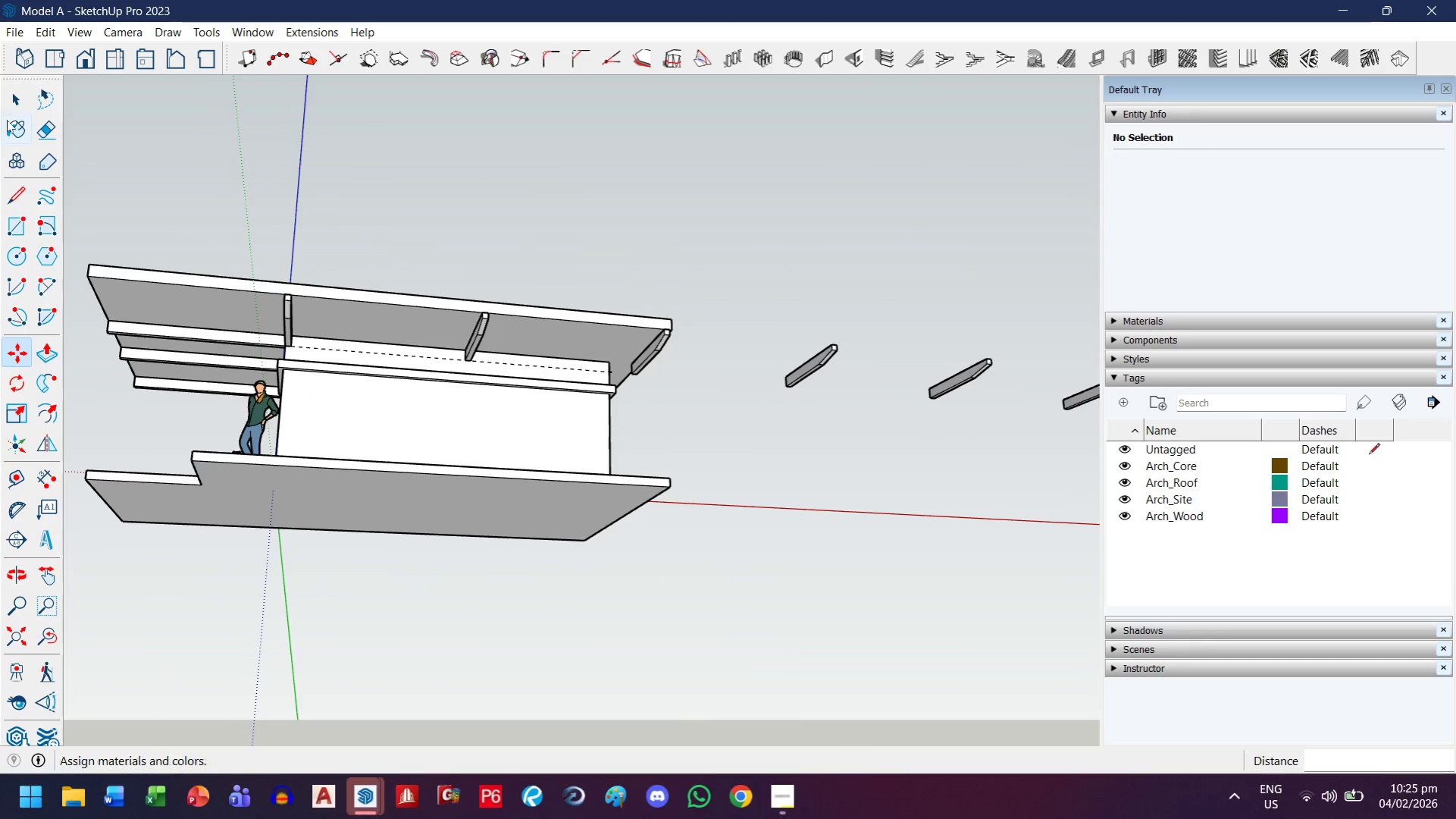 
left_click([16, 106])
 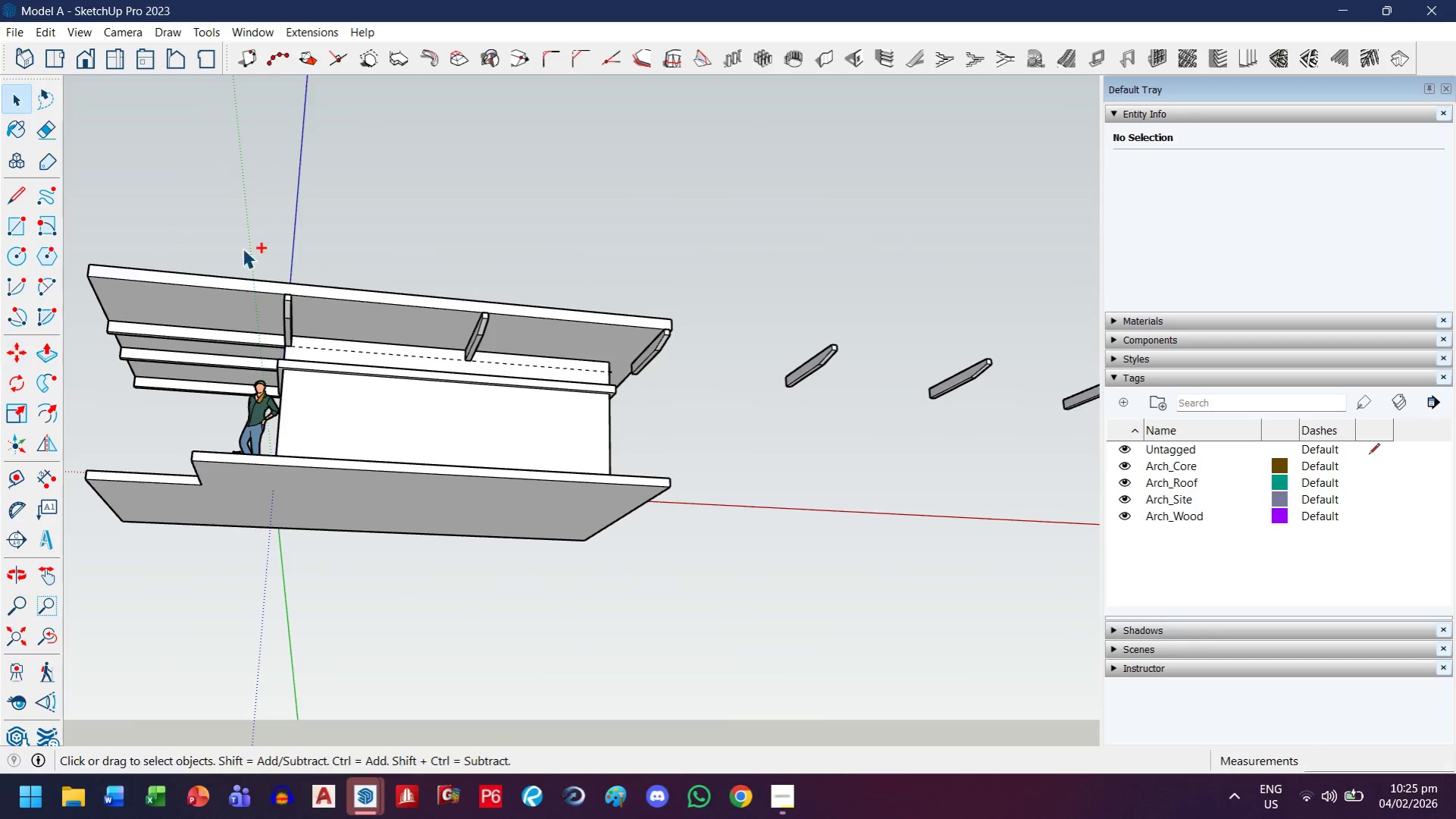 
key(Control+Z)
 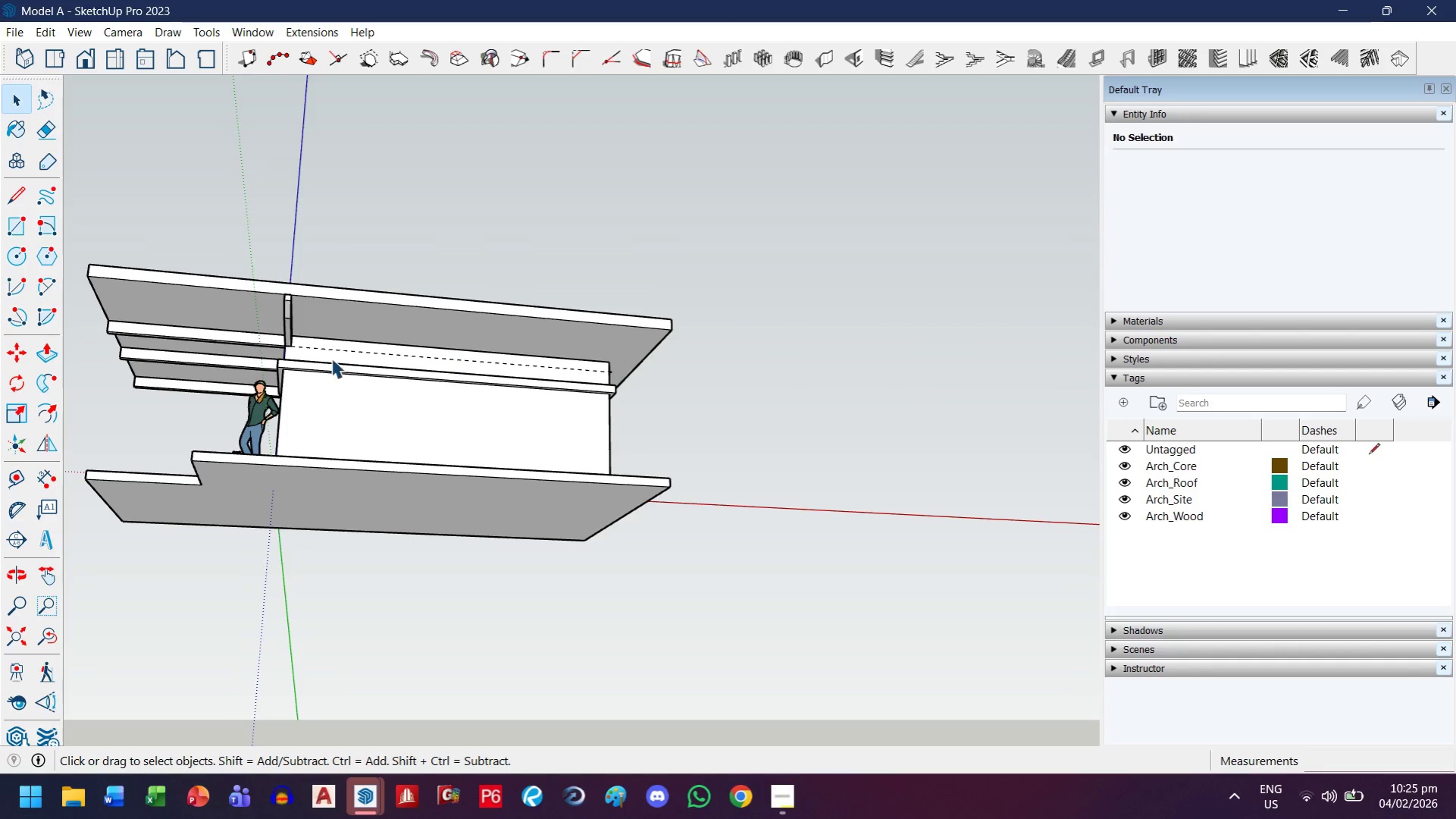 
scroll: coordinate [266, 303], scroll_direction: up, amount: 6.0
 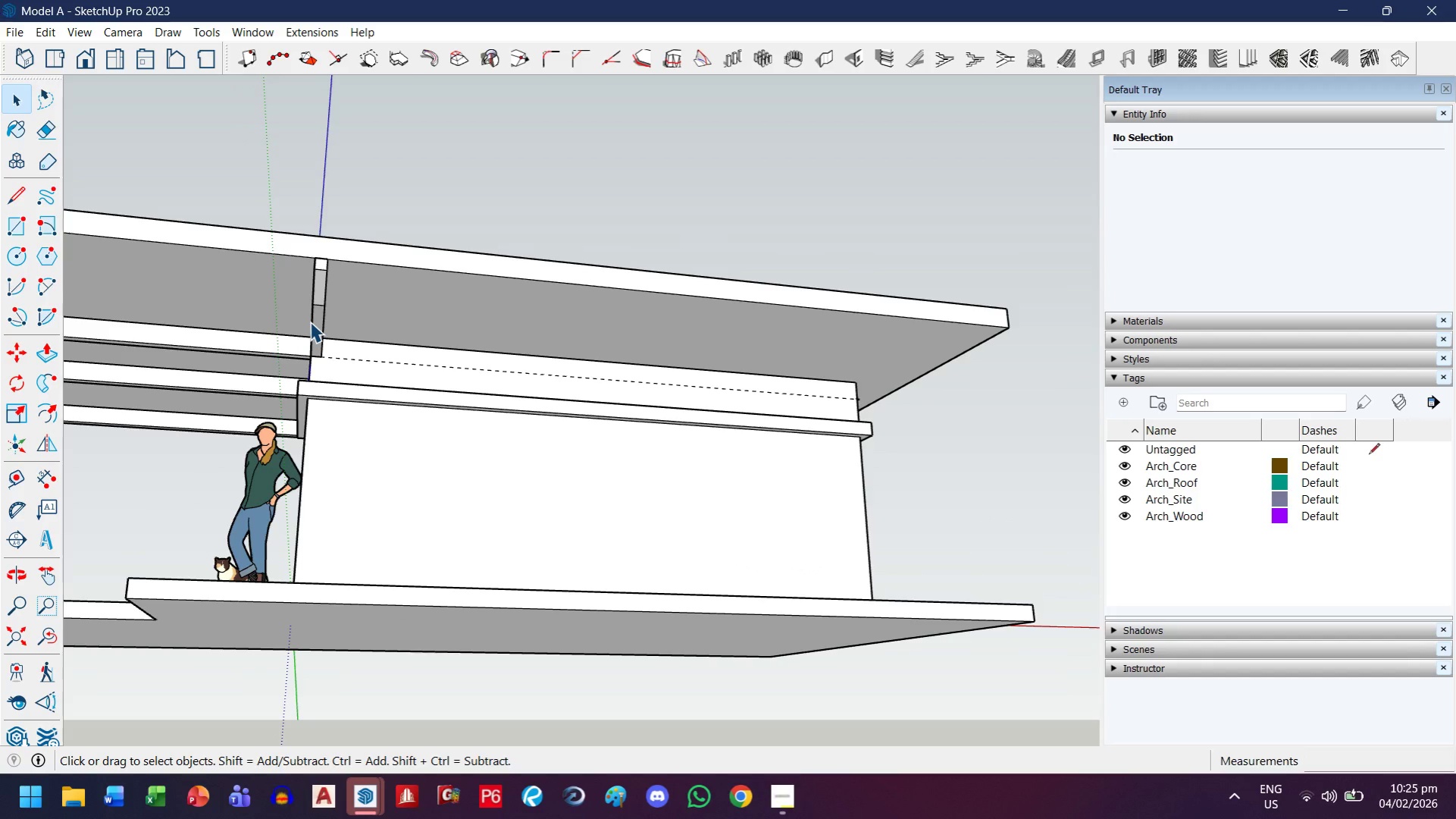 
left_click([310, 322])
 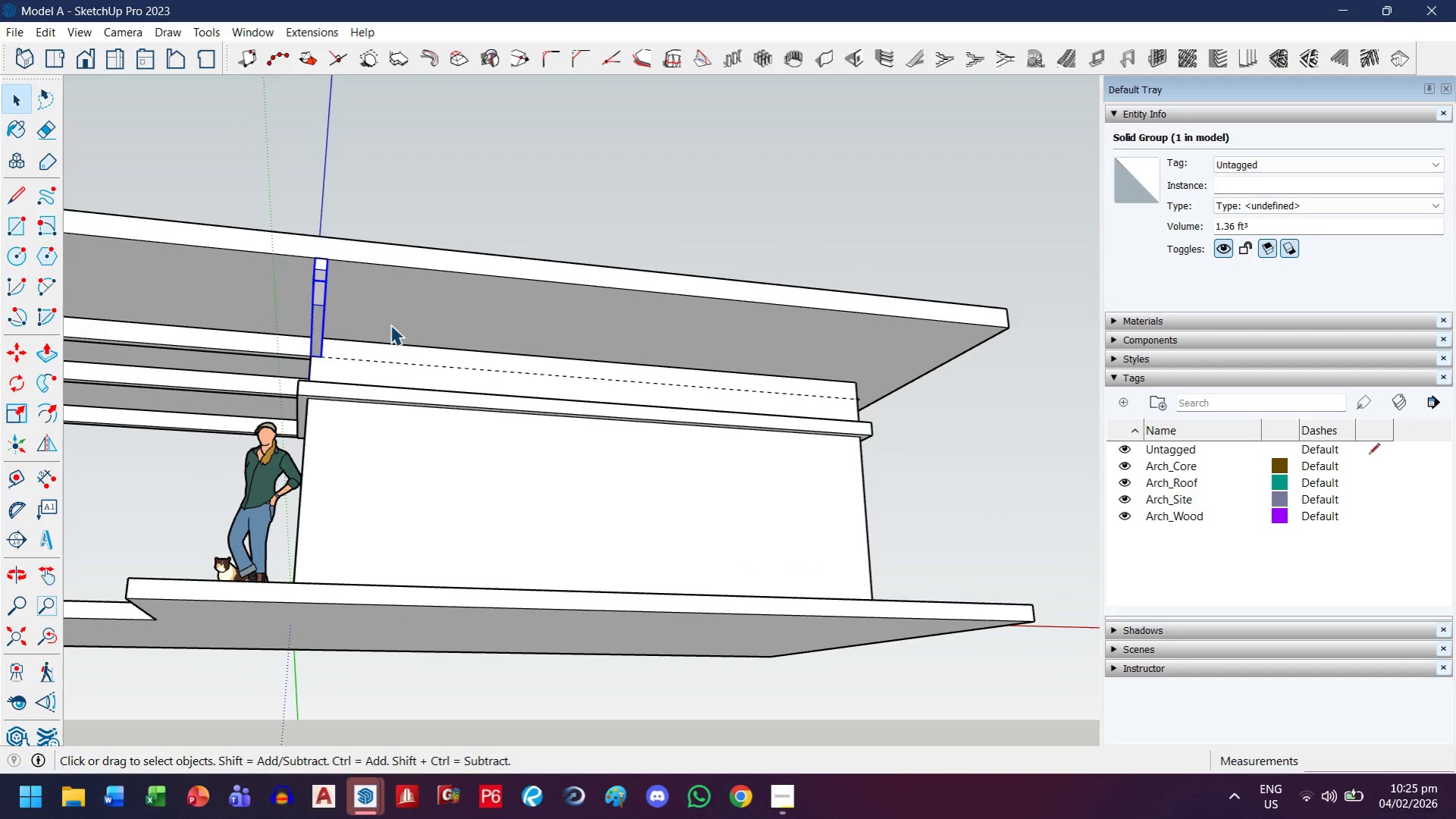 
key(M)
 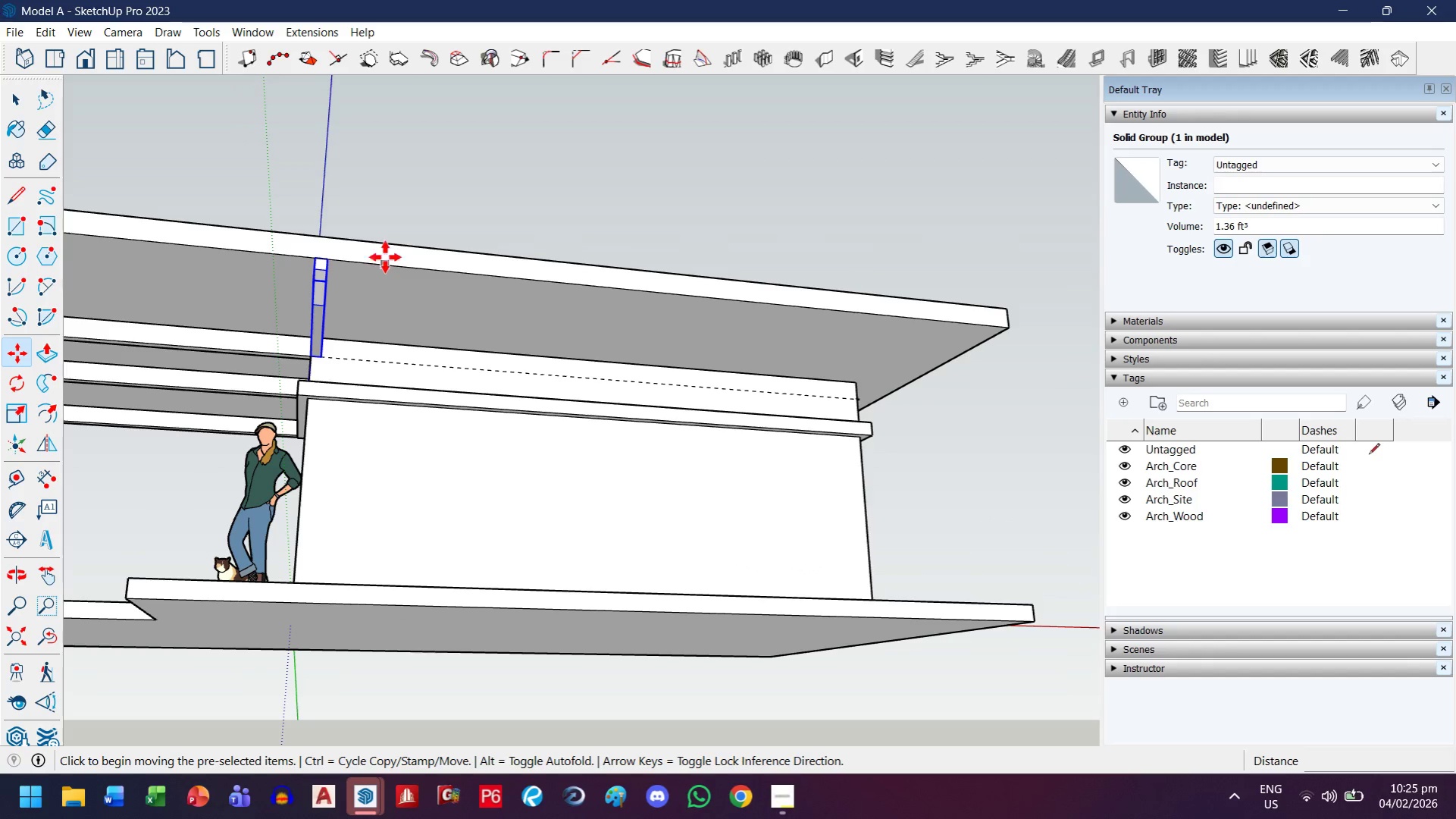 
key(Control+ControlLeft)
 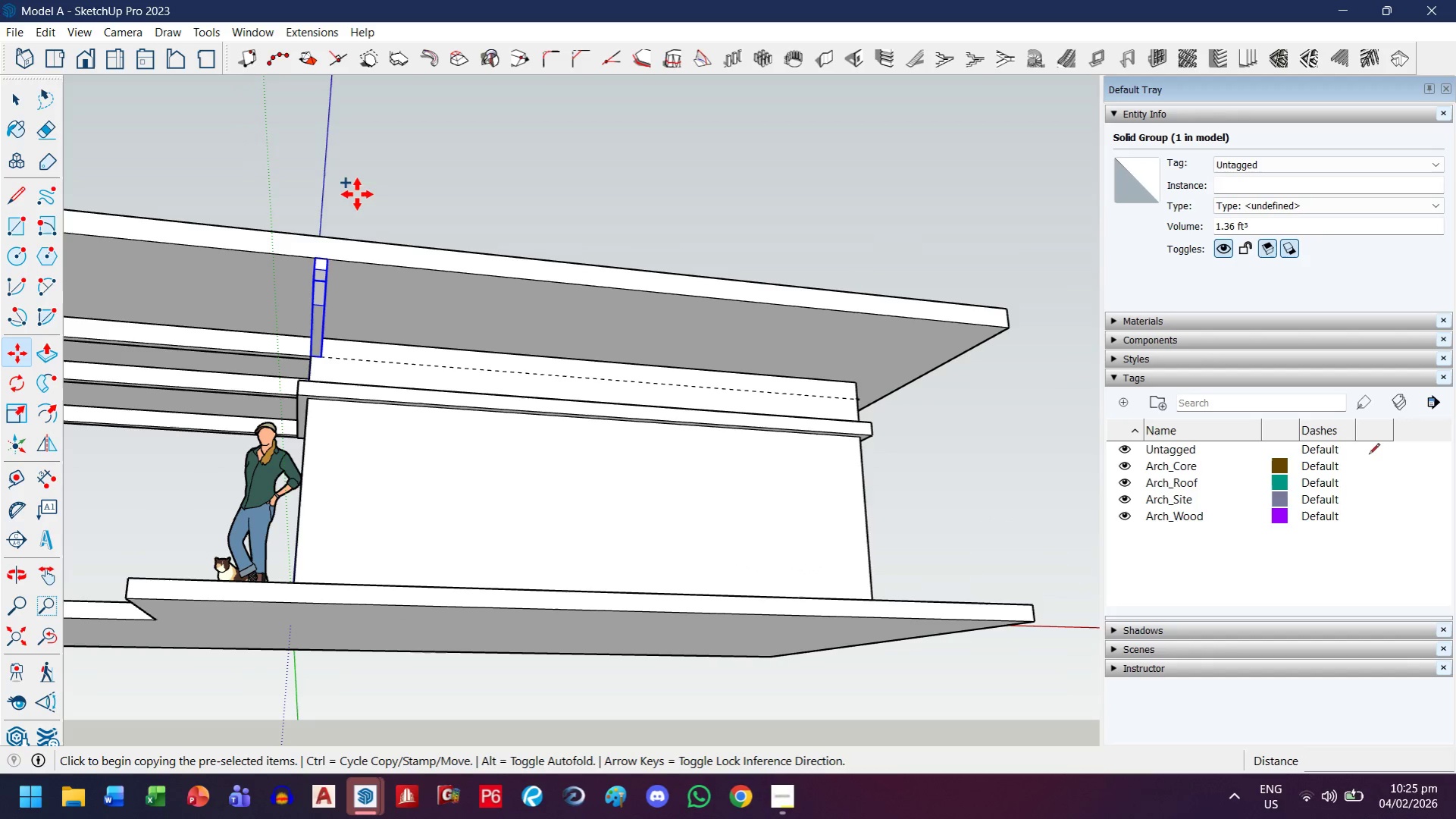 
left_click([357, 194])
 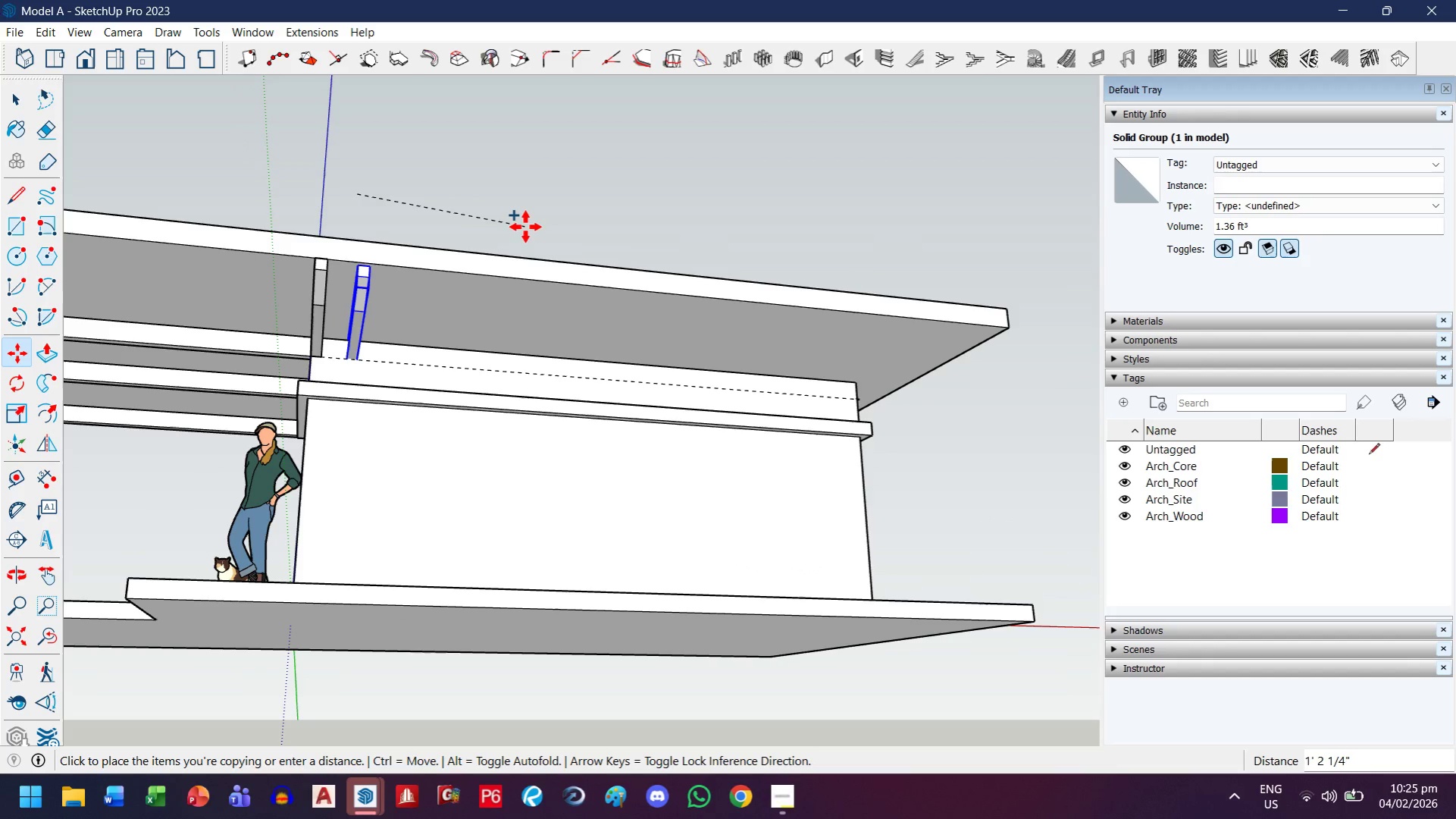 
key(ArrowLeft)
 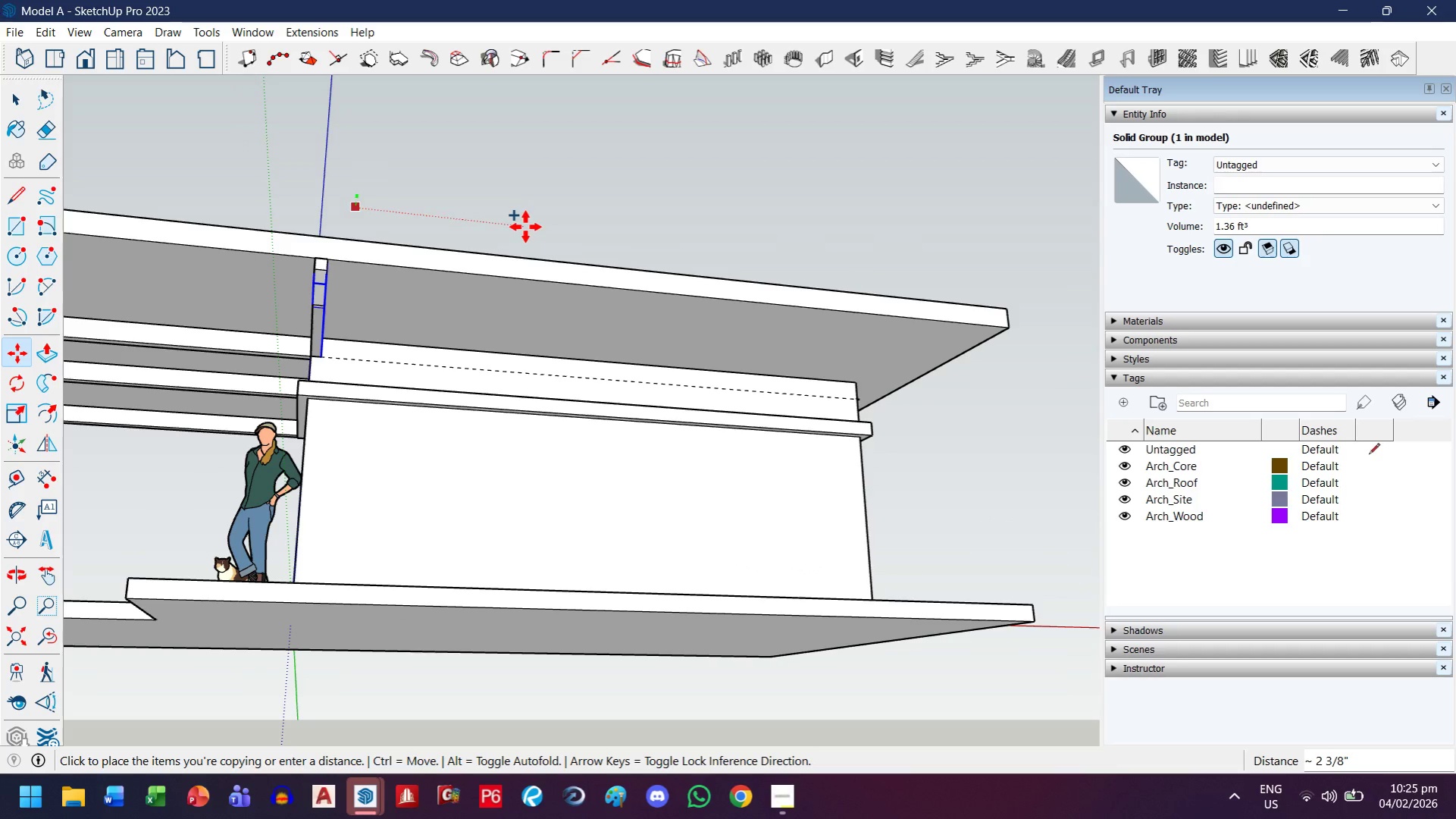 
key(ArrowRight)
 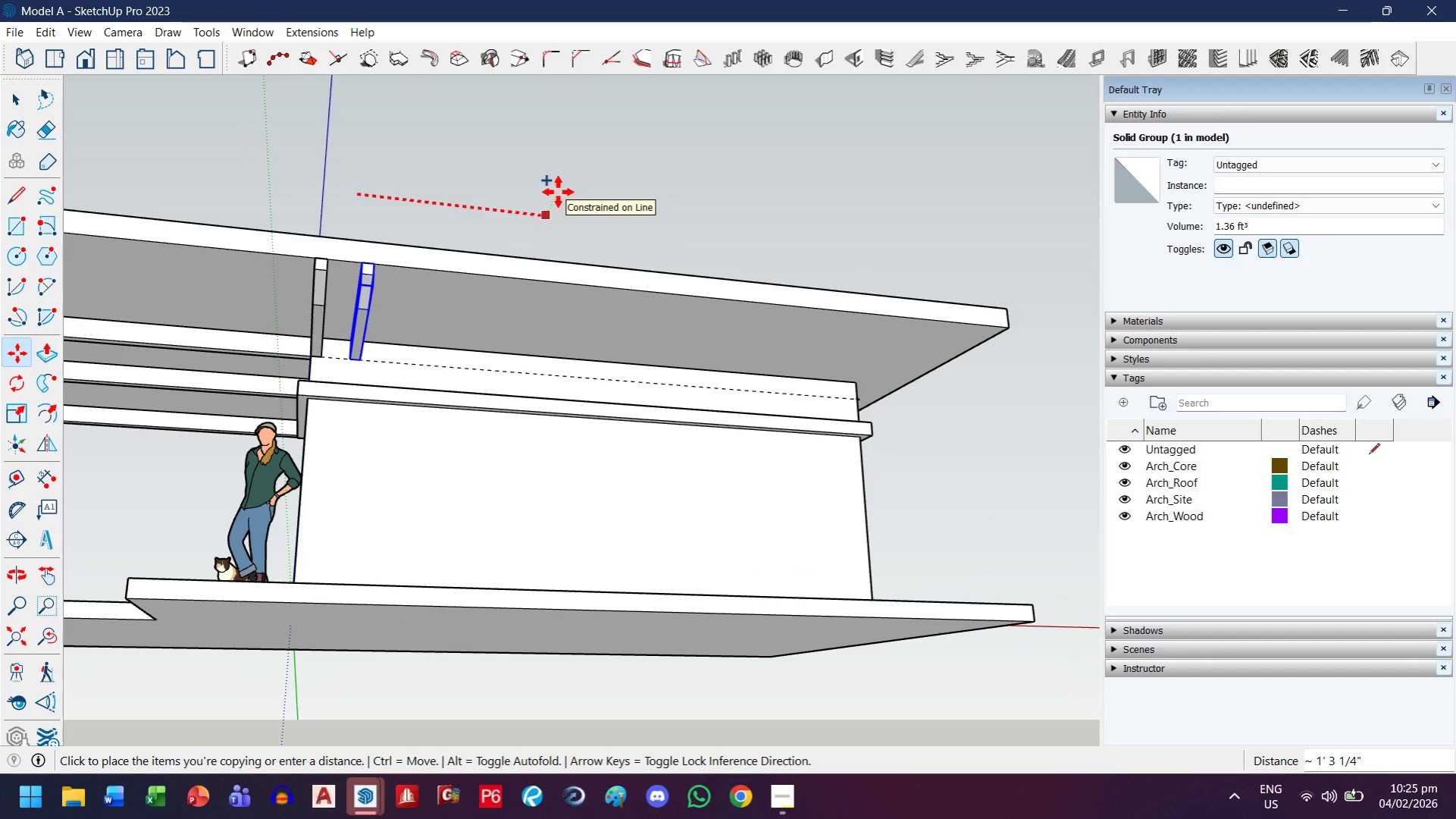 
type(3.279513889')
 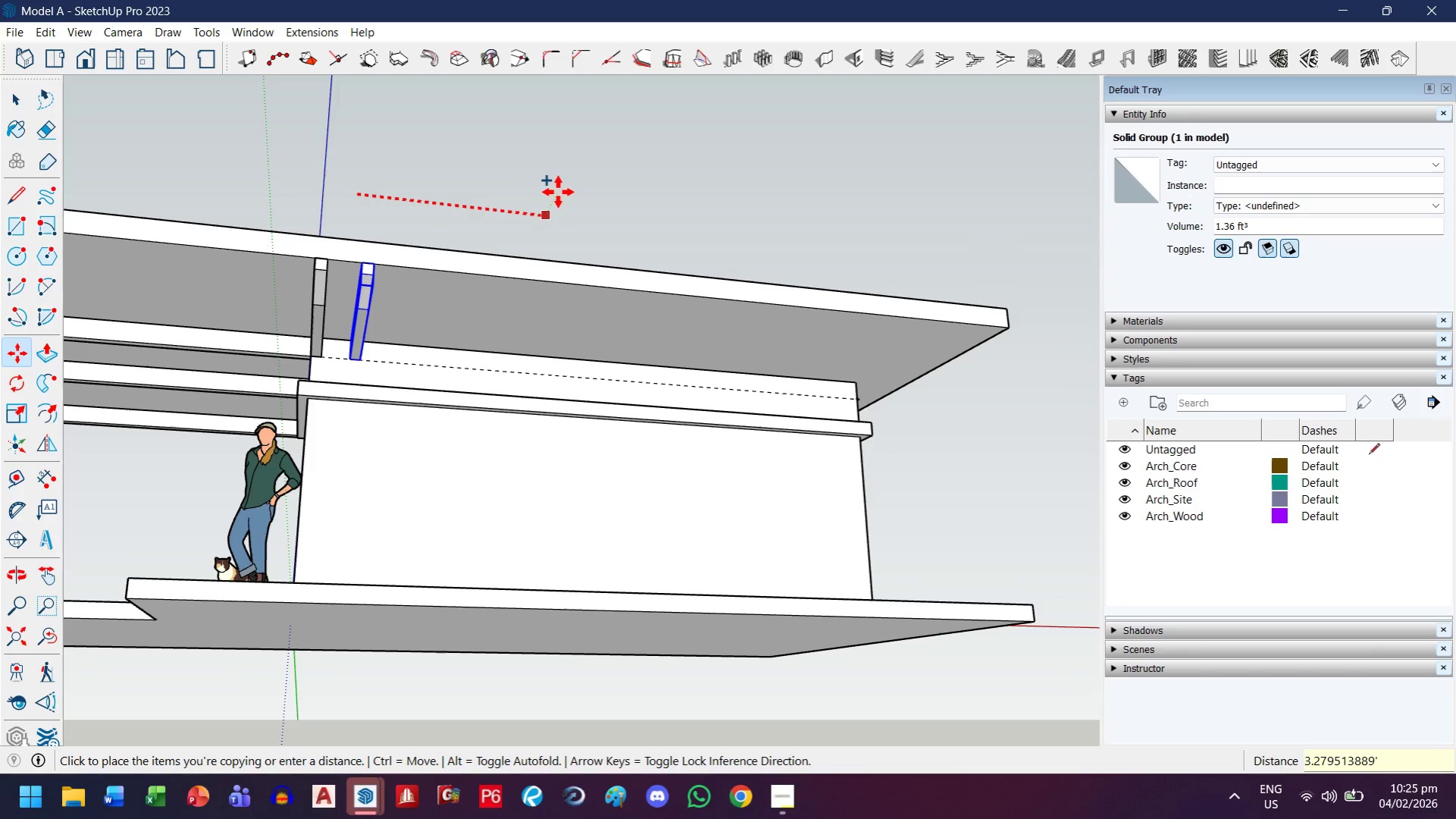 
key(Enter)
 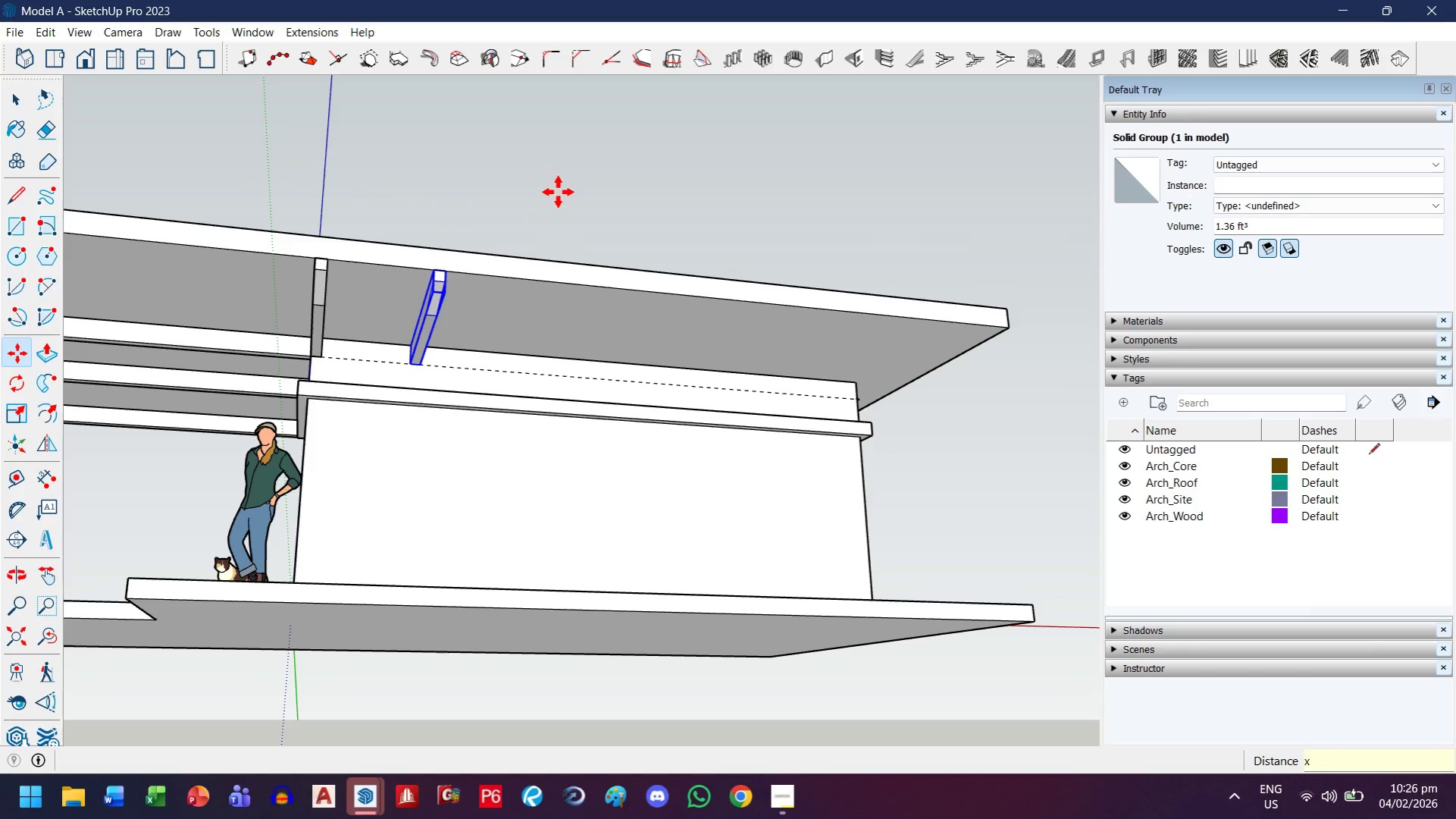 
type(x6)
 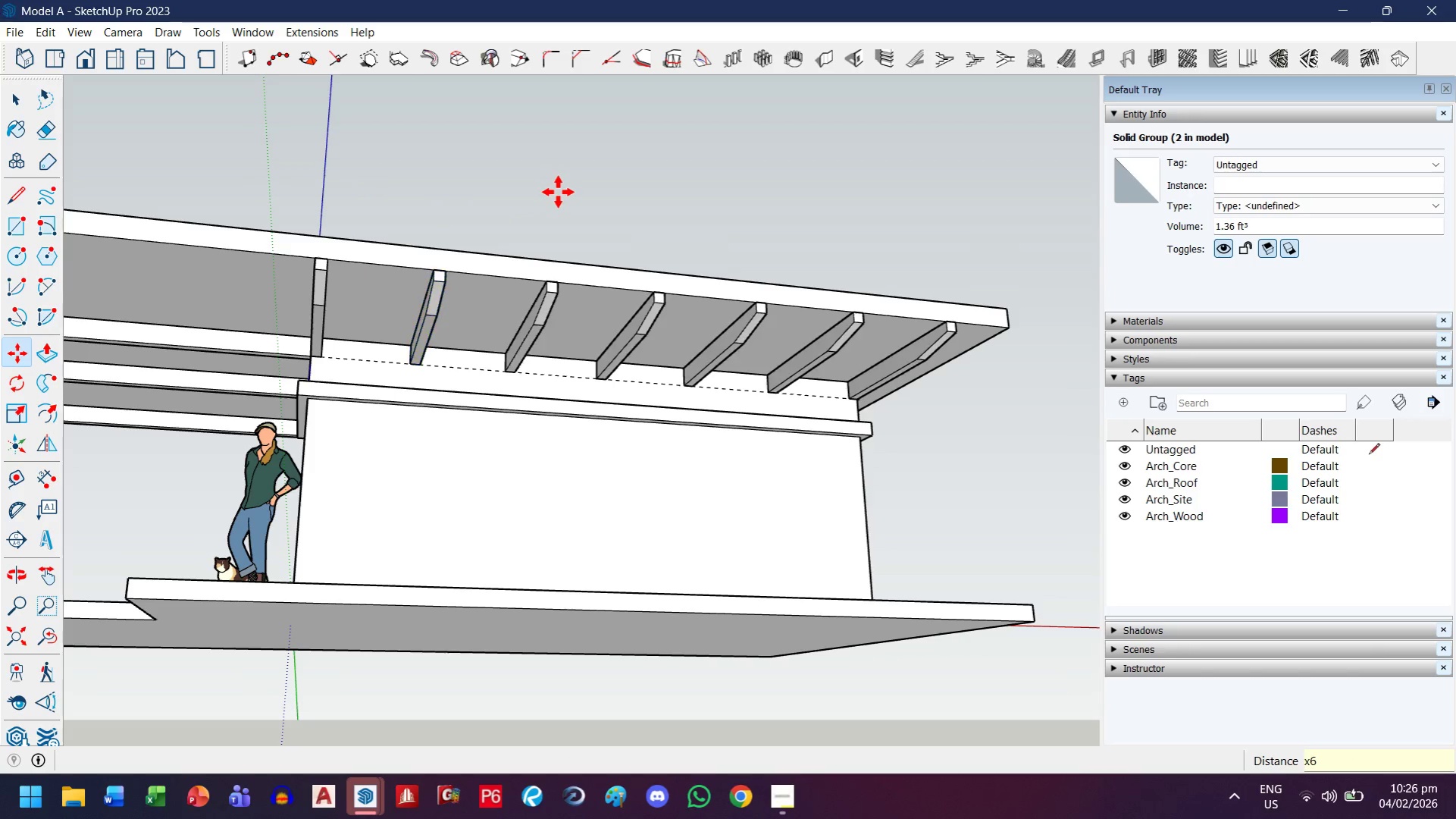 
key(Enter)
 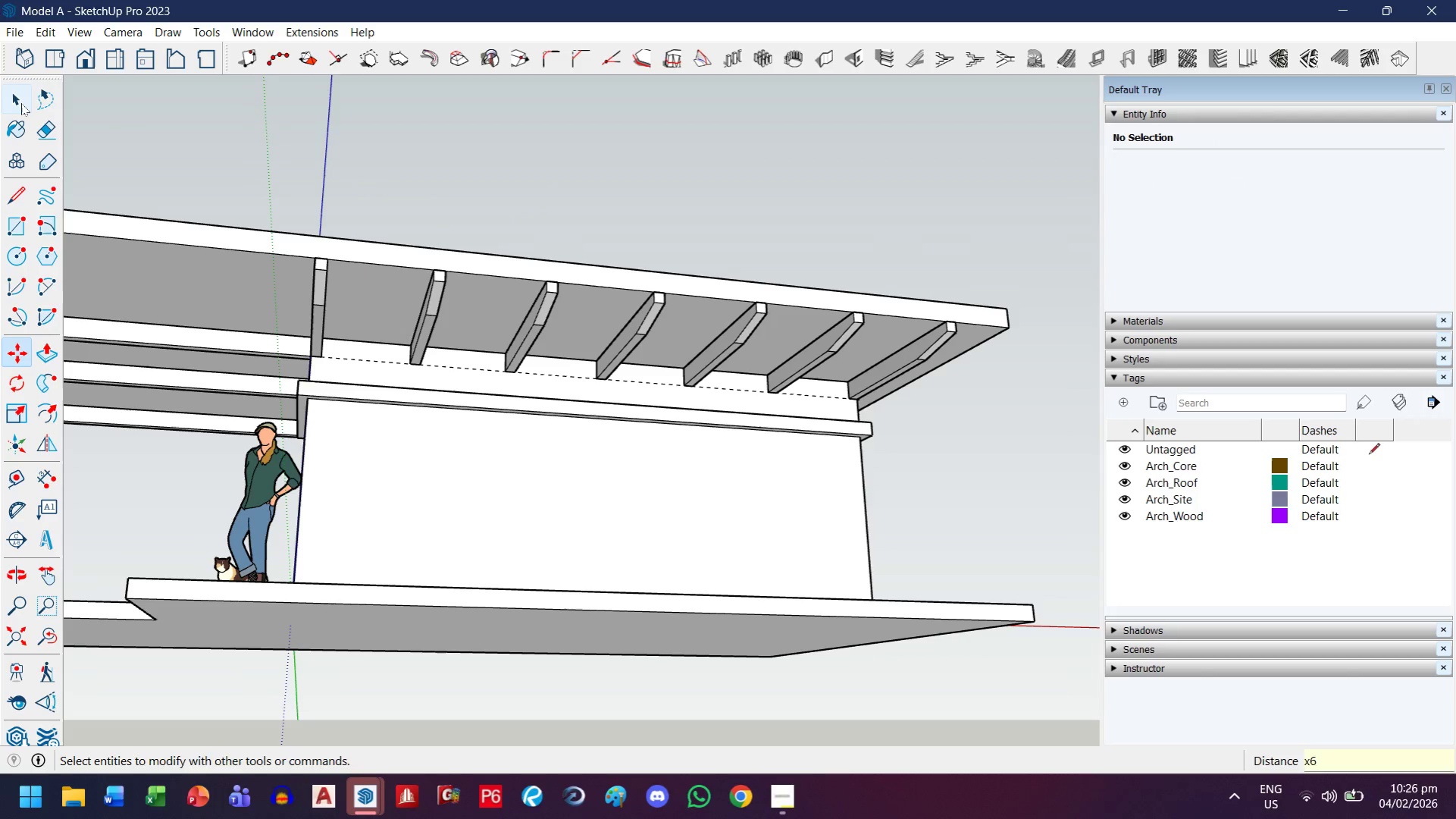 
double_click([502, 257])
 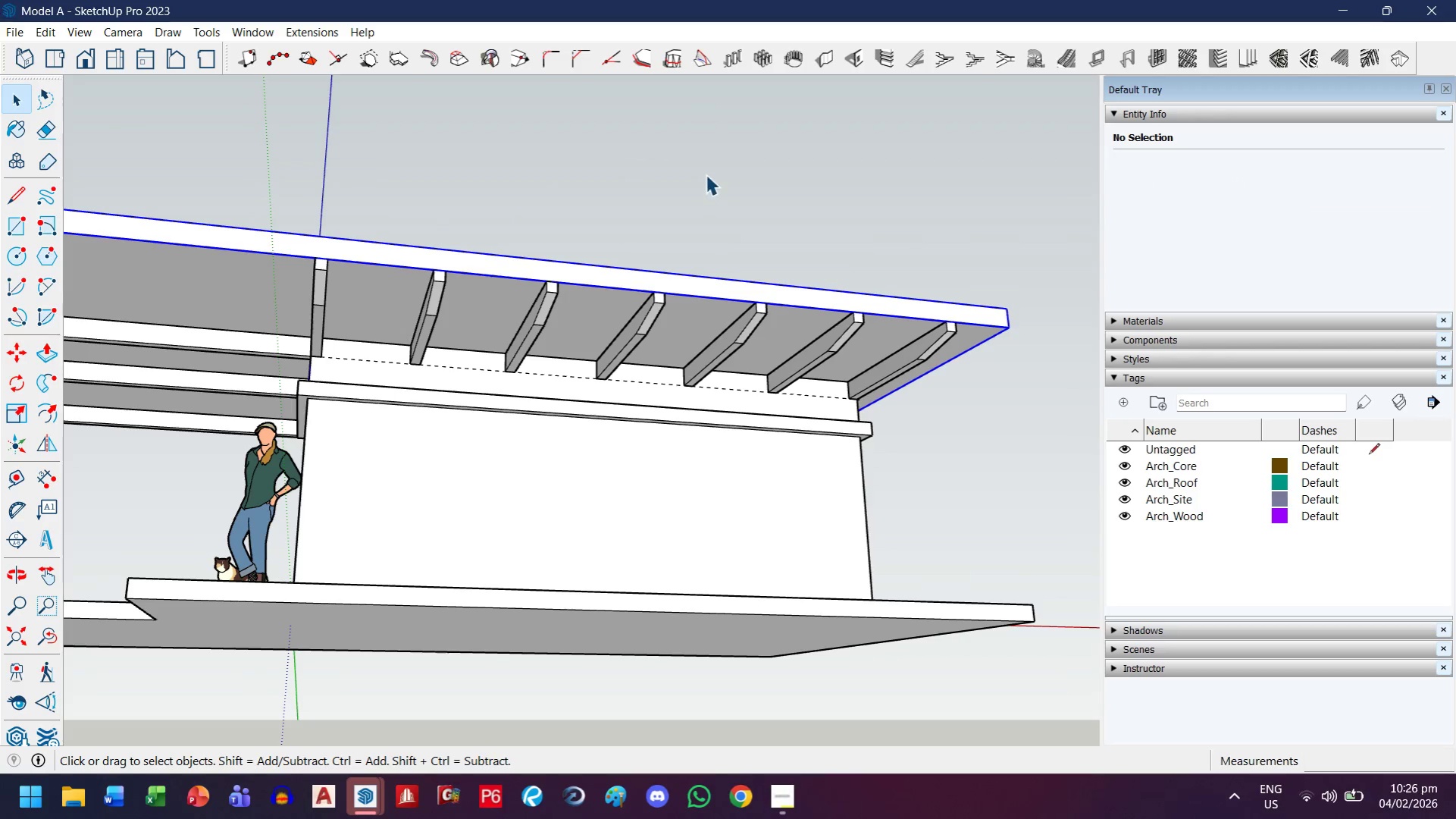 
triple_click([706, 174])
 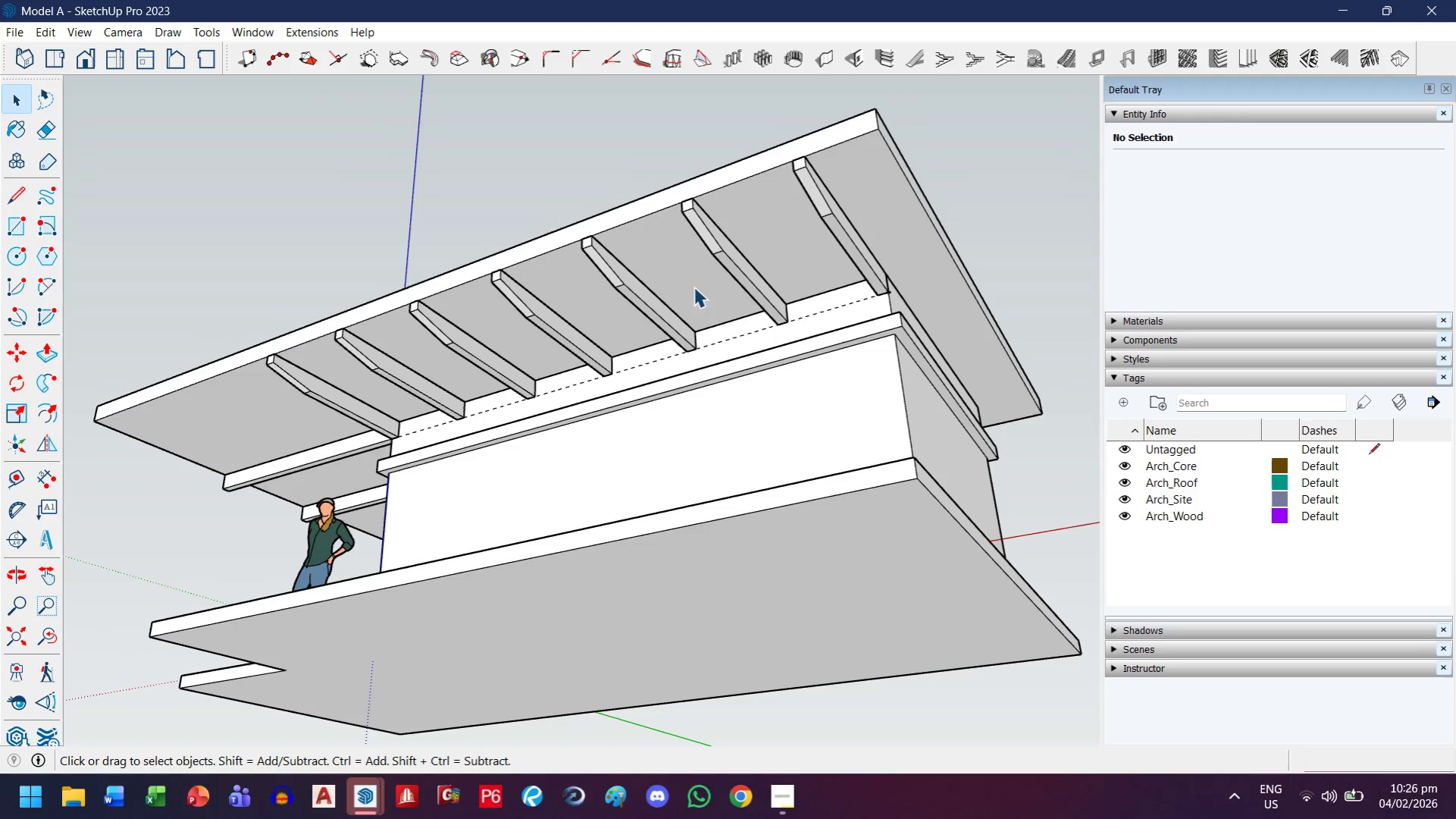 
scroll: coordinate [678, 401], scroll_direction: up, amount: 19.0
 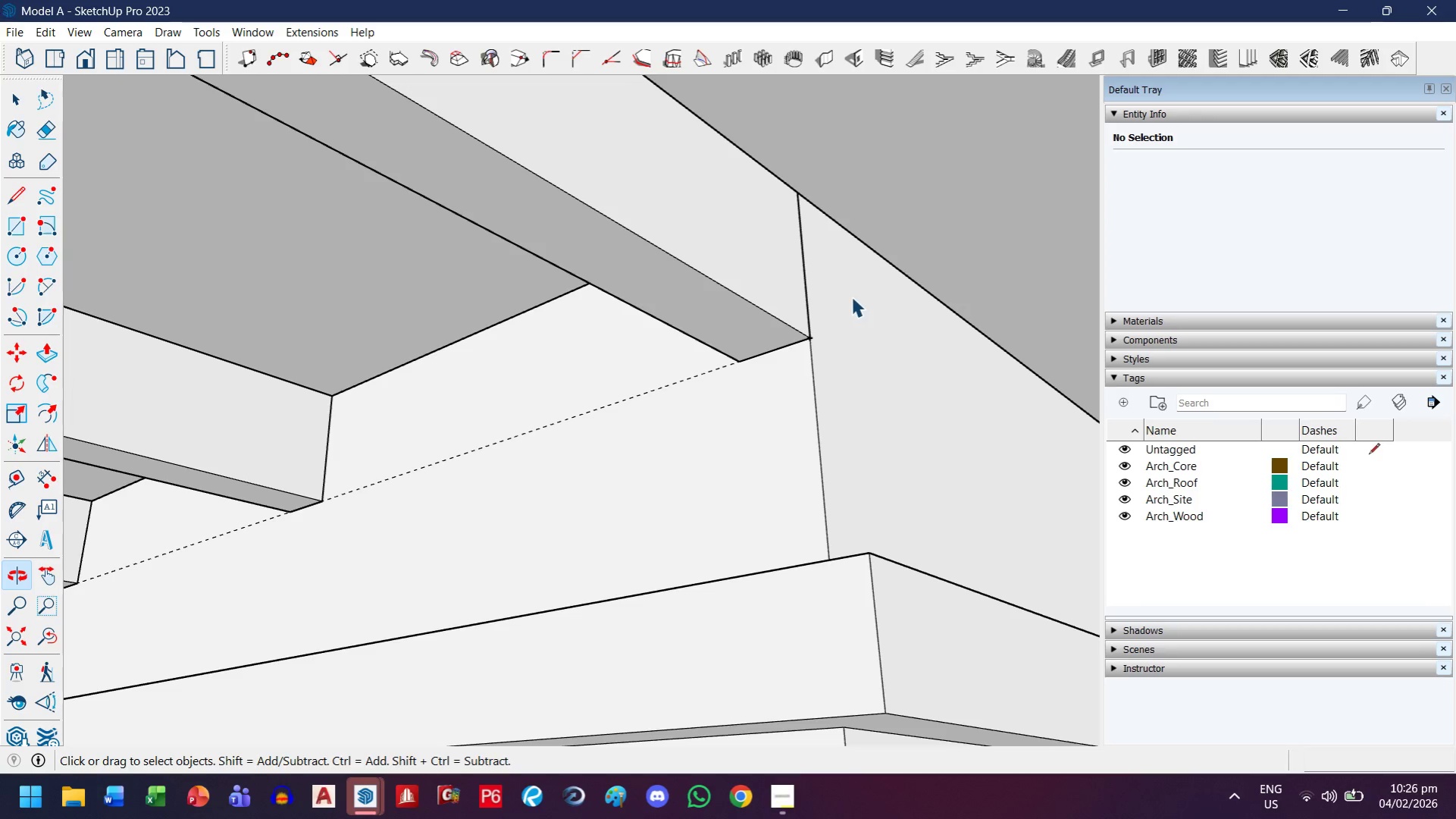 
left_click([791, 312])
 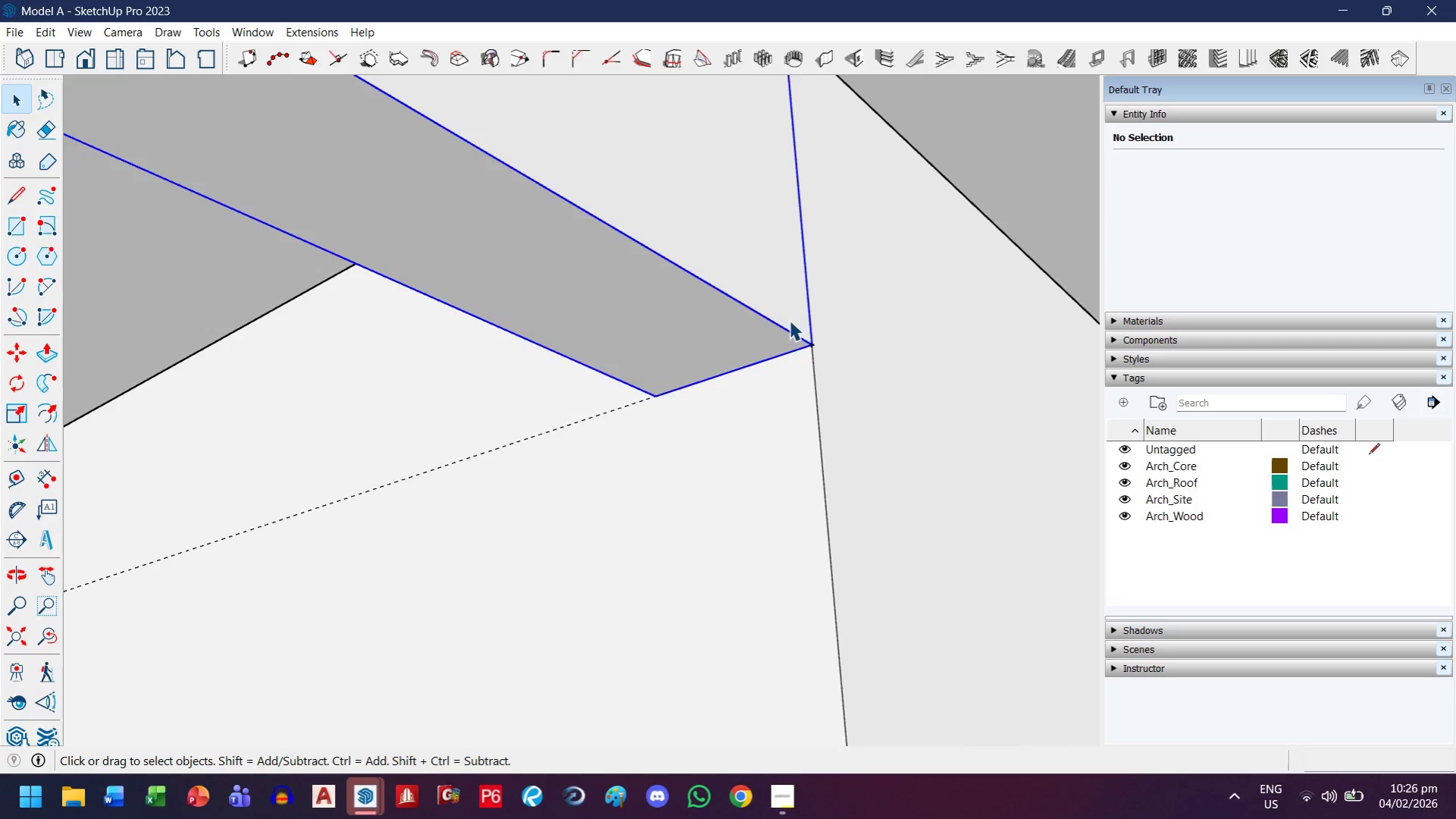 
scroll: coordinate [831, 381], scroll_direction: up, amount: 16.0
 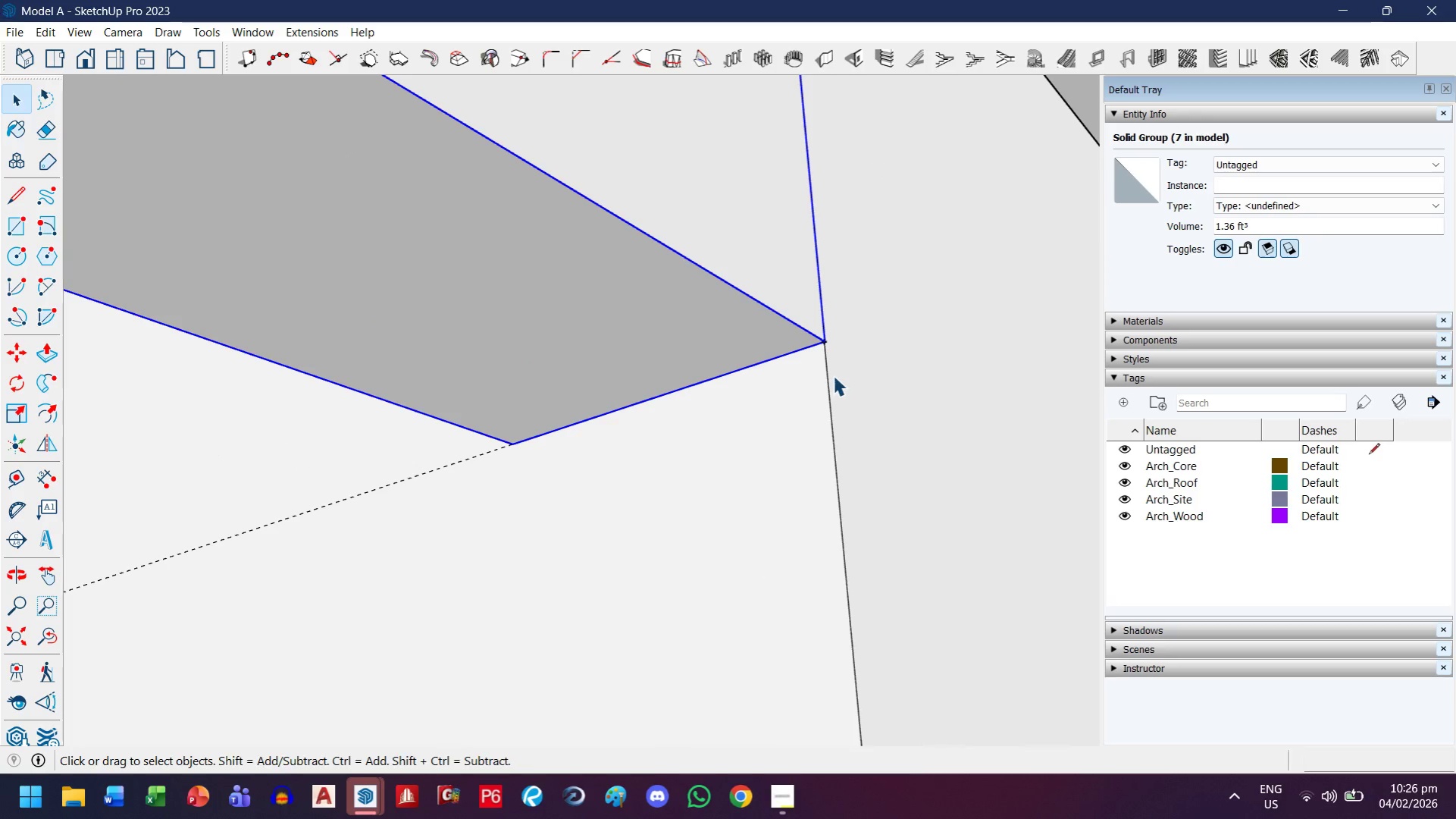 
key(M)
 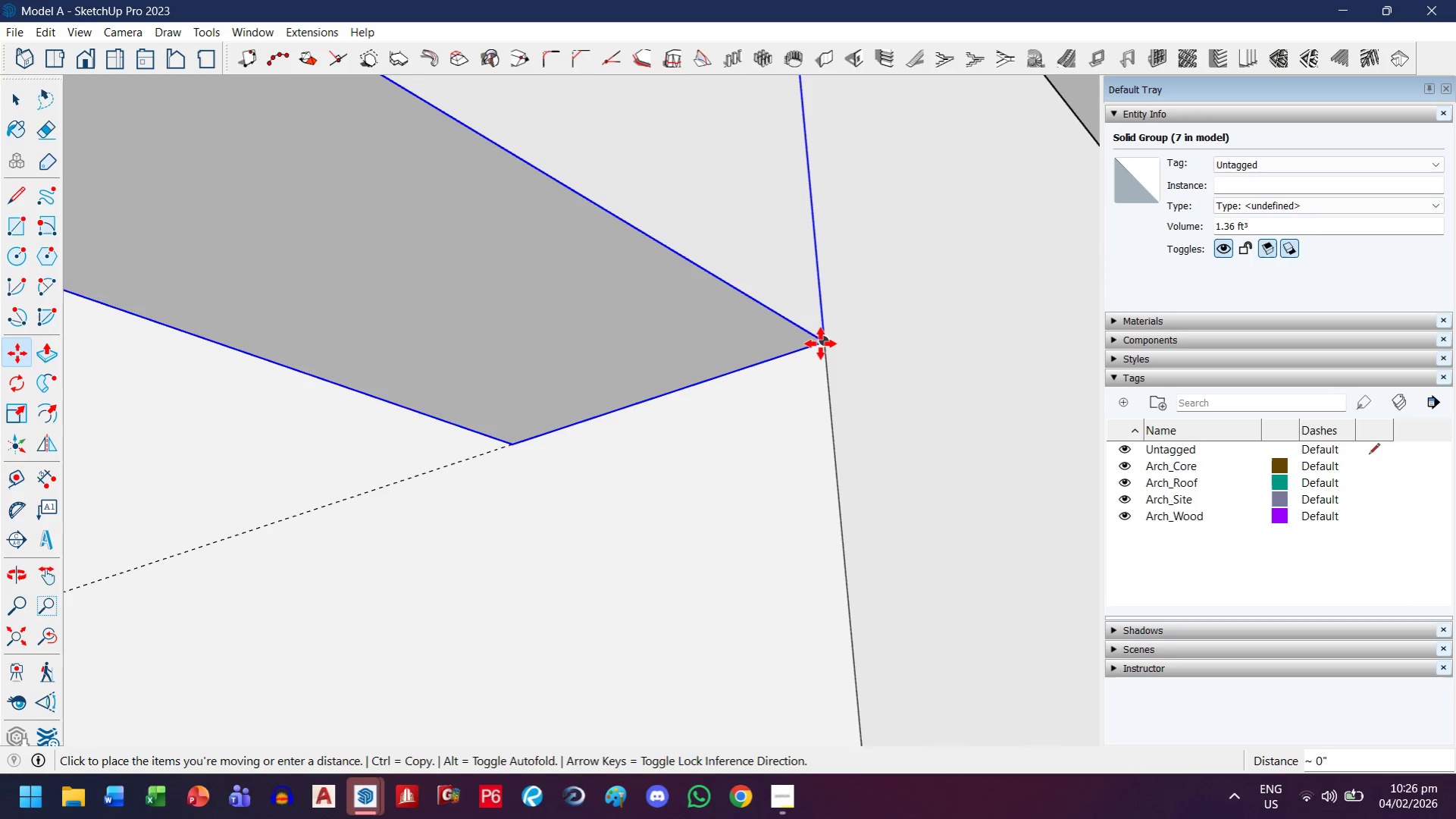 
left_click([820, 344])
 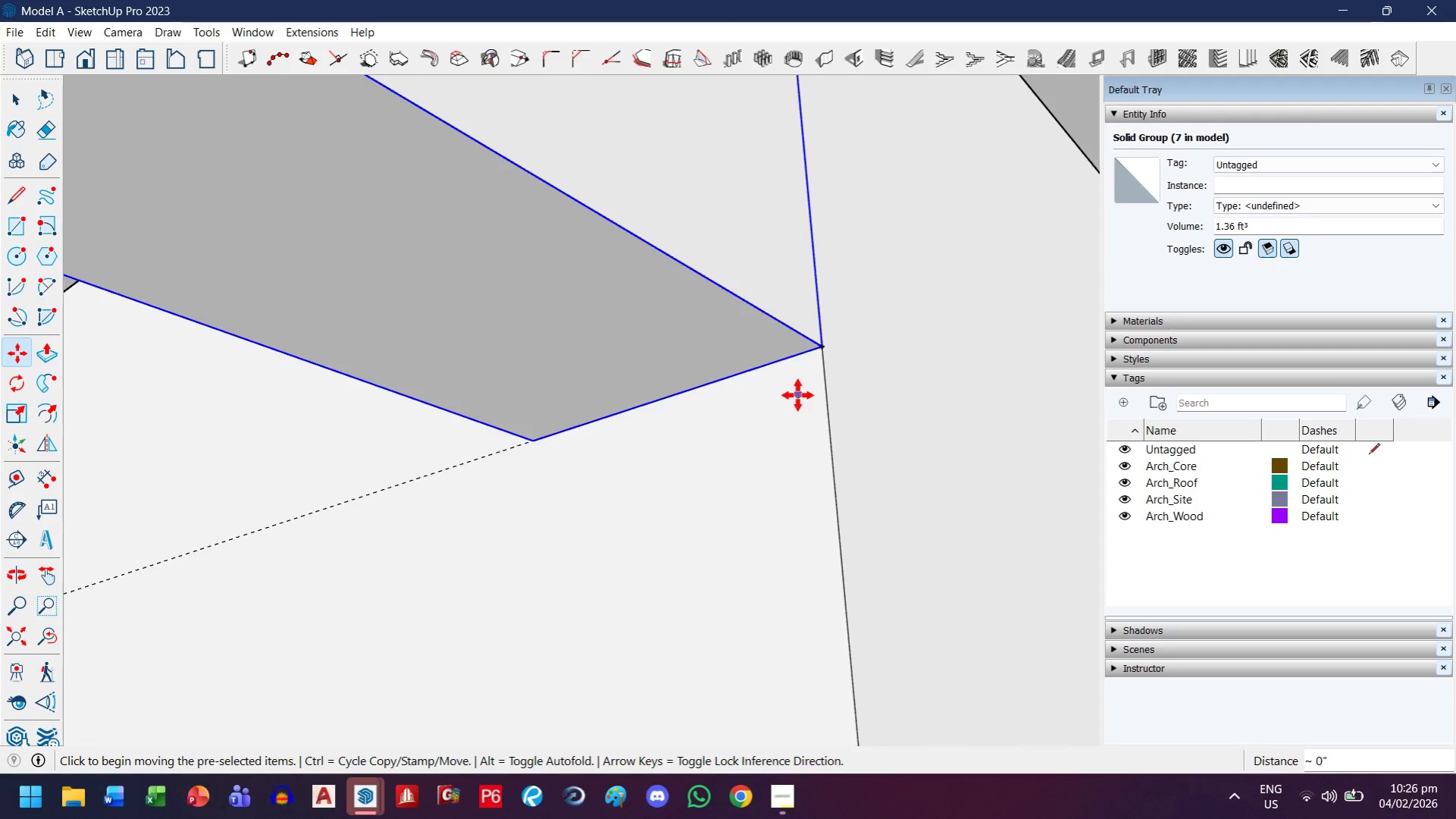 
scroll: coordinate [495, 422], scroll_direction: down, amount: 33.0
 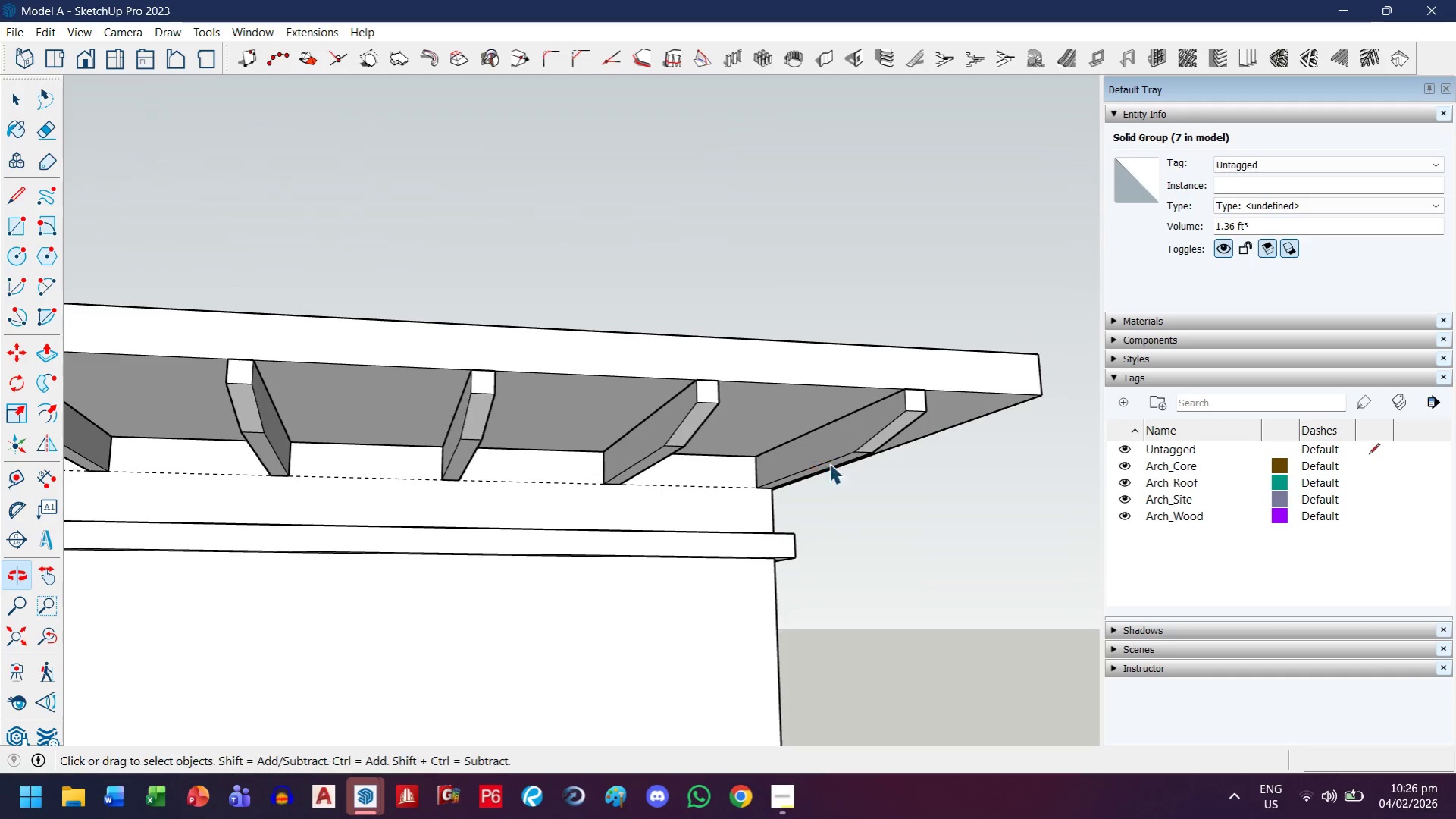 
key(N)
 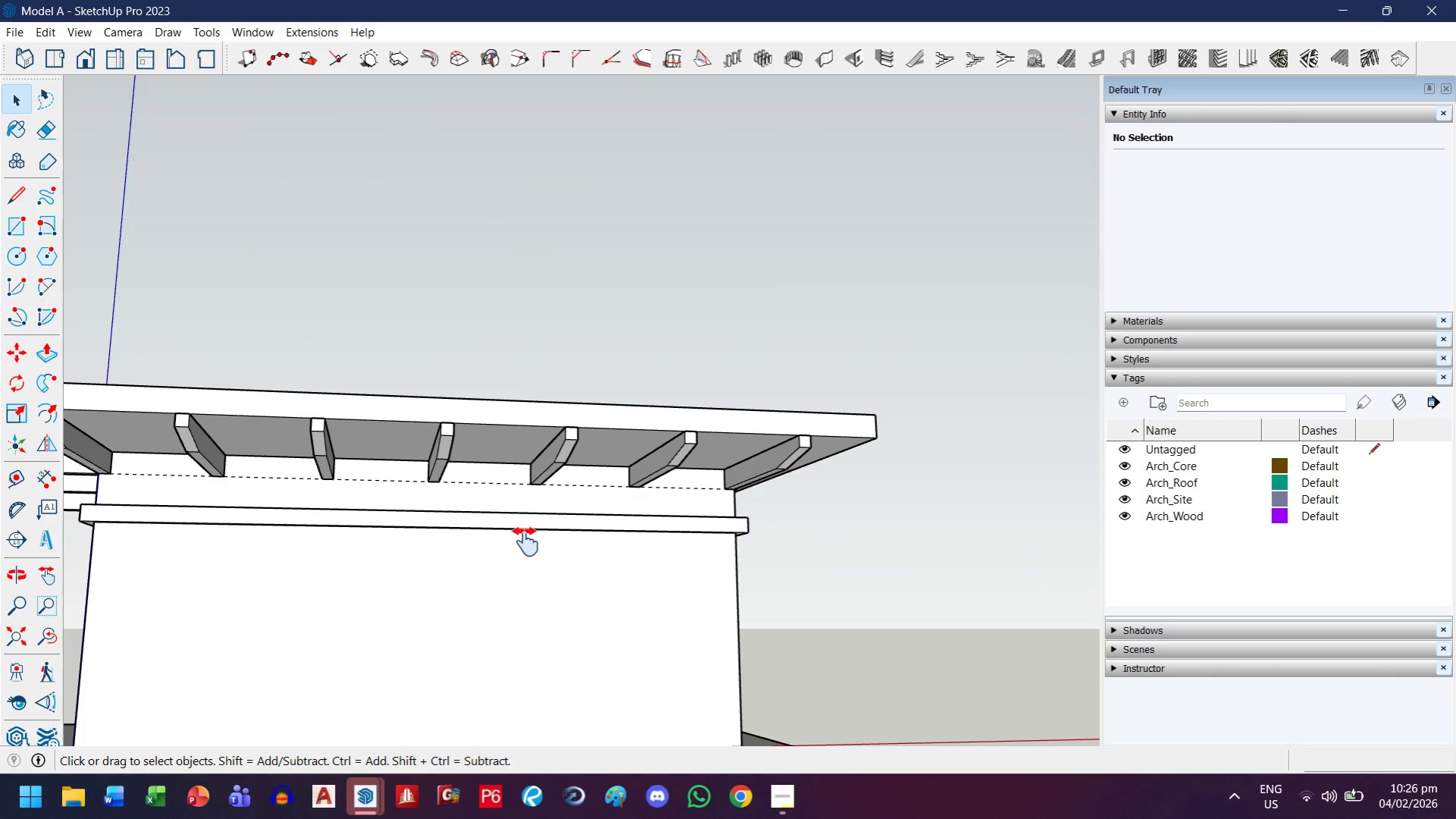 
scroll: coordinate [671, 492], scroll_direction: down, amount: 5.0
 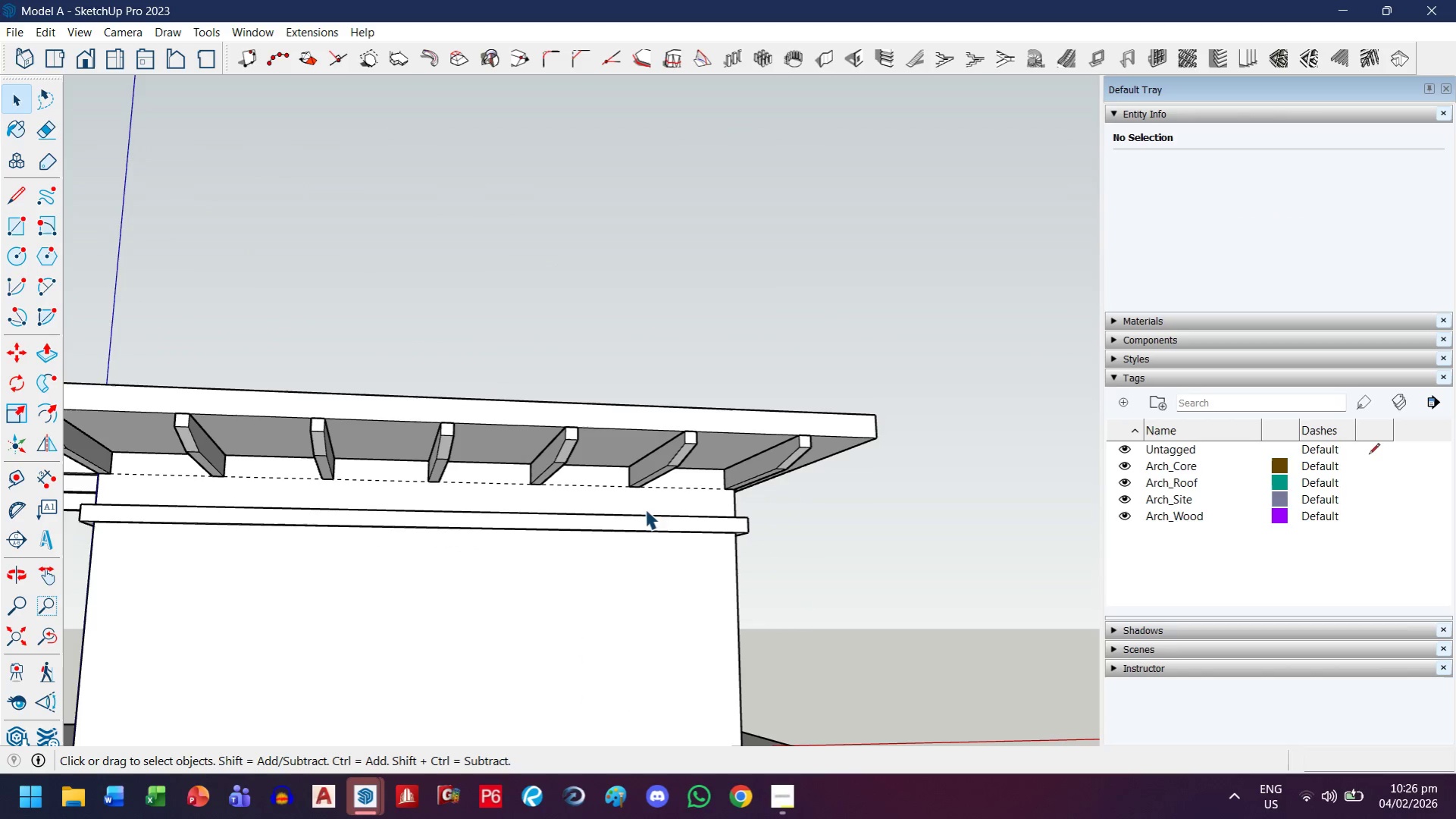 
key(H)
 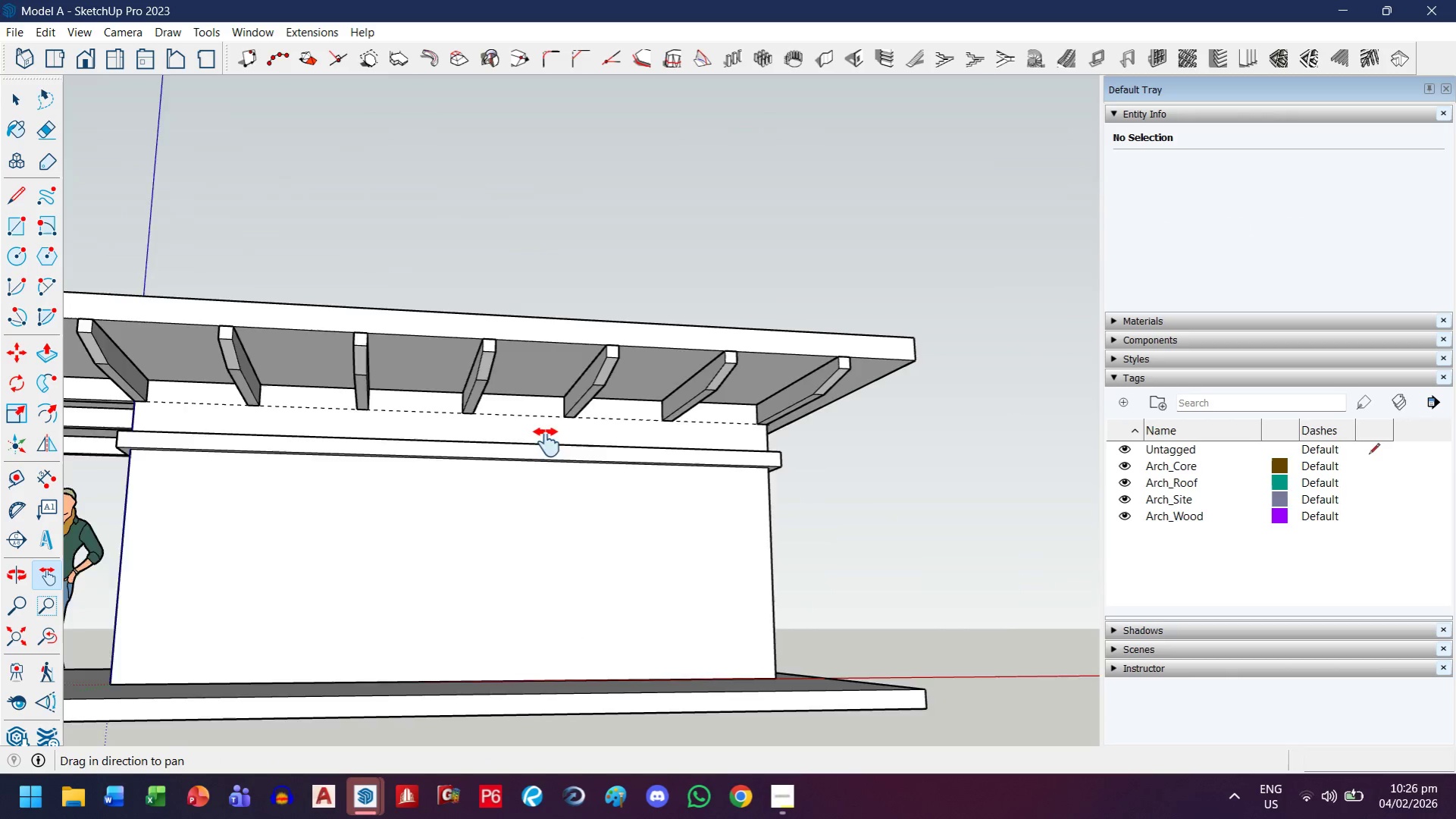 
left_click_drag(start_coordinate=[497, 532], to_coordinate=[596, 392])
 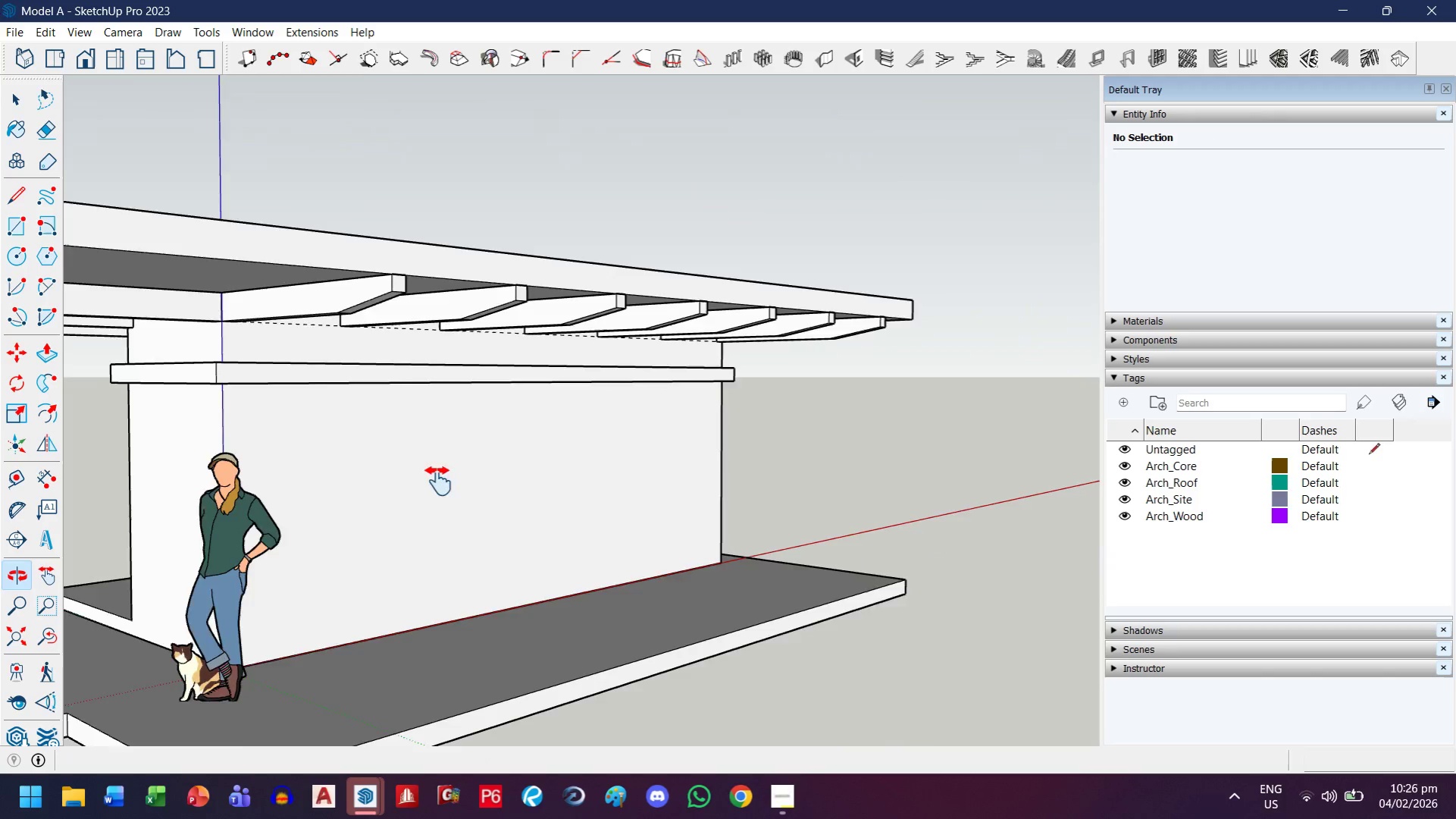 
left_click_drag(start_coordinate=[390, 500], to_coordinate=[549, 433])
 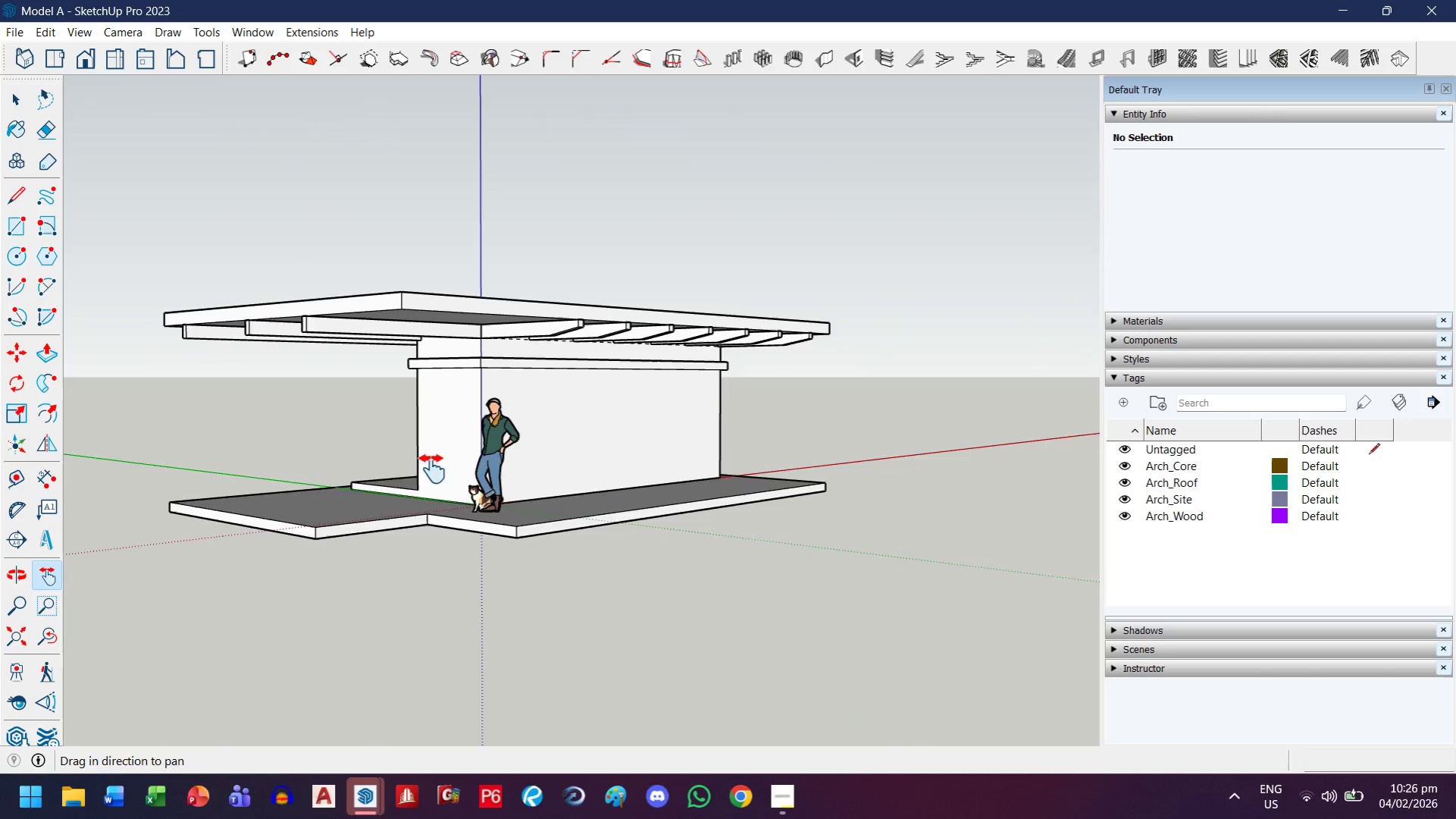 
scroll: coordinate [435, 469], scroll_direction: down, amount: 7.0
 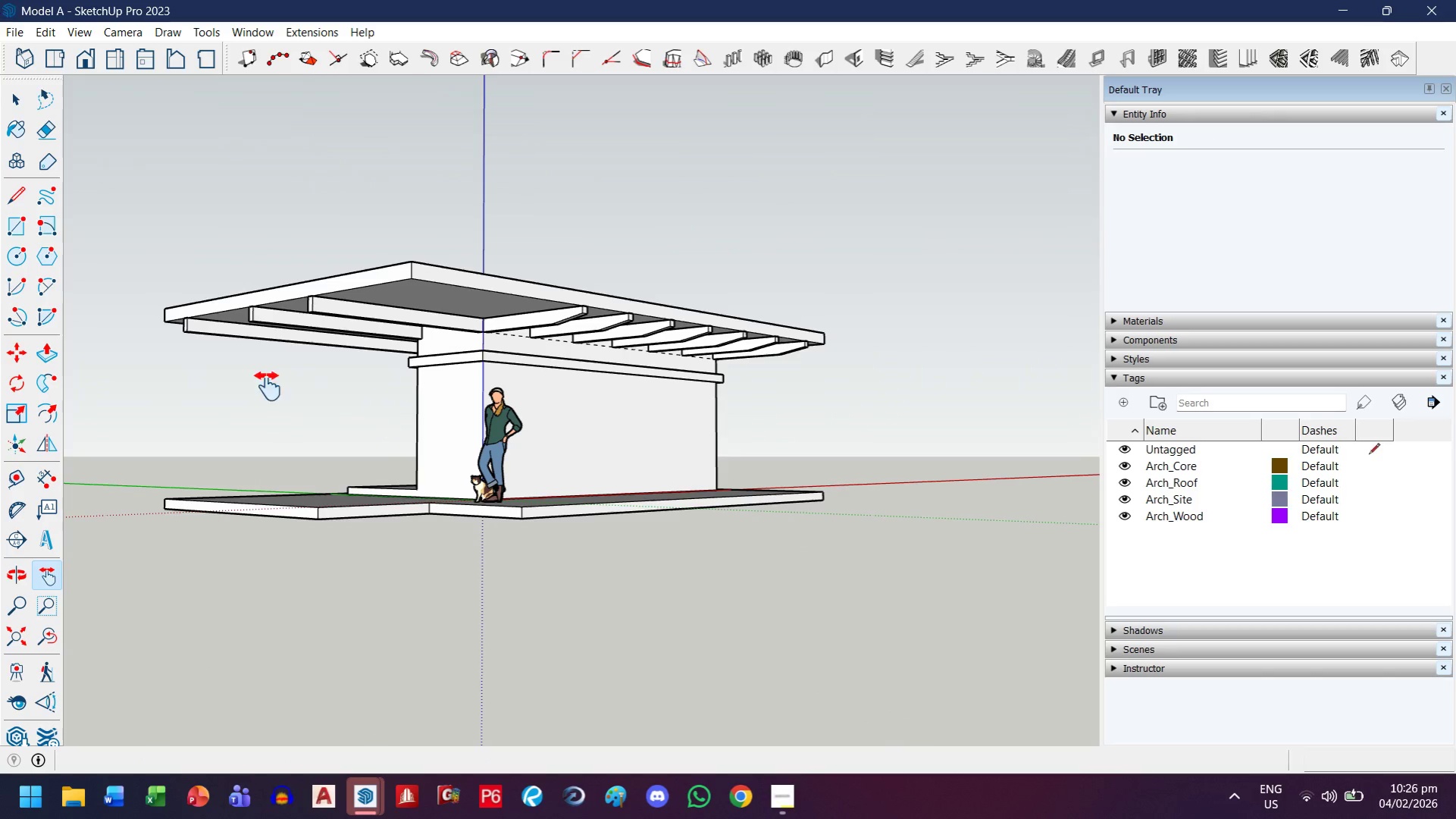 
scroll: coordinate [400, 287], scroll_direction: up, amount: 4.0
 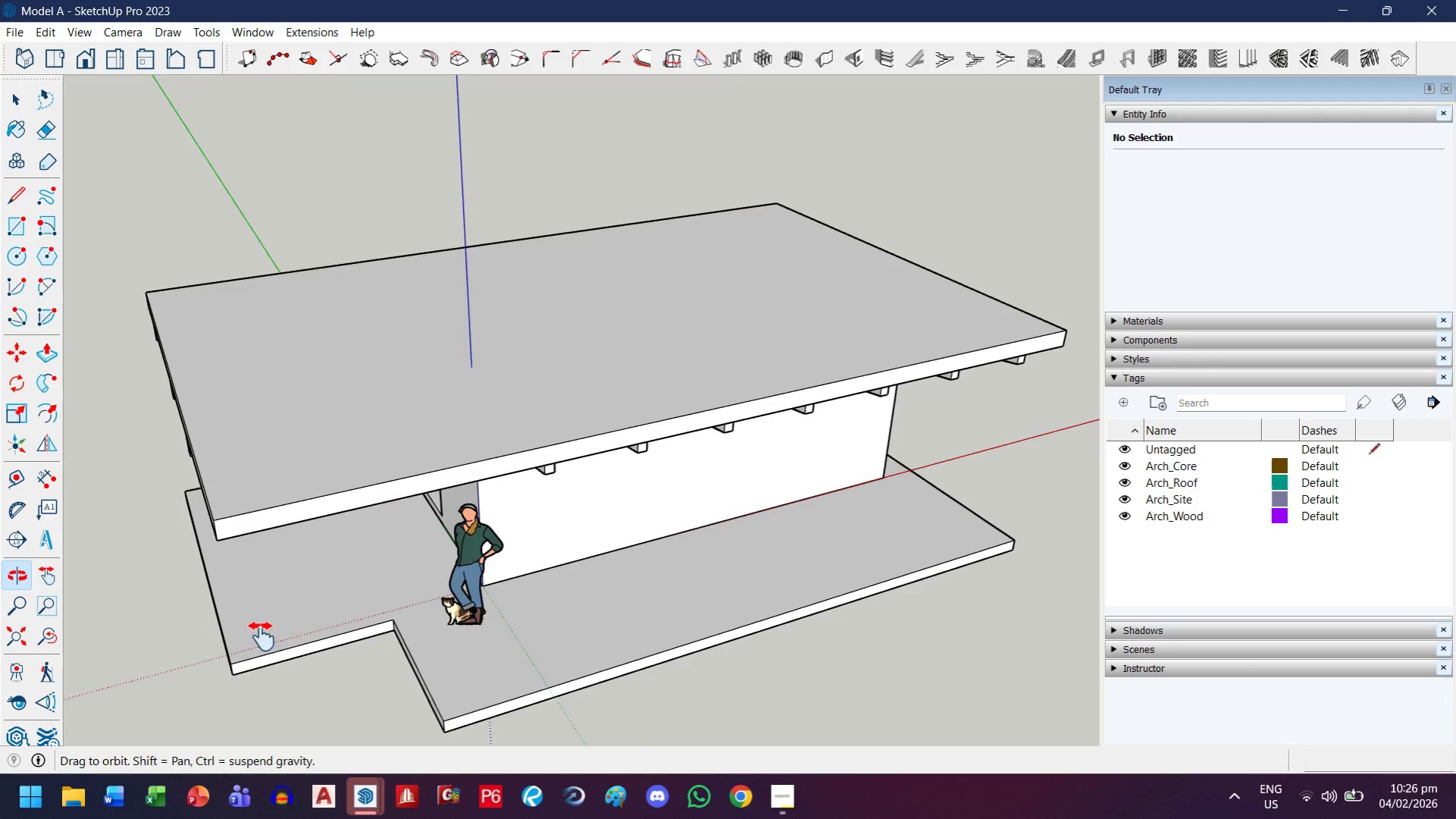 
left_click_drag(start_coordinate=[11, 105], to_coordinate=[17, 108])
 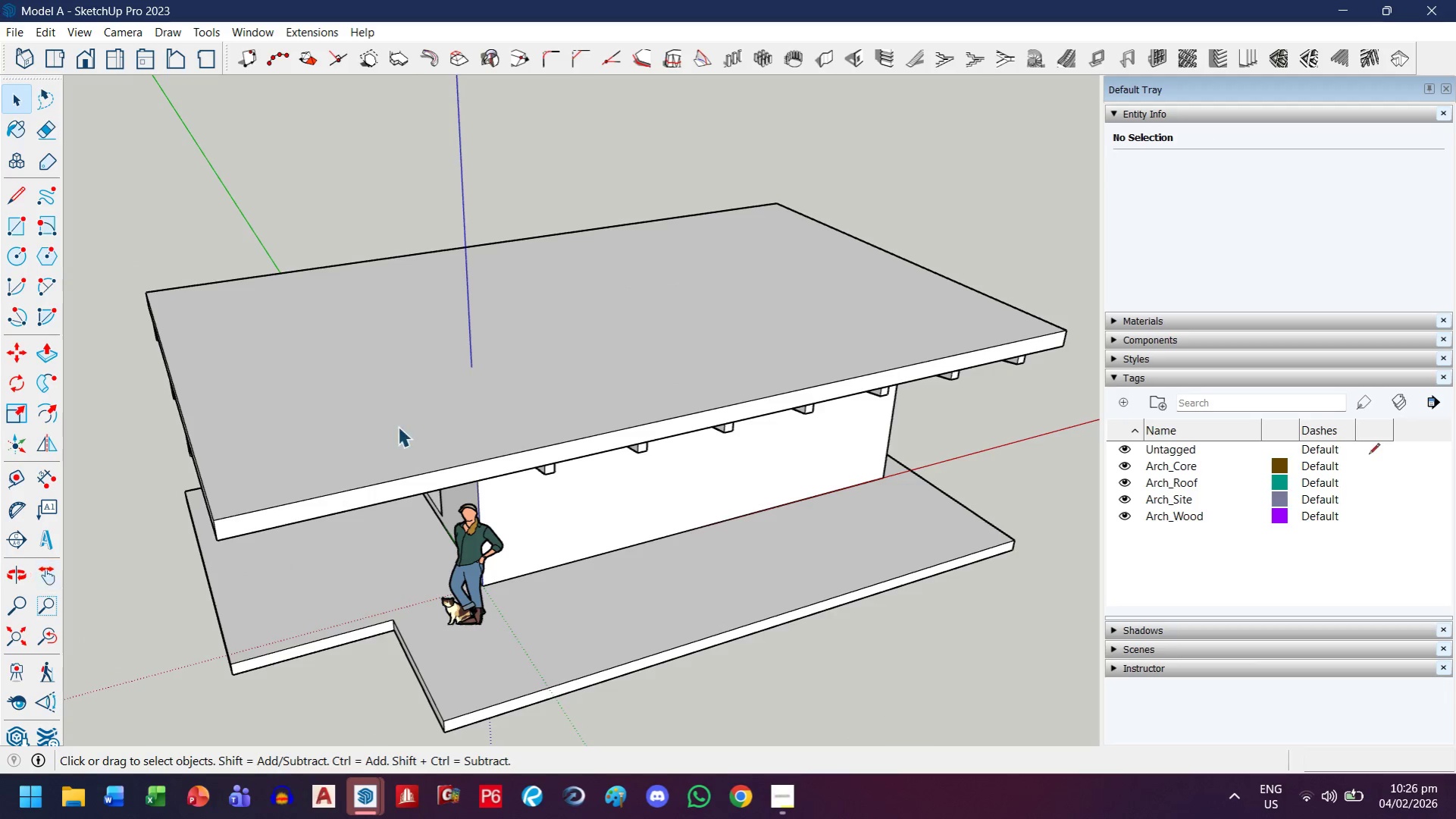 
double_click([398, 427])
 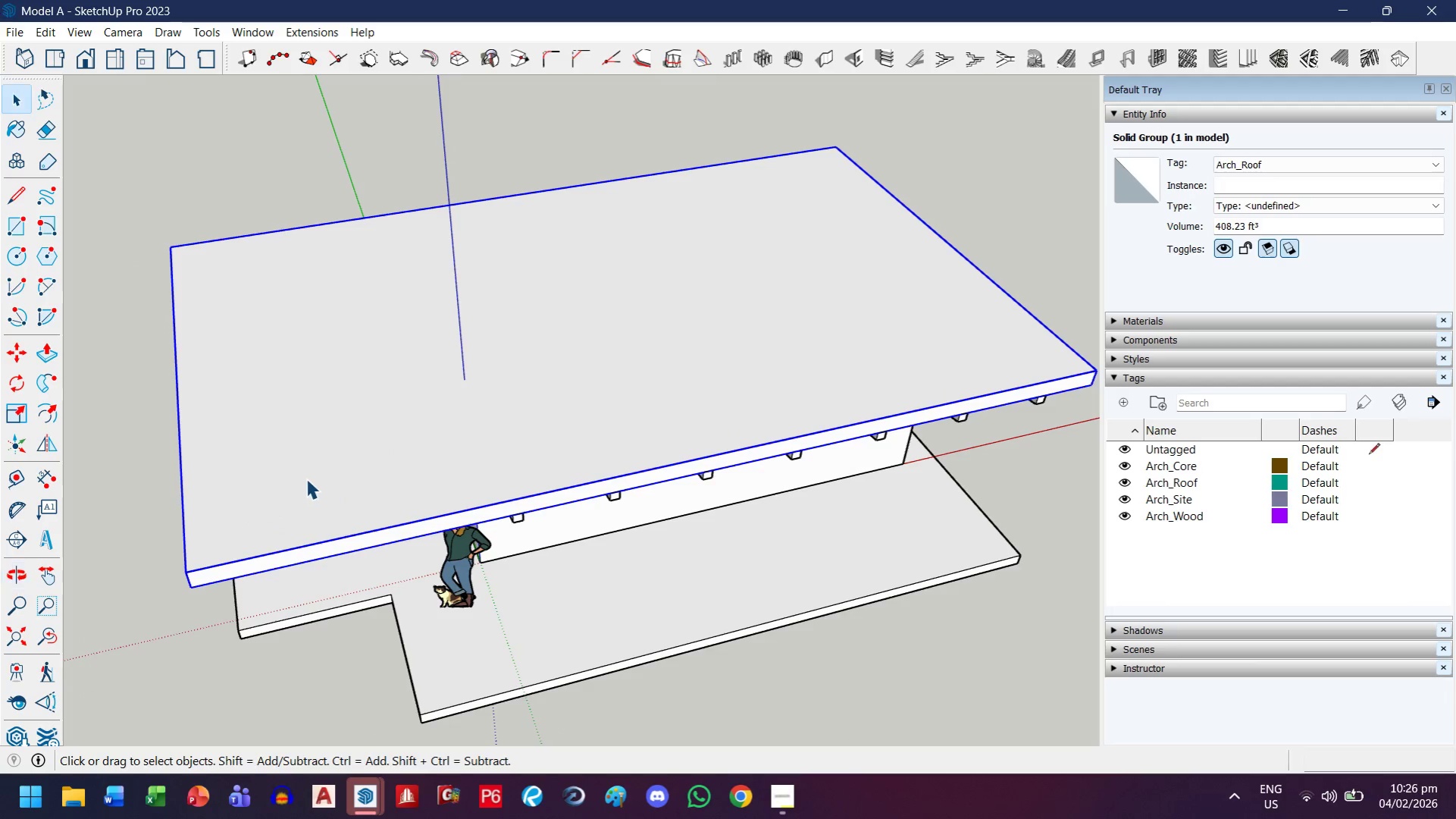 
double_click([306, 475])
 